 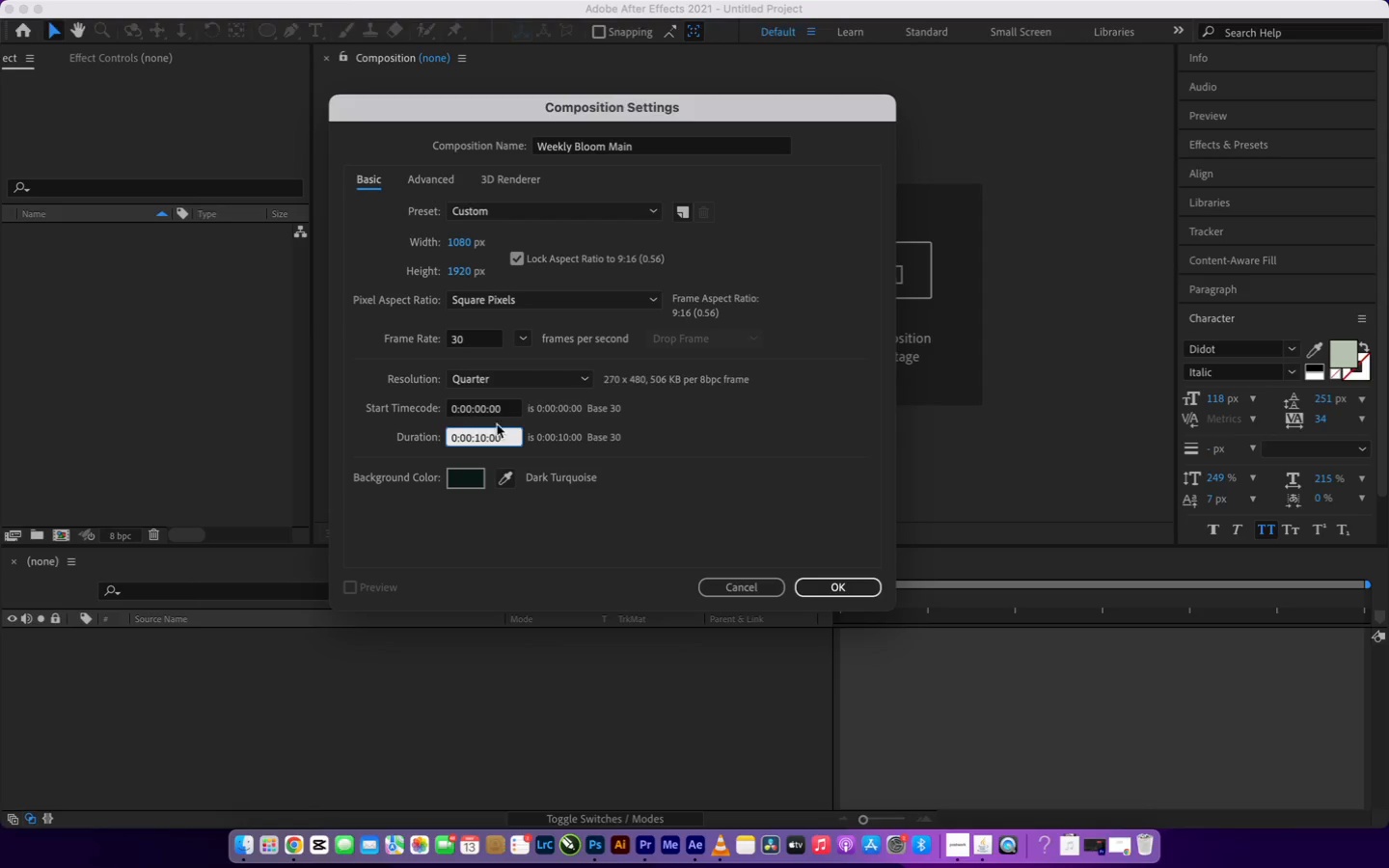 
left_click([469, 484])
 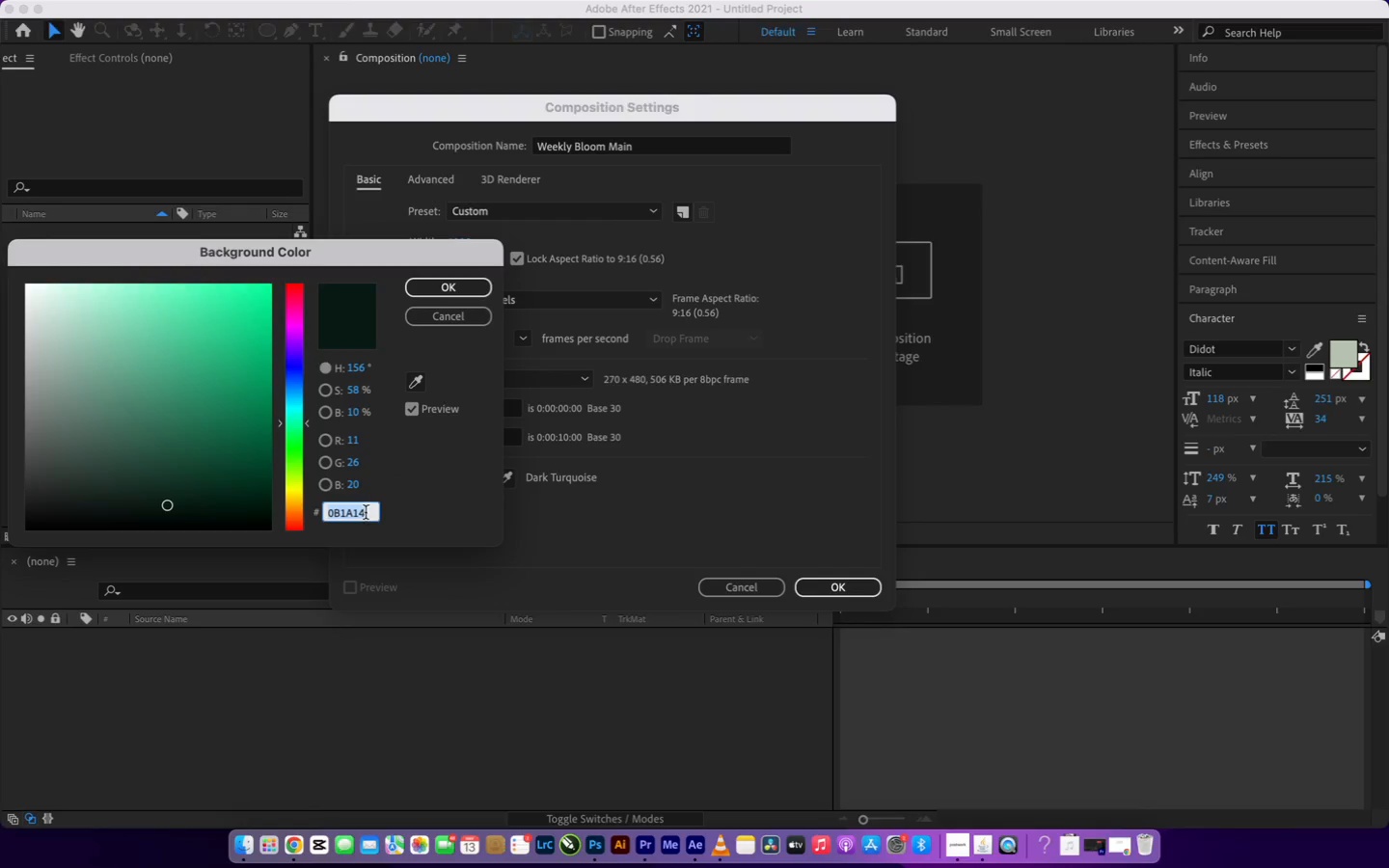 
left_click([446, 281])
 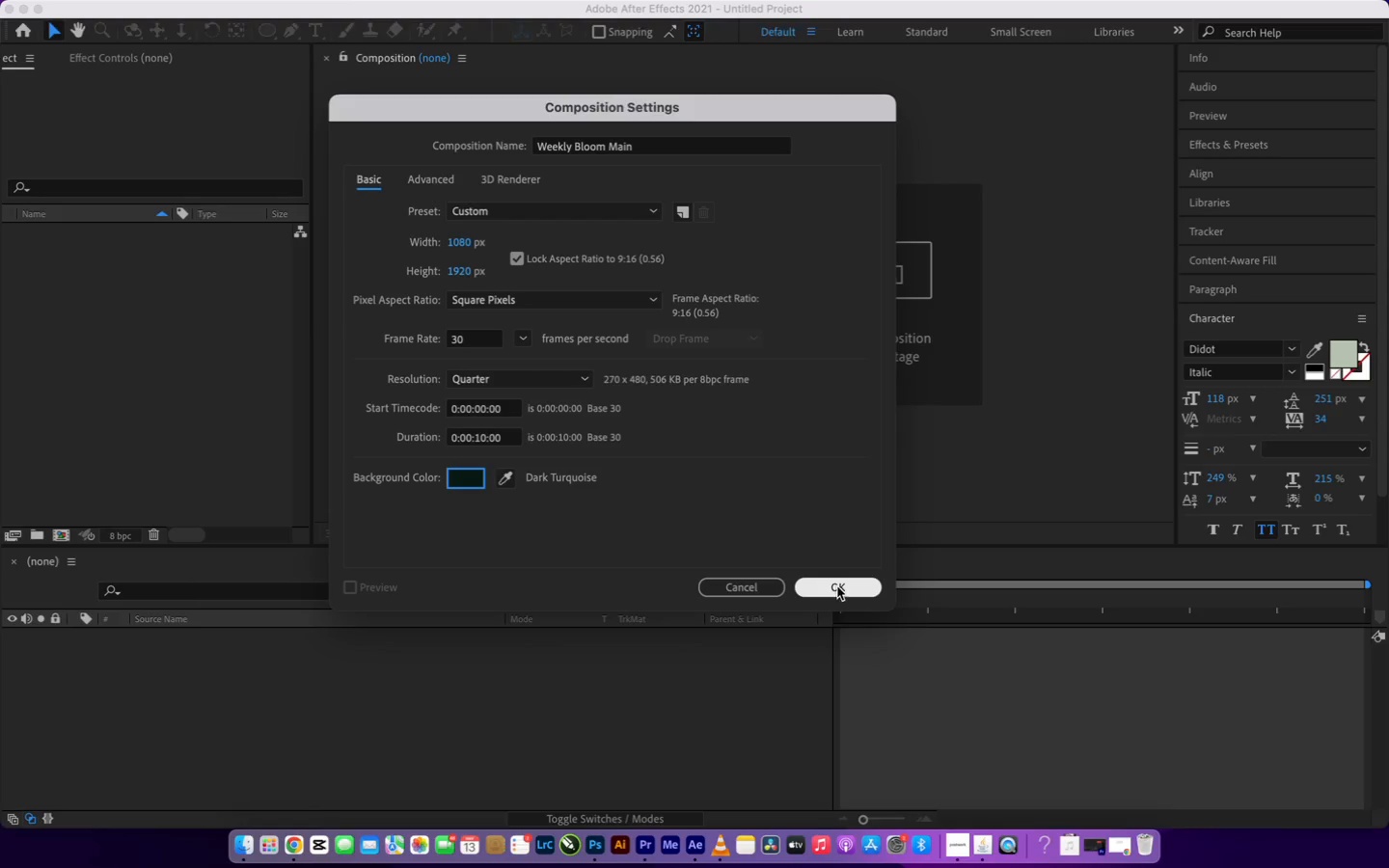 
left_click([839, 583])
 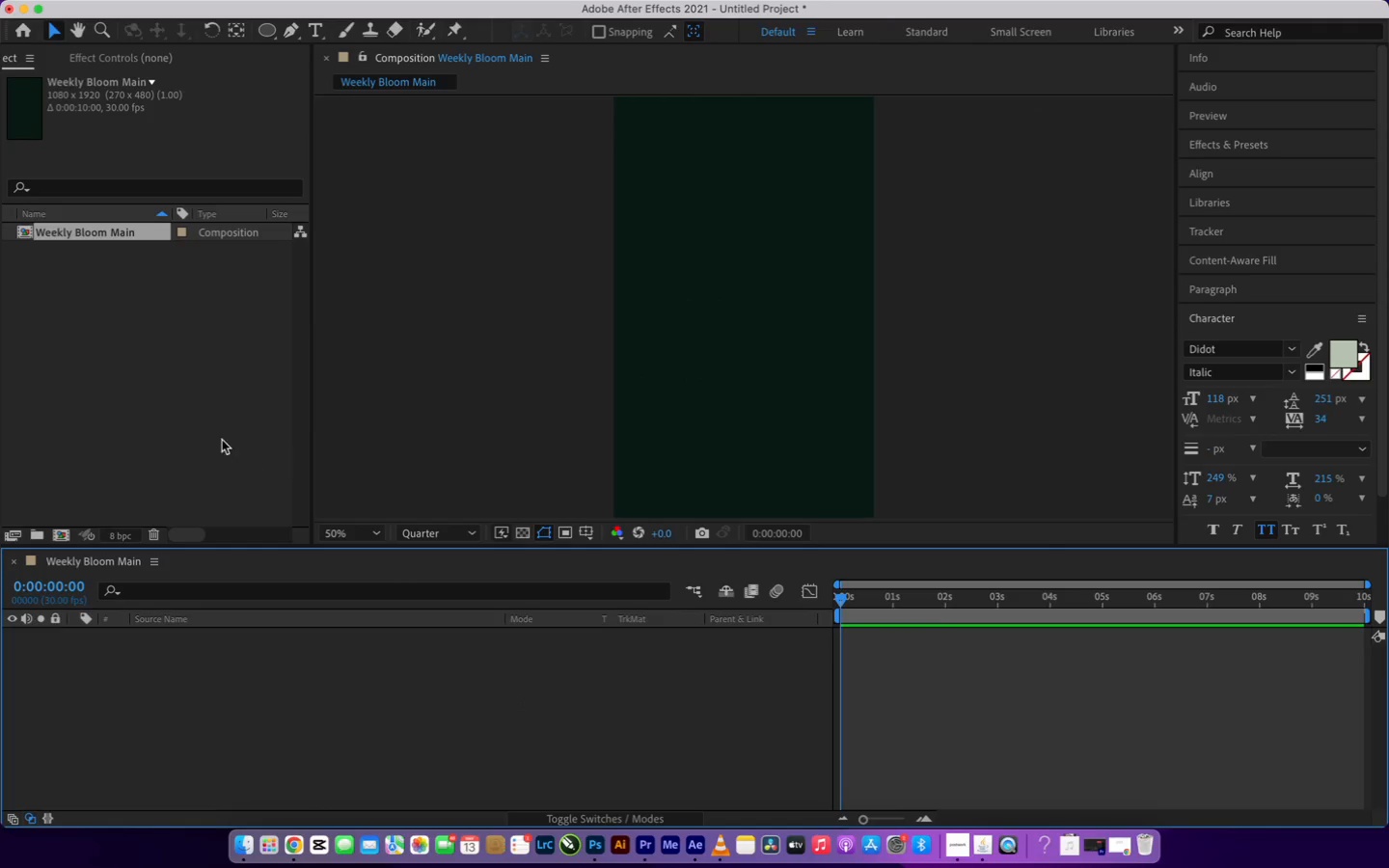 
right_click([60, 272])
 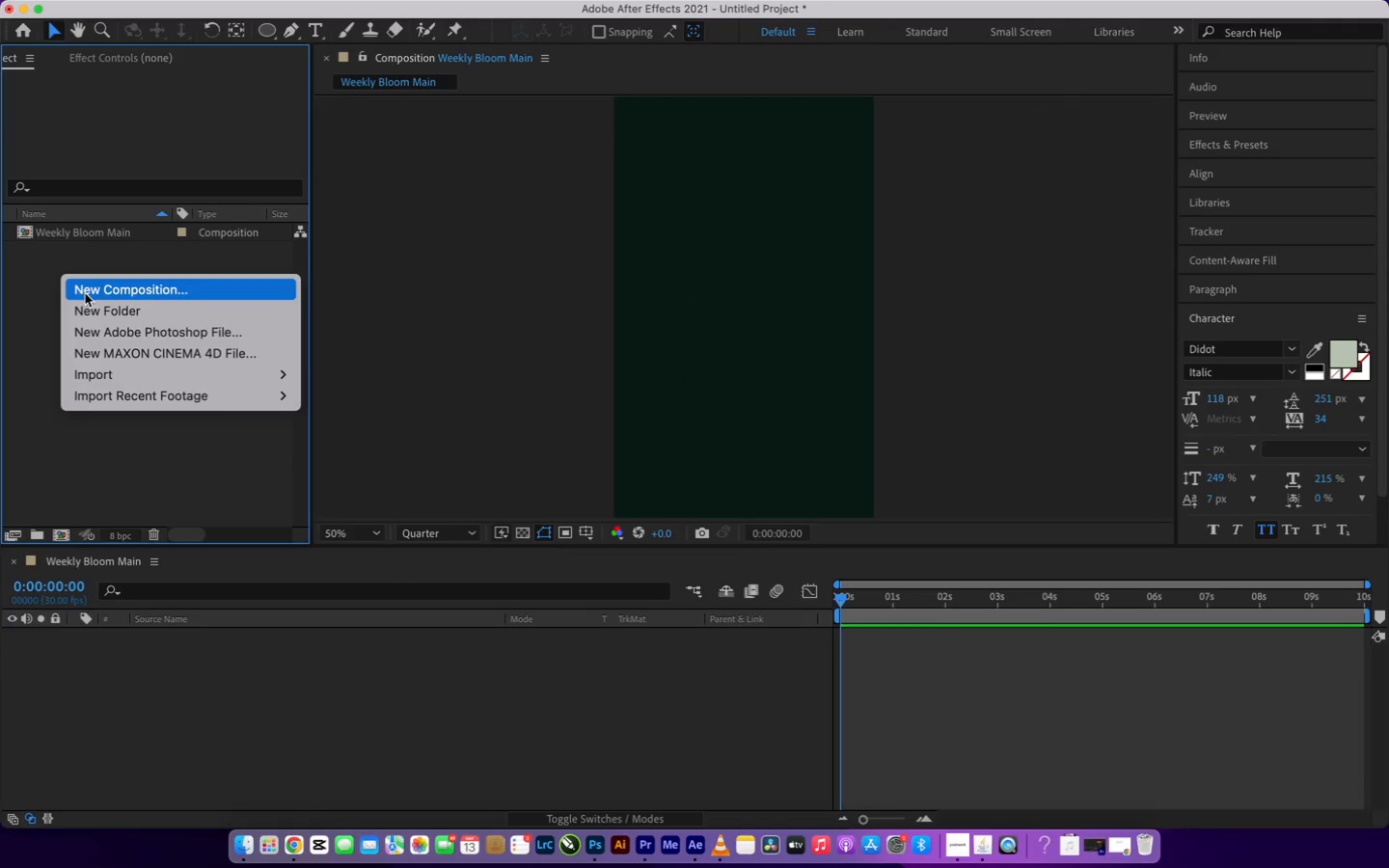 
left_click([86, 293])
 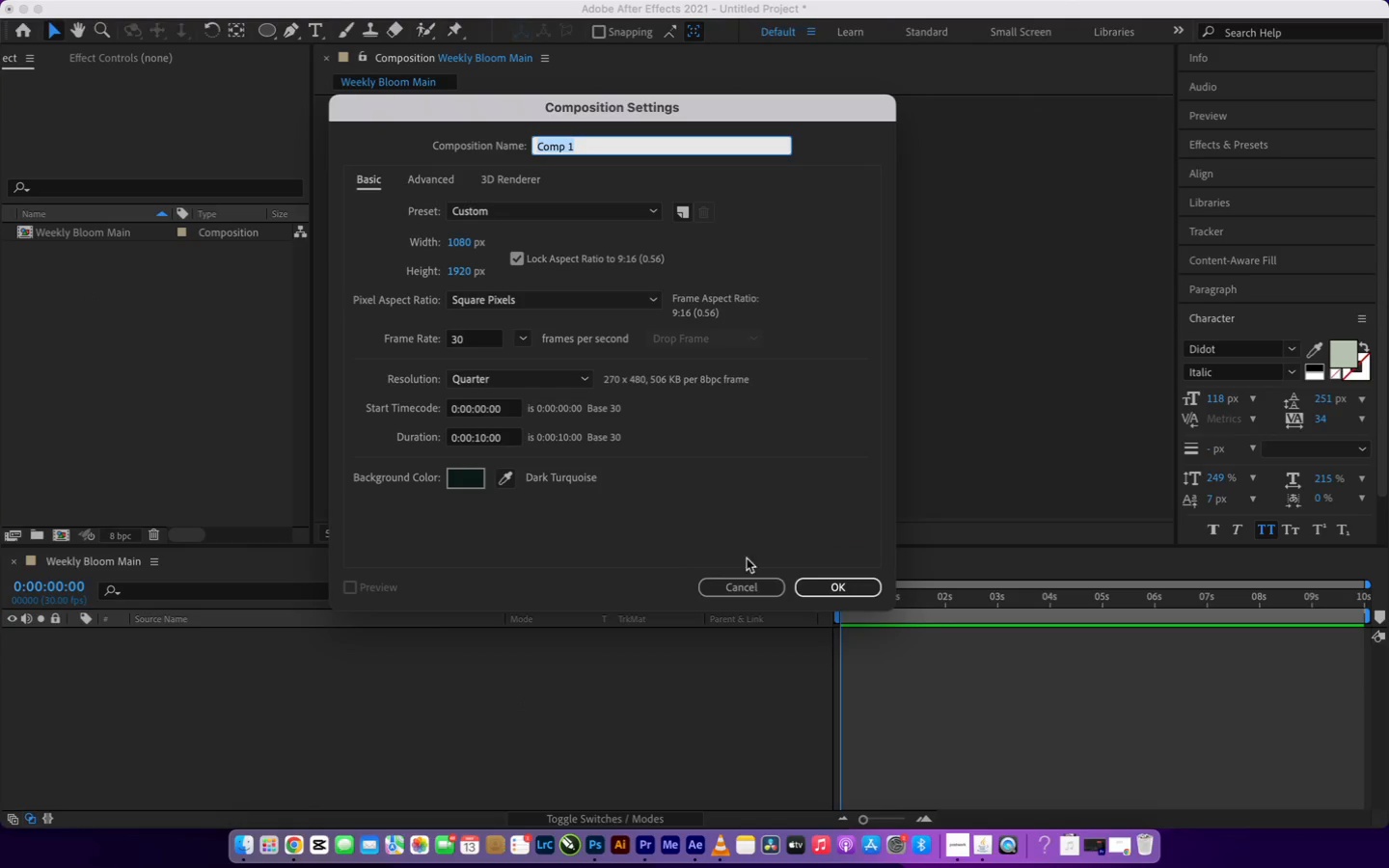 
left_click([746, 589])
 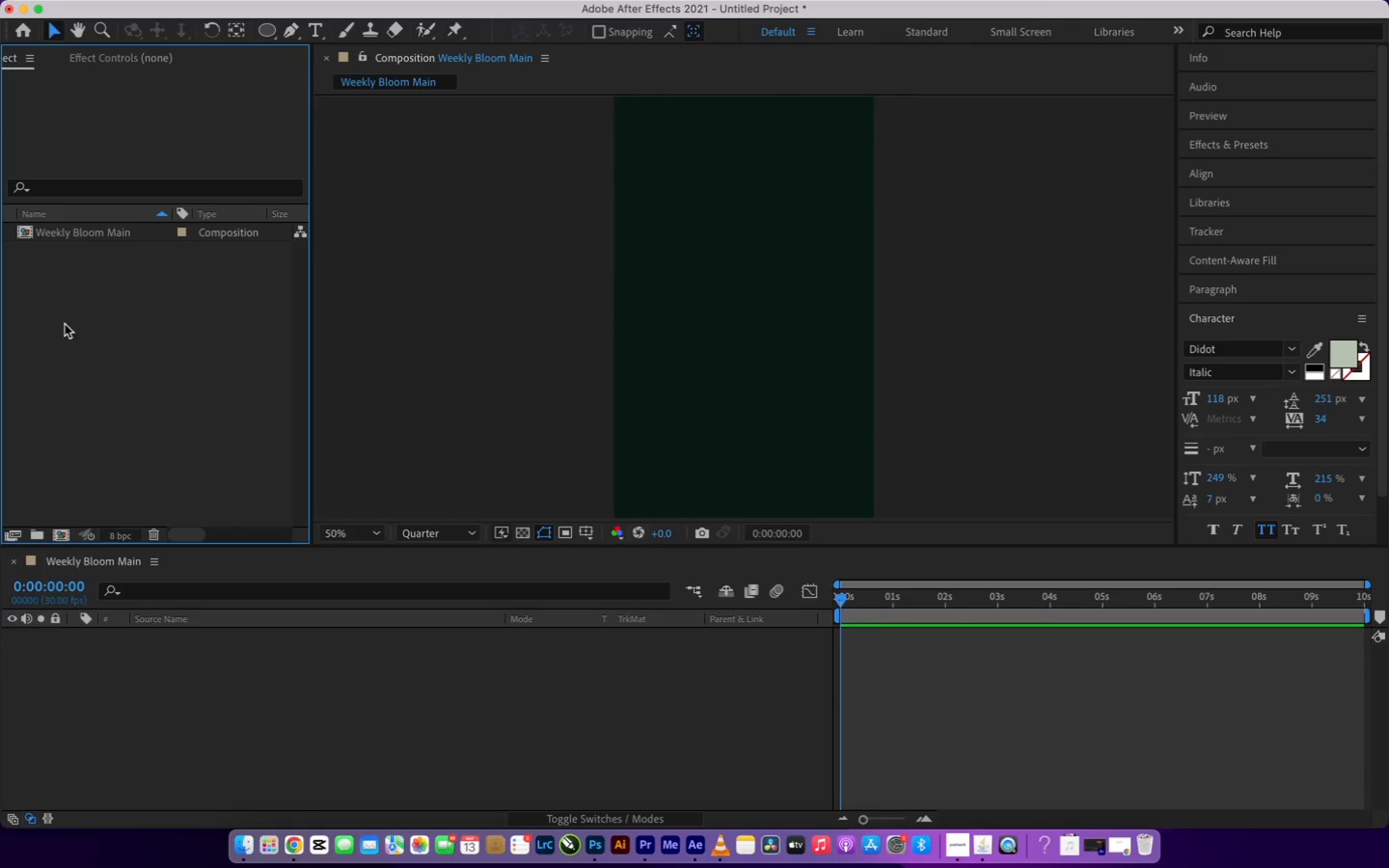 
right_click([61, 317])
 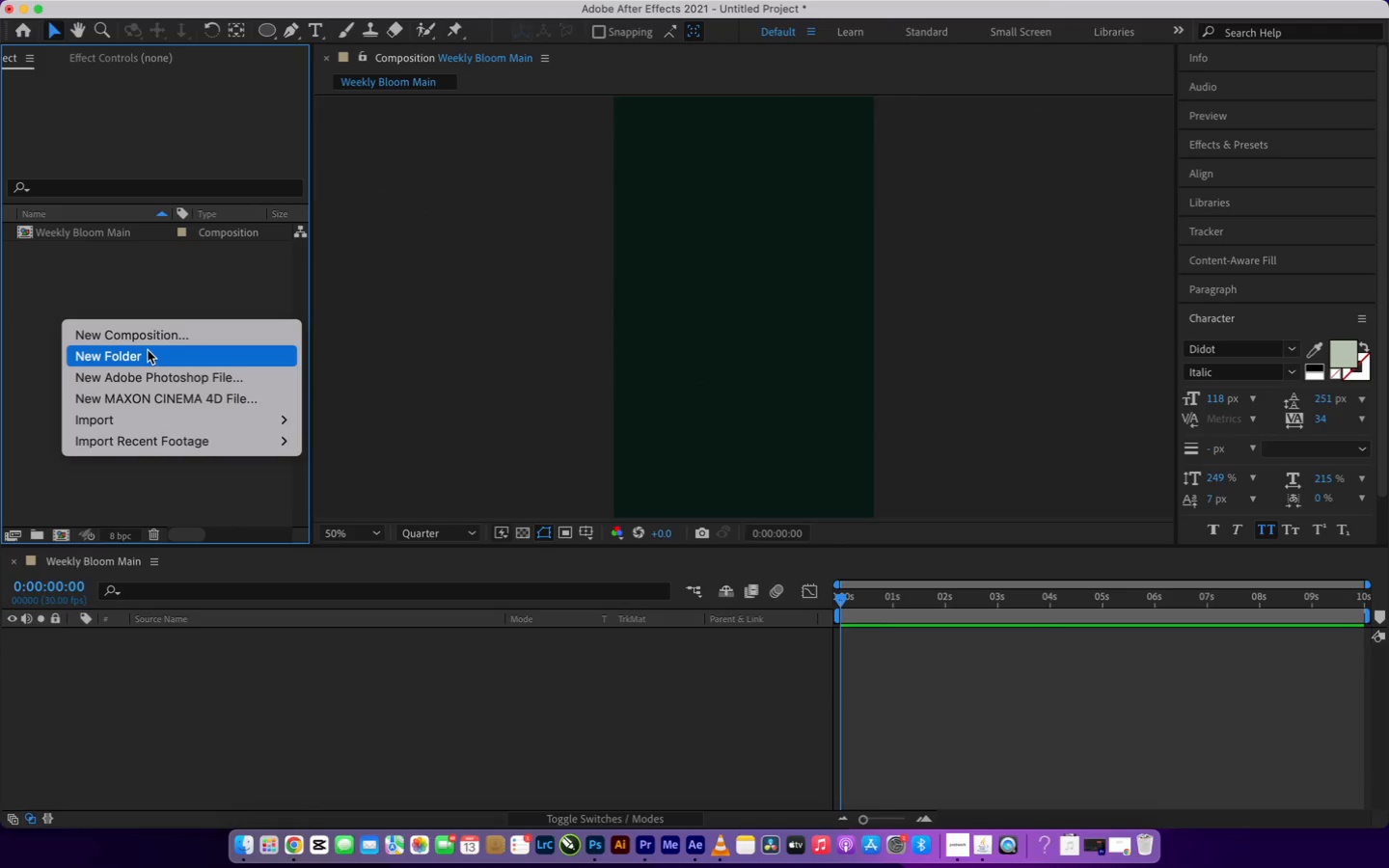 
left_click([148, 349])
 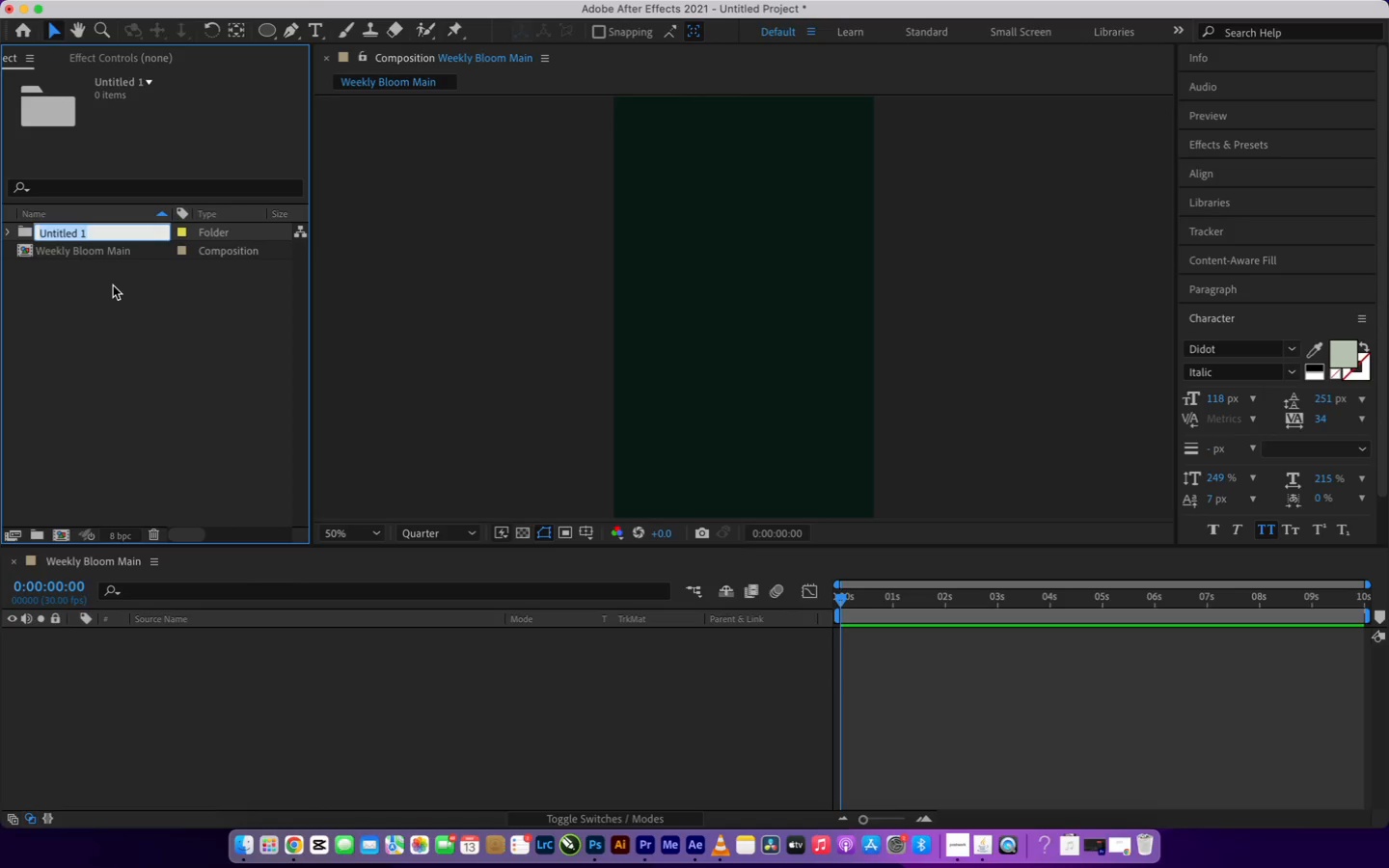 
type(Assets)
 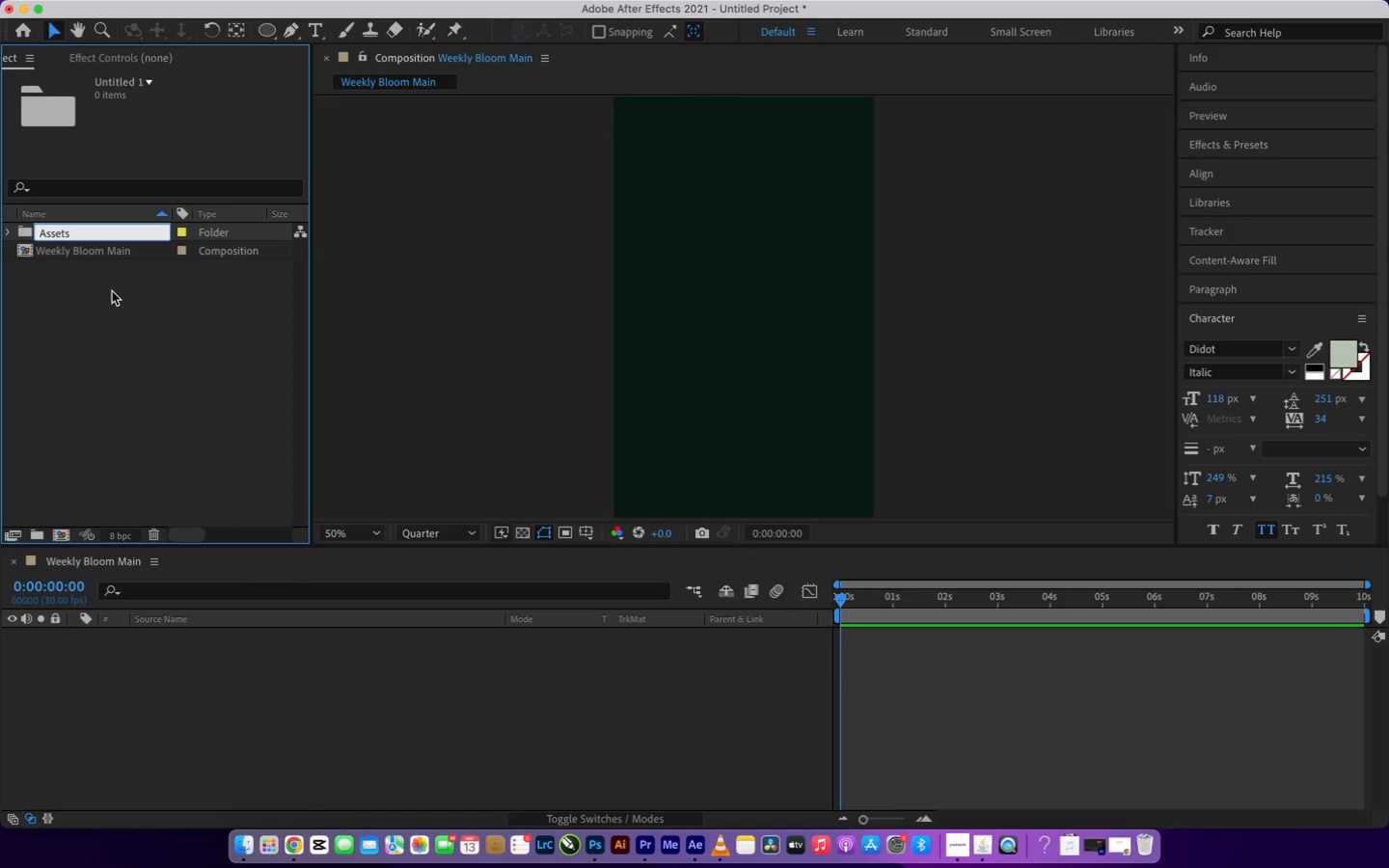 
left_click([83, 317])
 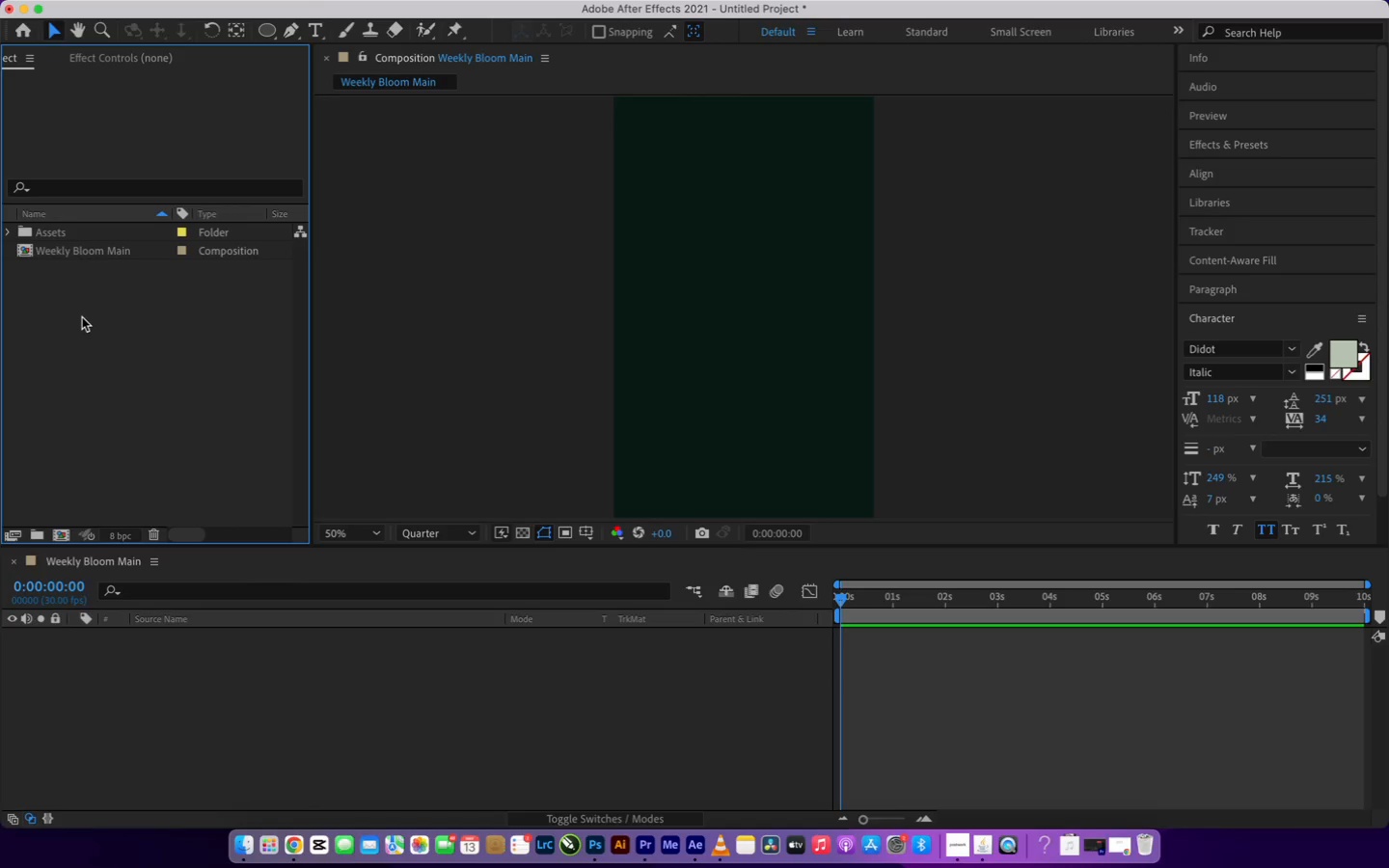 
right_click([82, 317])
 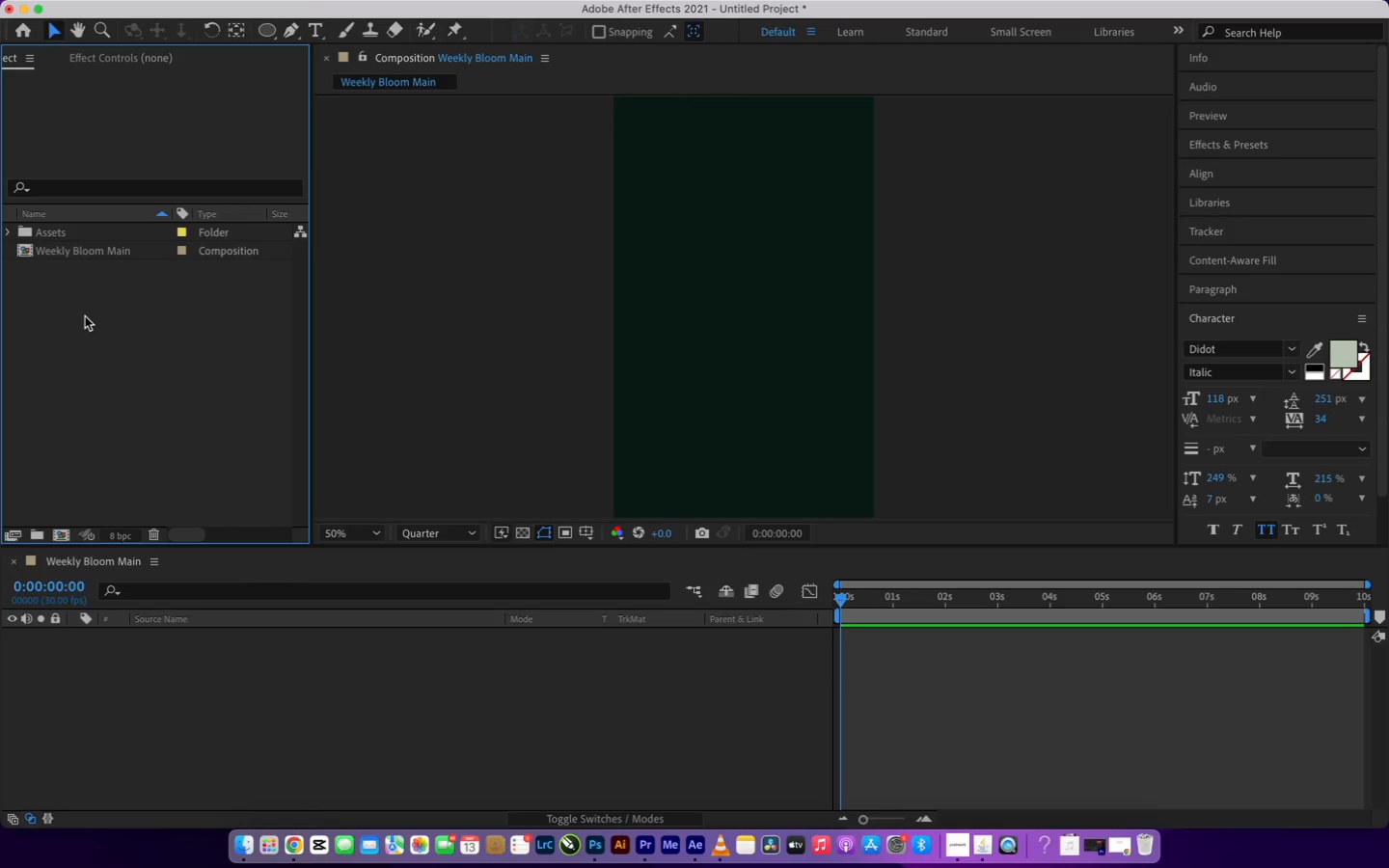 
right_click([85, 315])
 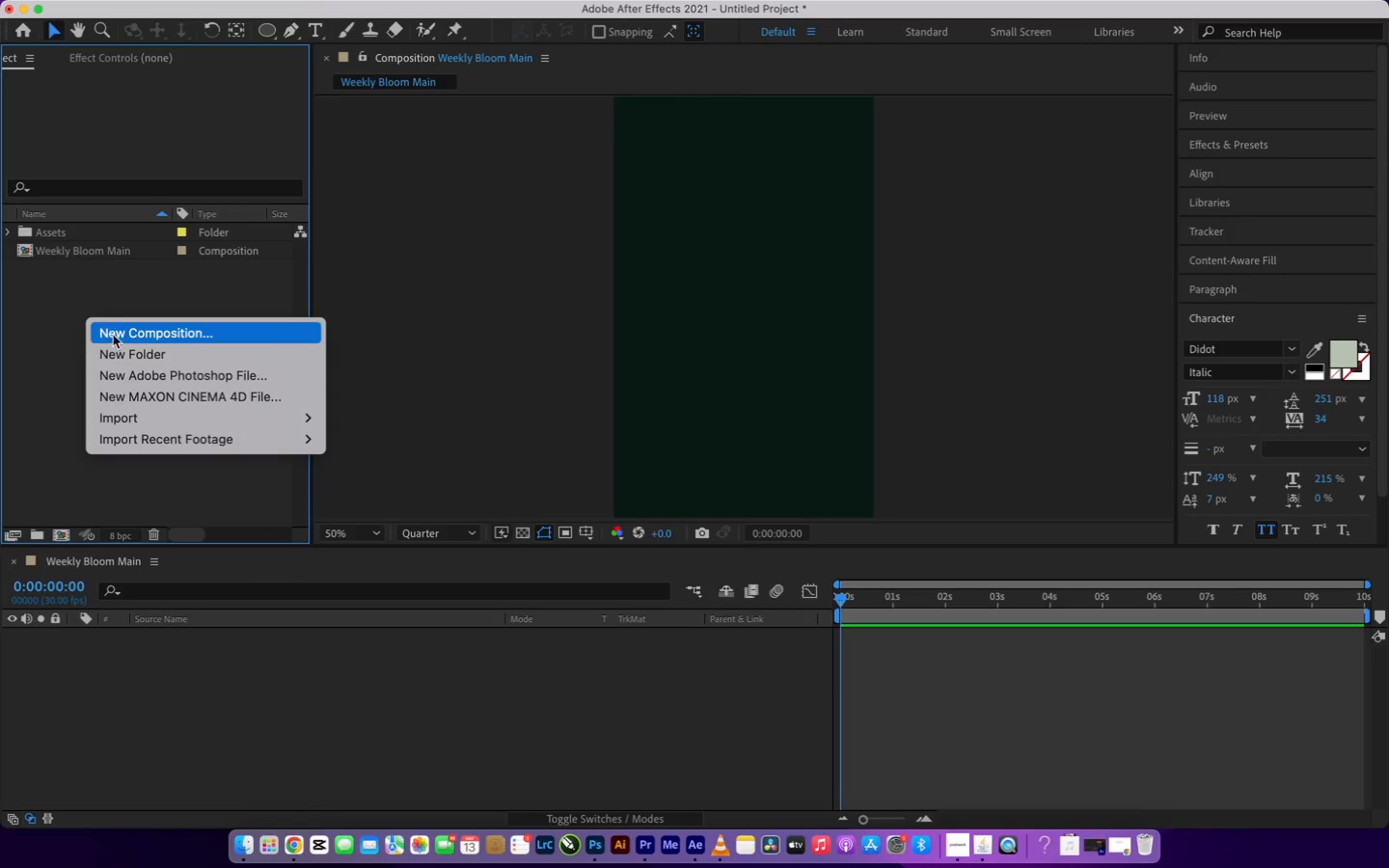 
left_click([121, 360])
 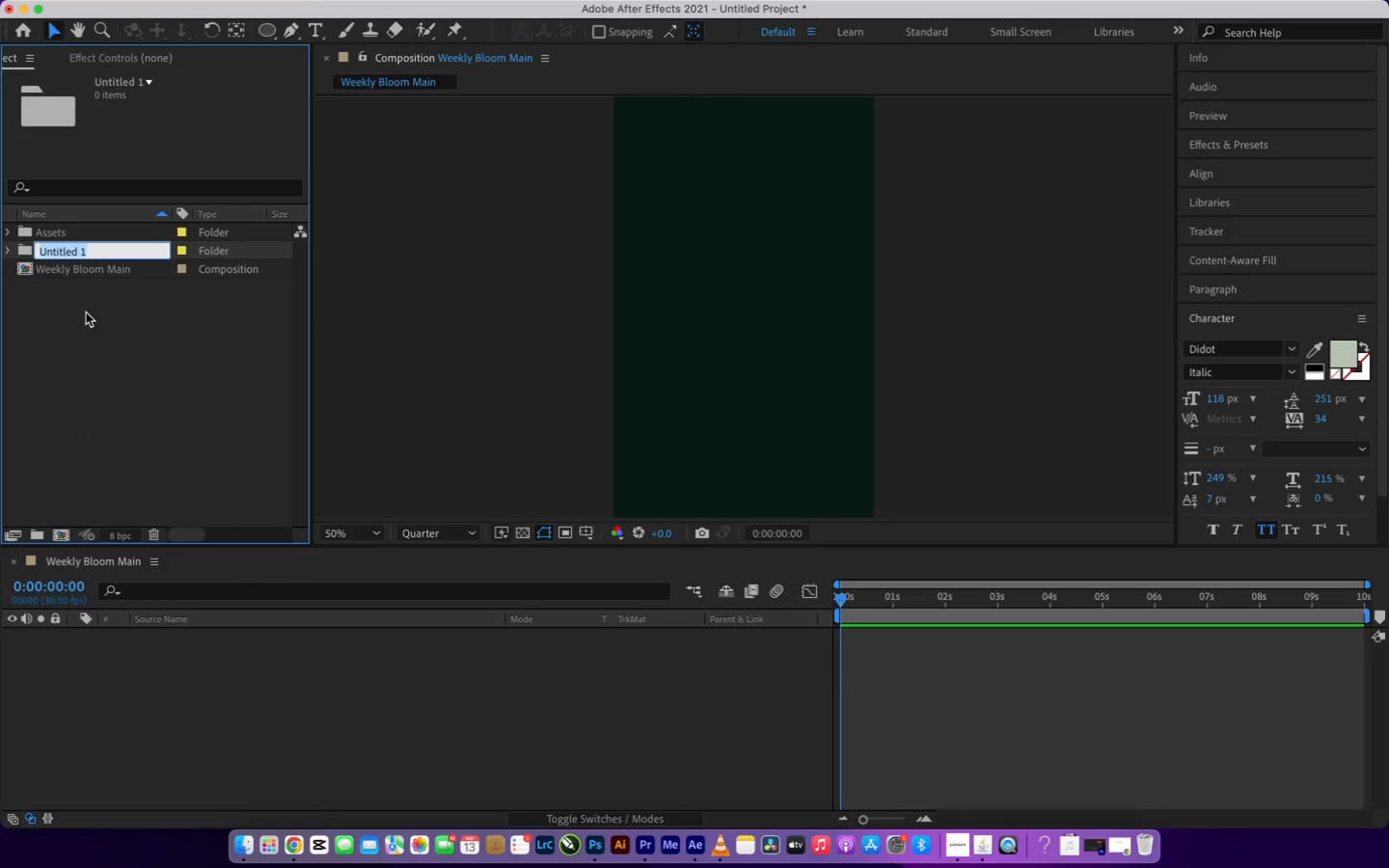 
type(Music and sounds)
 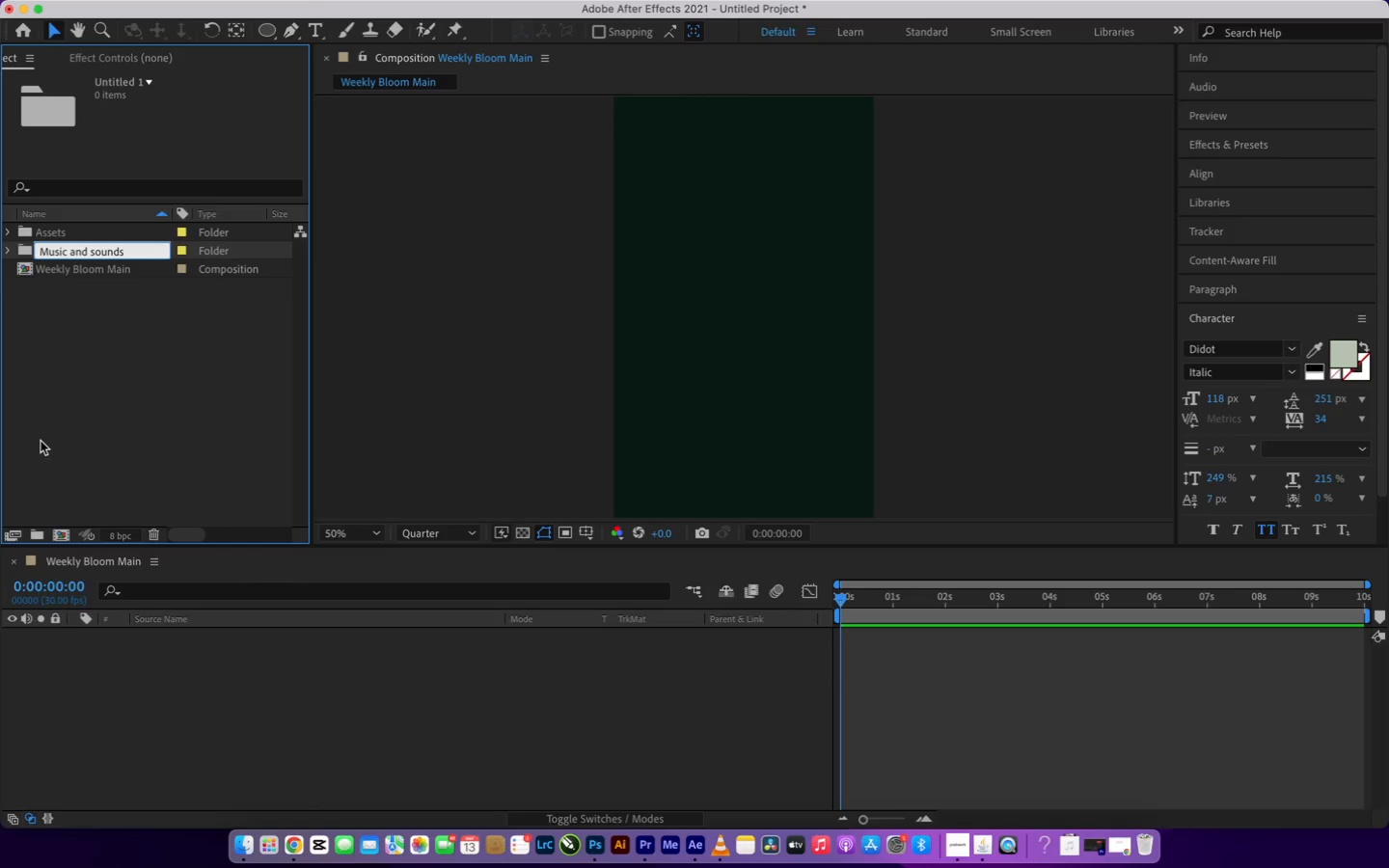 
left_click([41, 425])
 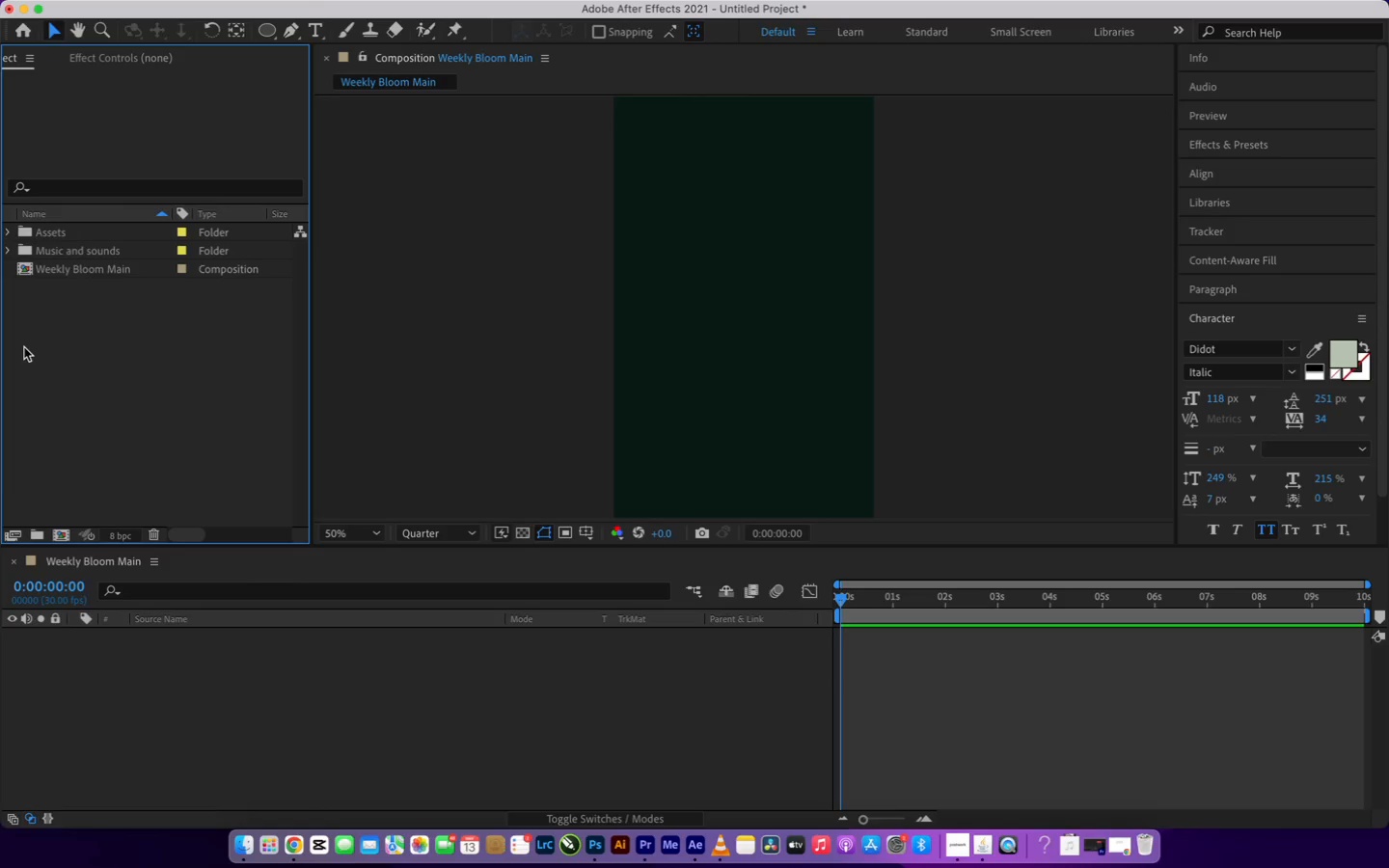 
left_click([200, 664])
 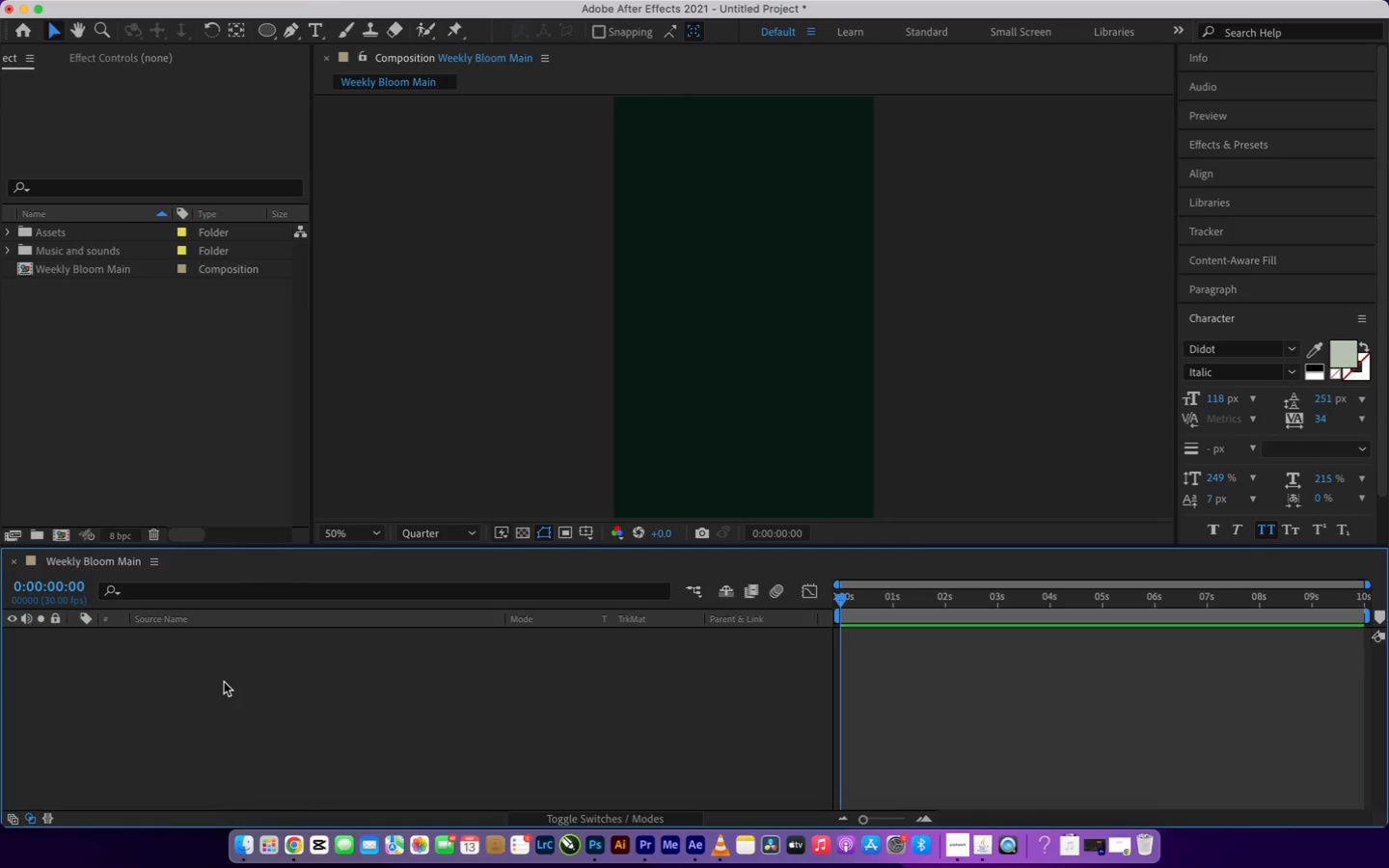 
right_click([224, 682])
 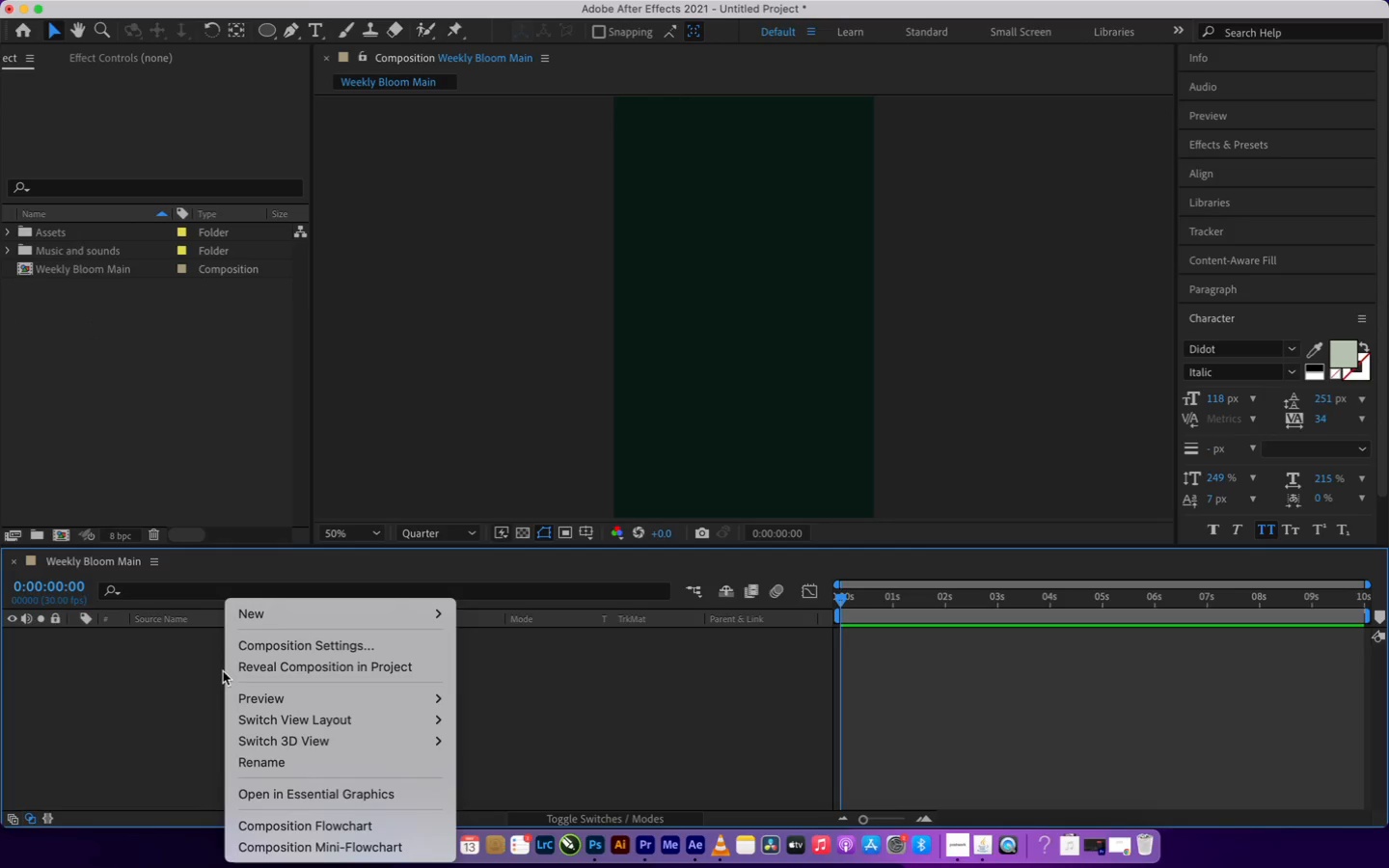 
left_click_drag(start_coordinate=[297, 609], to_coordinate=[387, 607])
 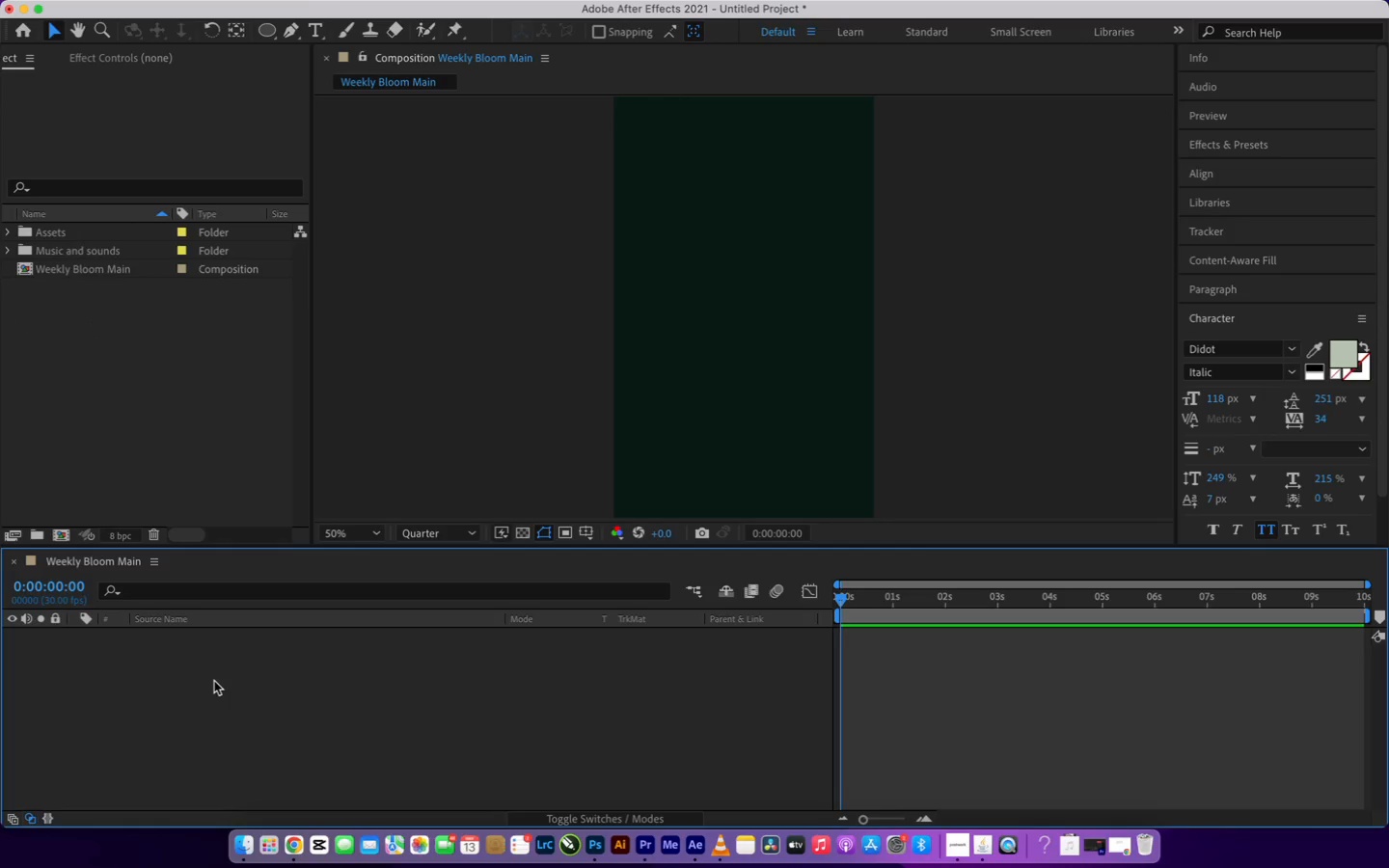 
mouse_move([326, 654])
 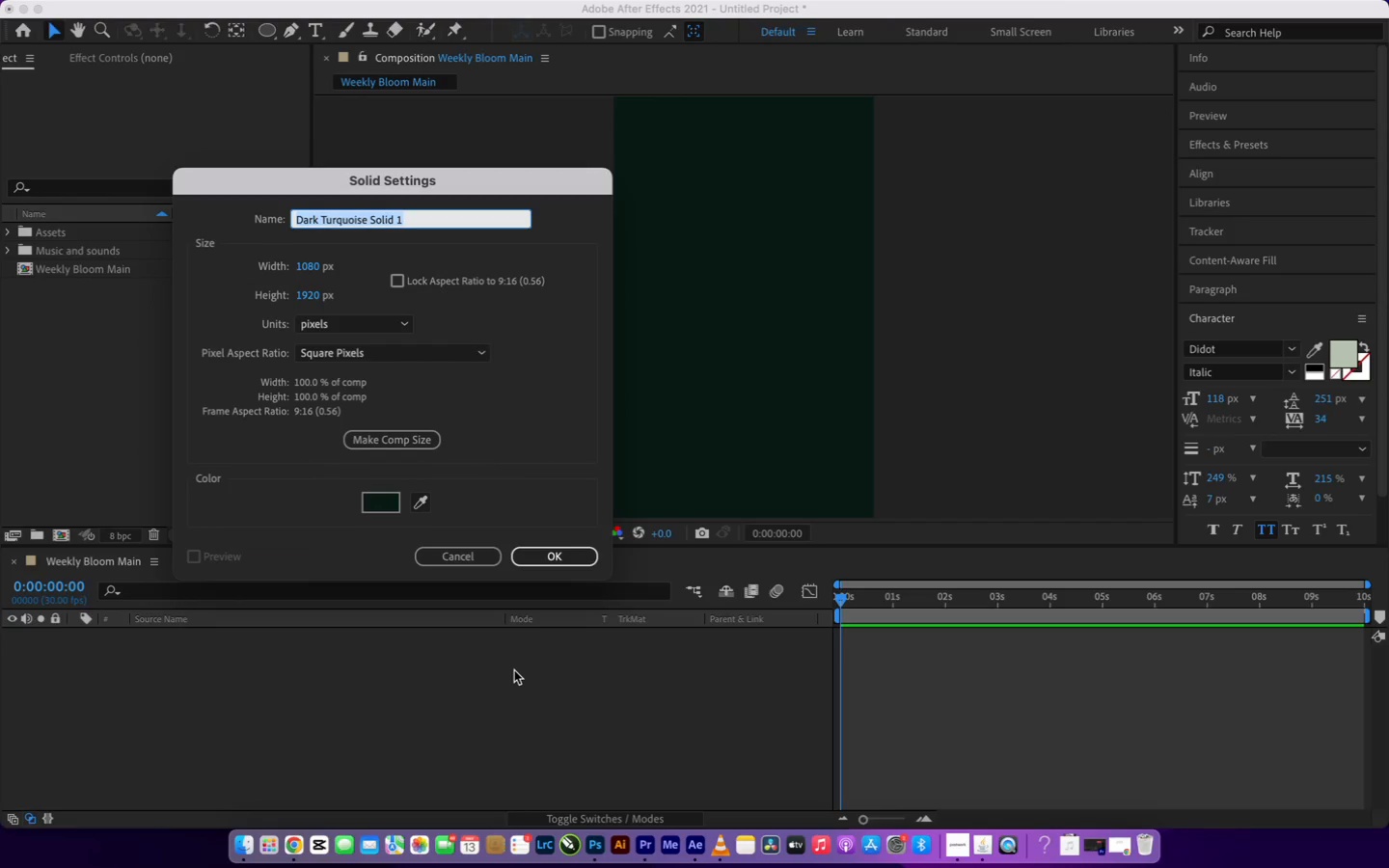 
wait(8.71)
 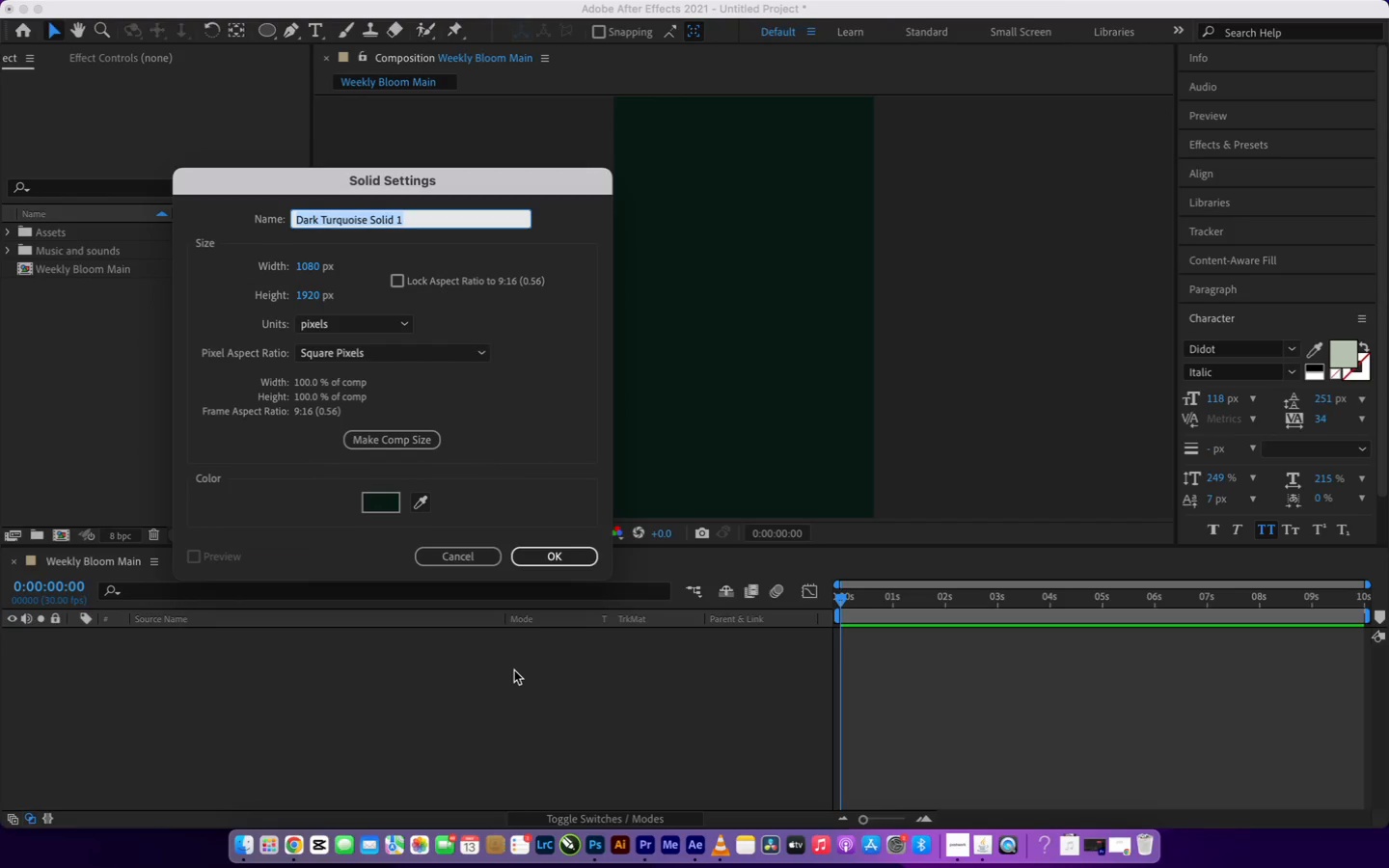 
left_click_drag(start_coordinate=[403, 219], to_coordinate=[273, 220])
 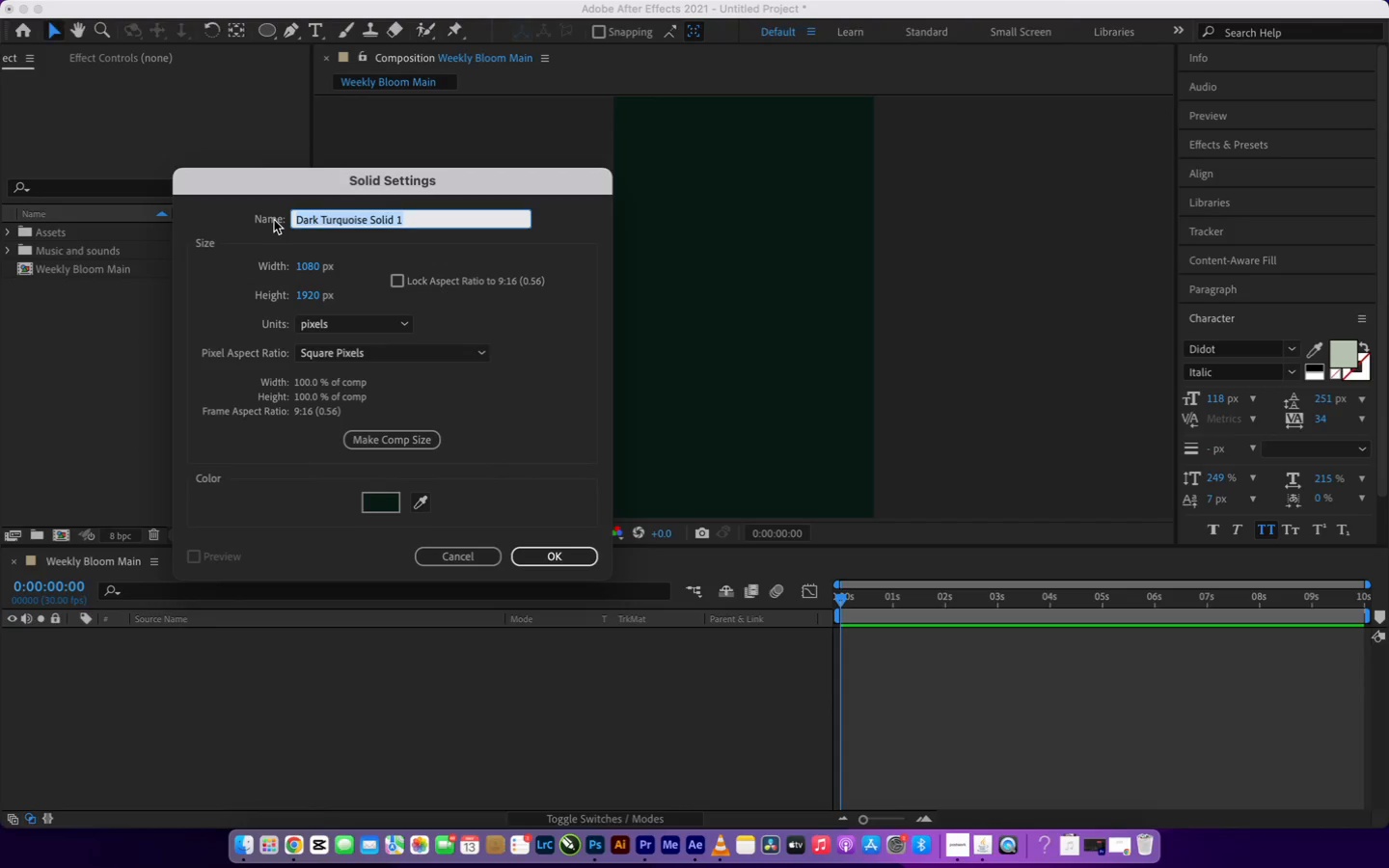 
type(BG)
 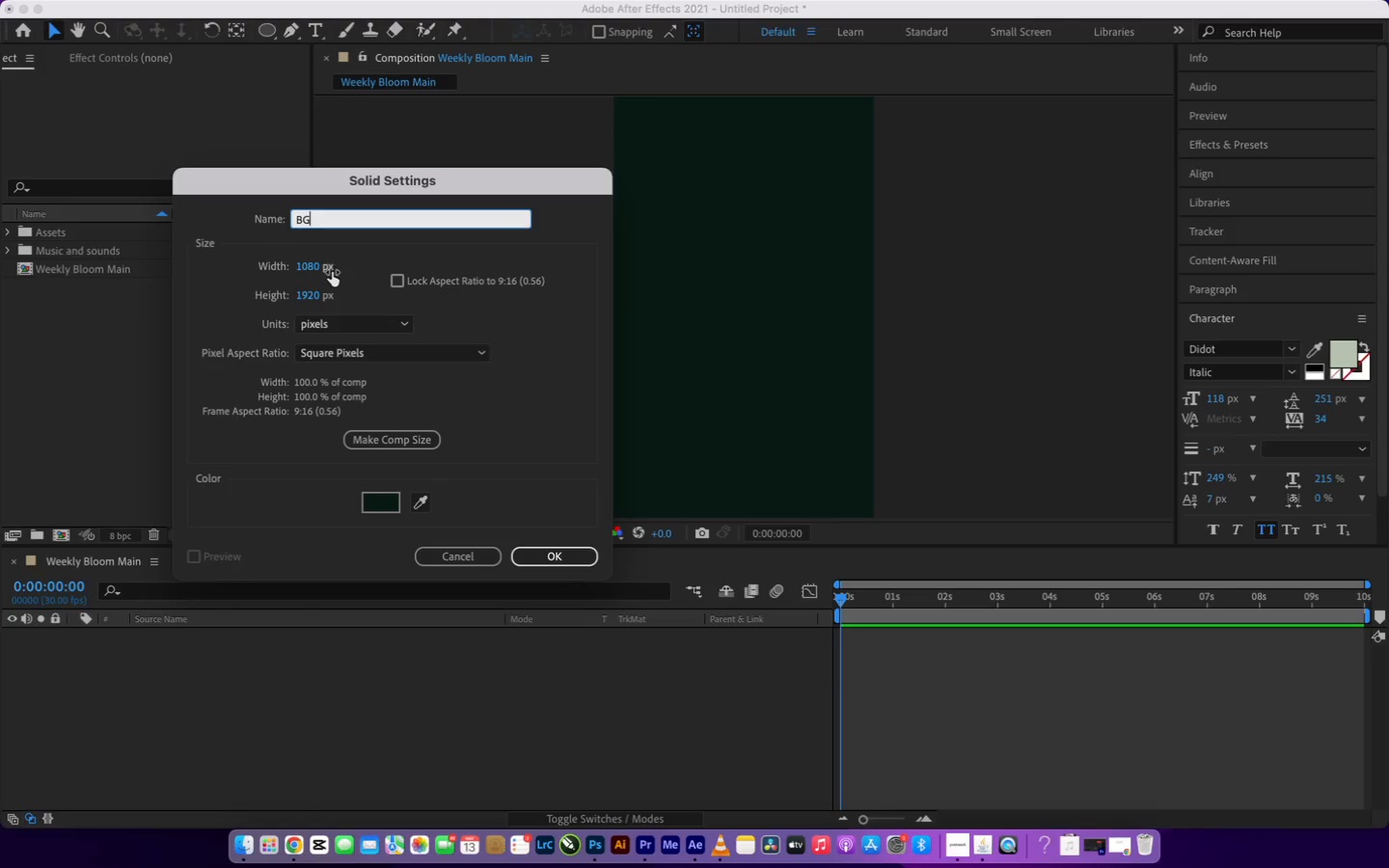 
mouse_move([374, 509])
 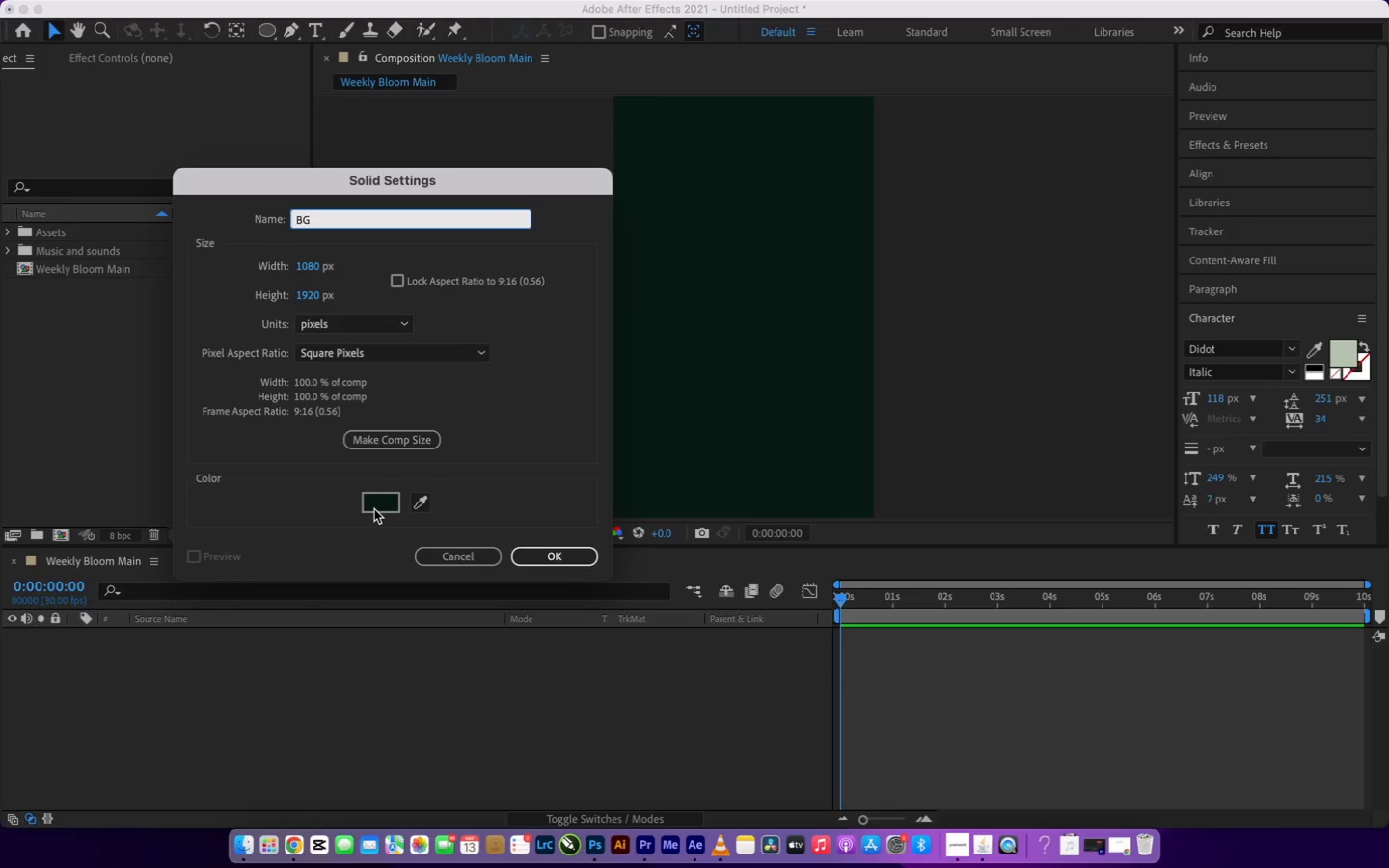 
left_click([374, 509])
 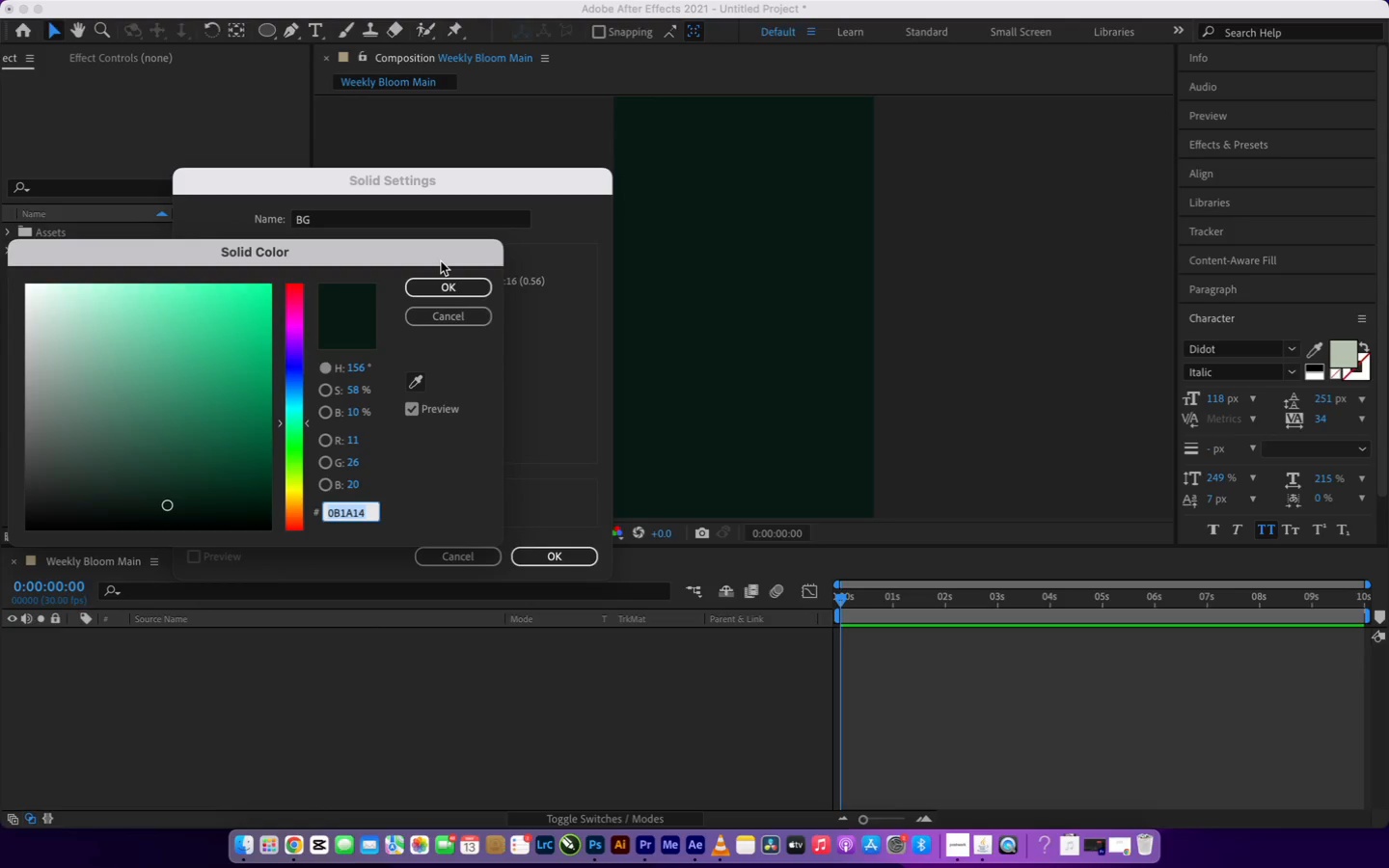 
left_click([458, 283])
 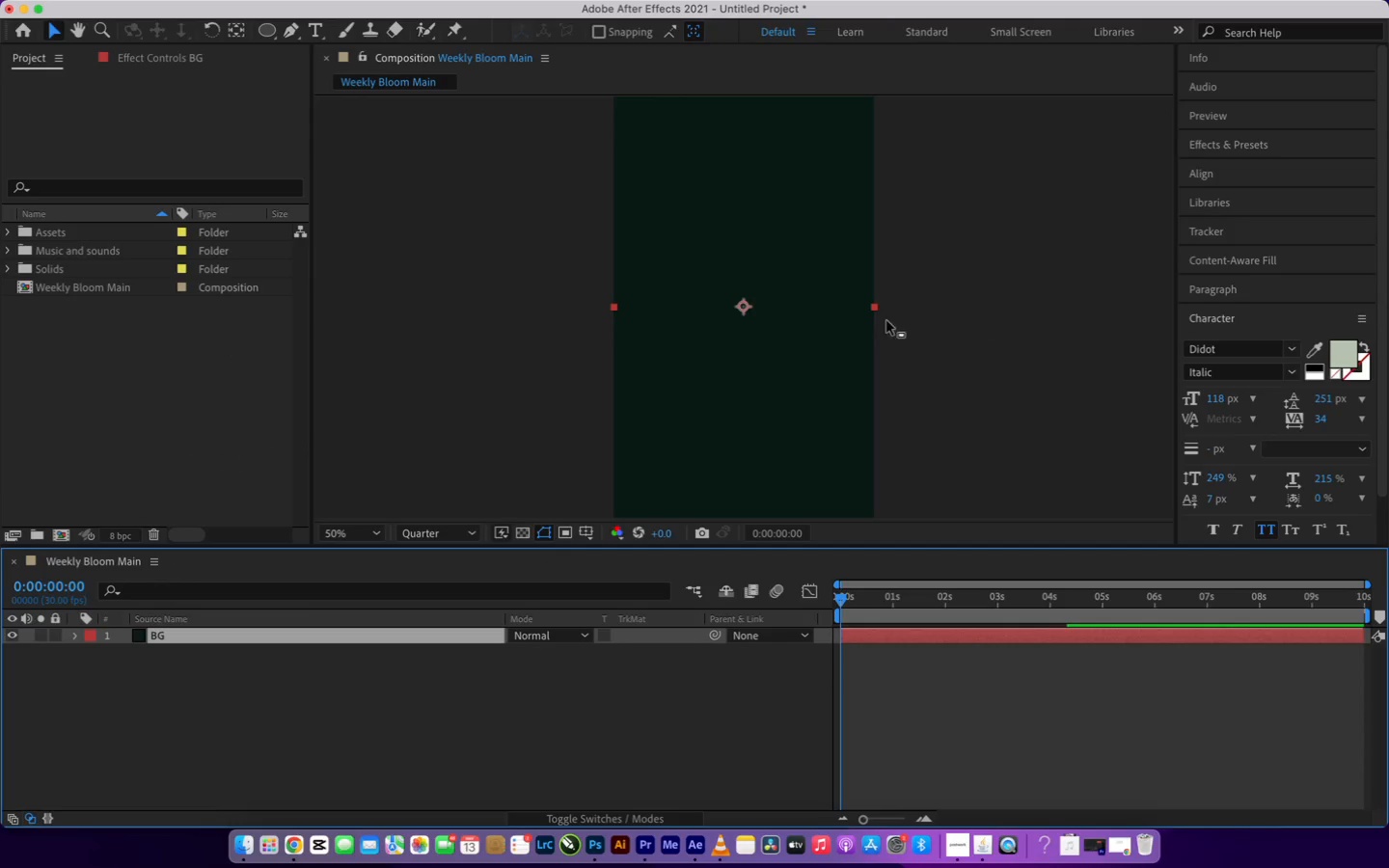 
left_click([325, 749])
 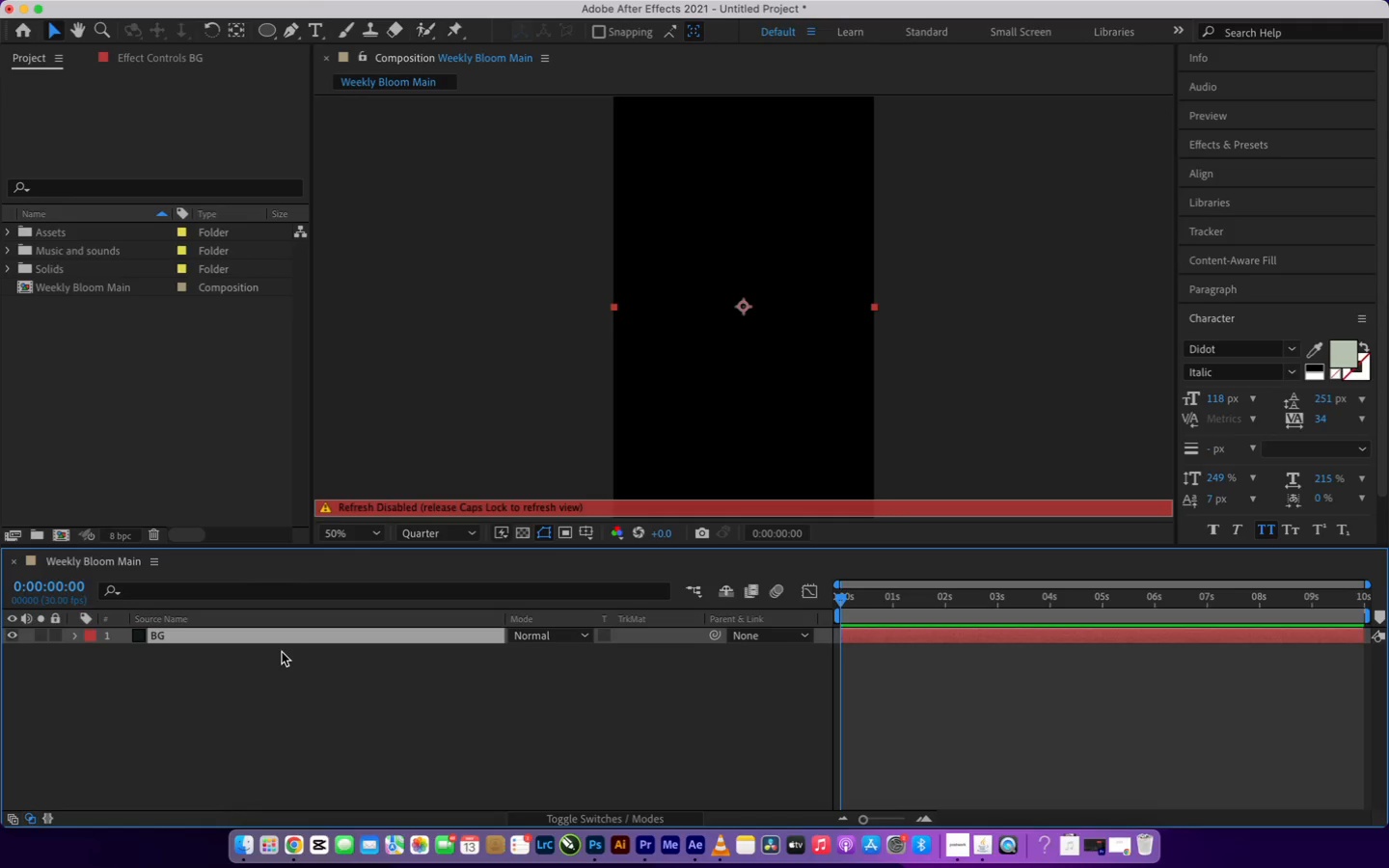 
key(CapsLock)
 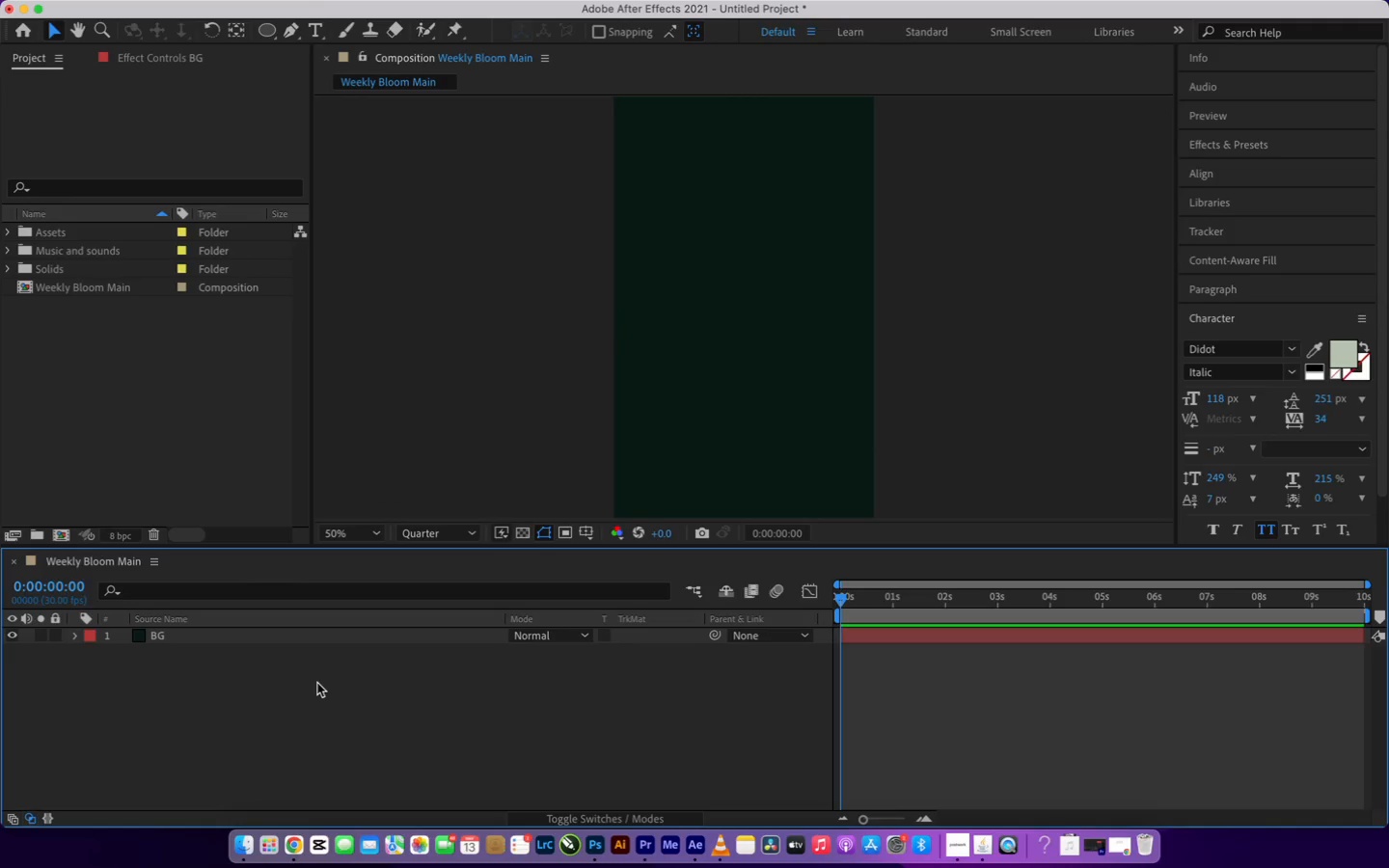 
wait(8.12)
 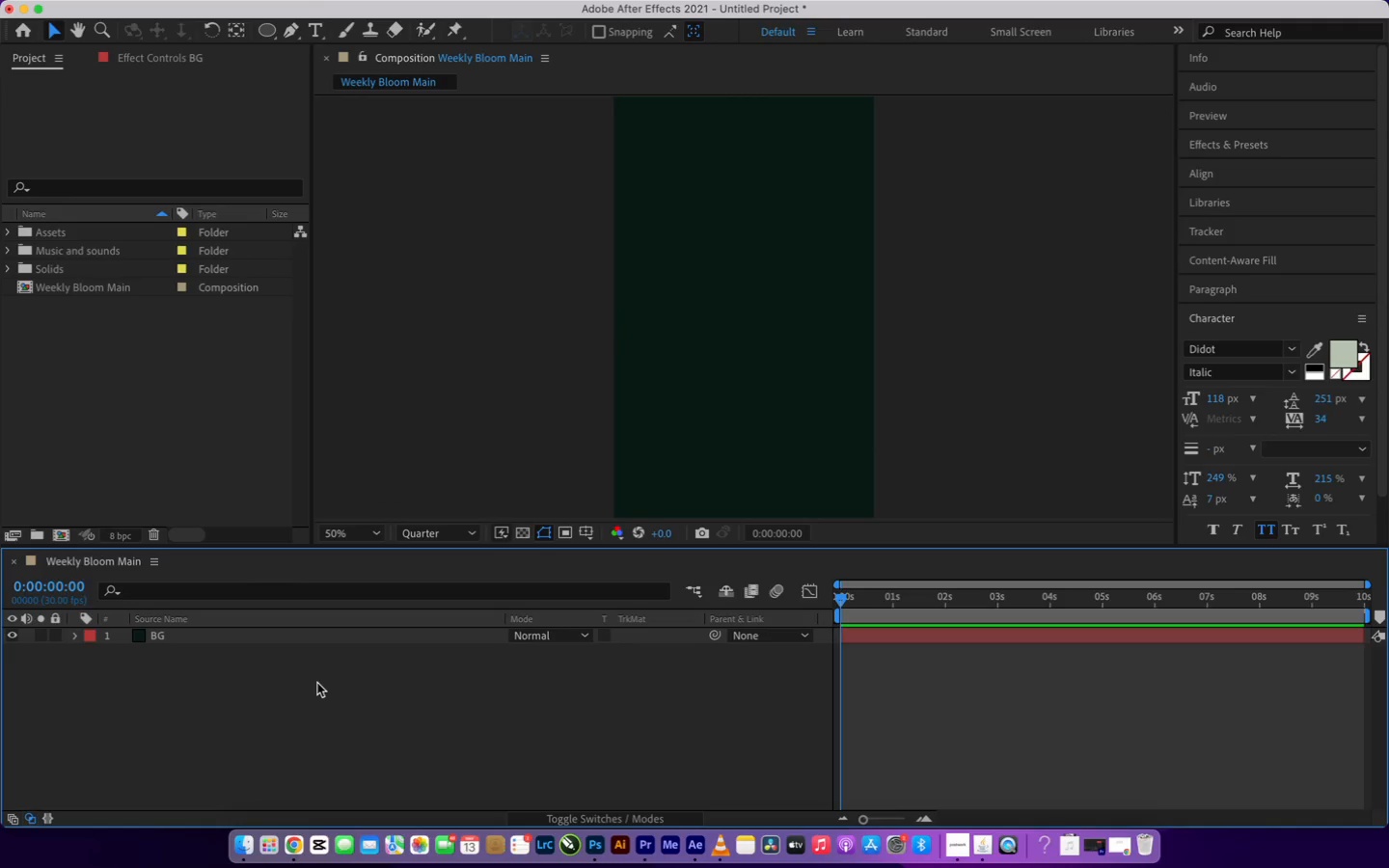 
left_click([1238, 148])
 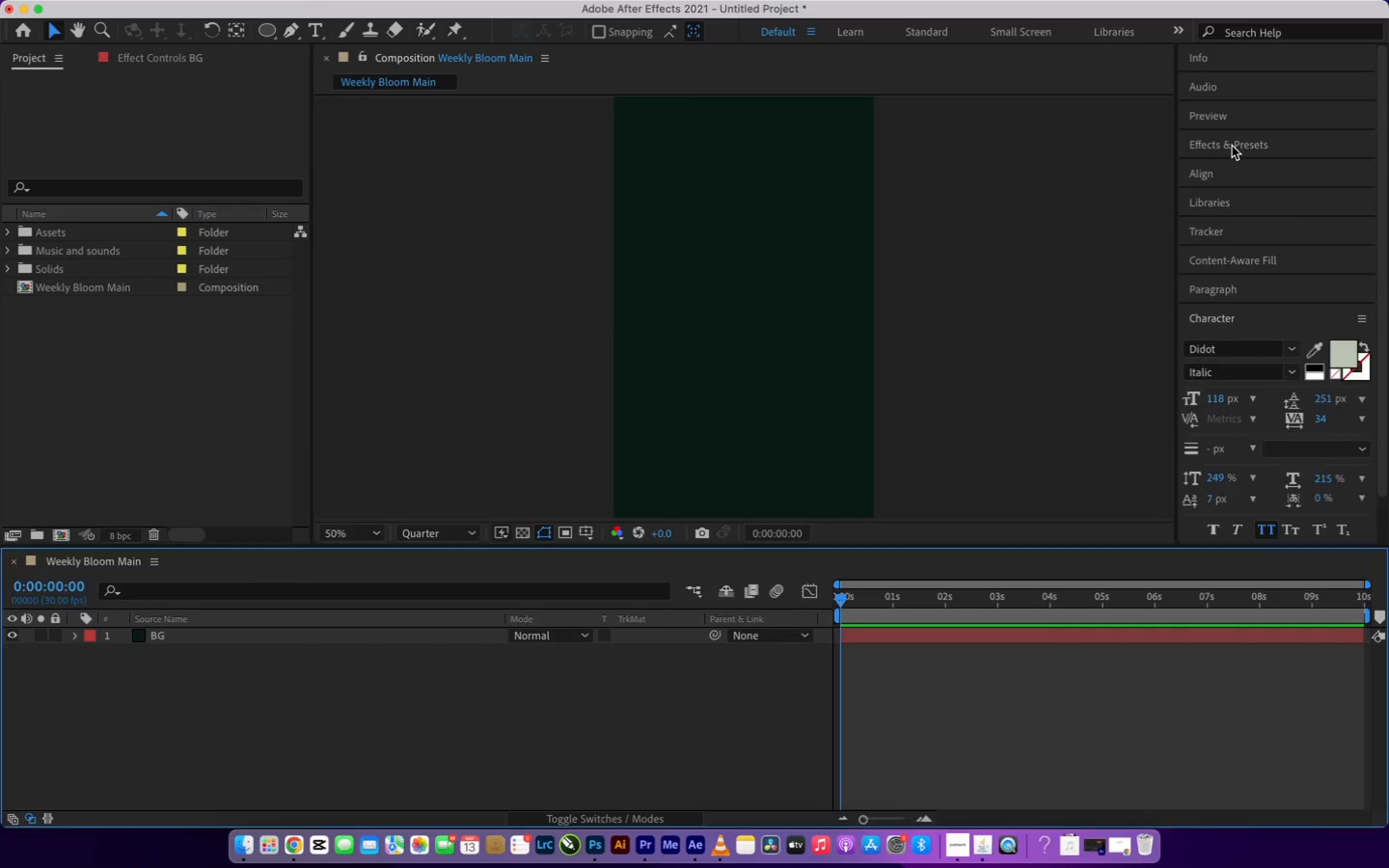 
left_click([1232, 145])
 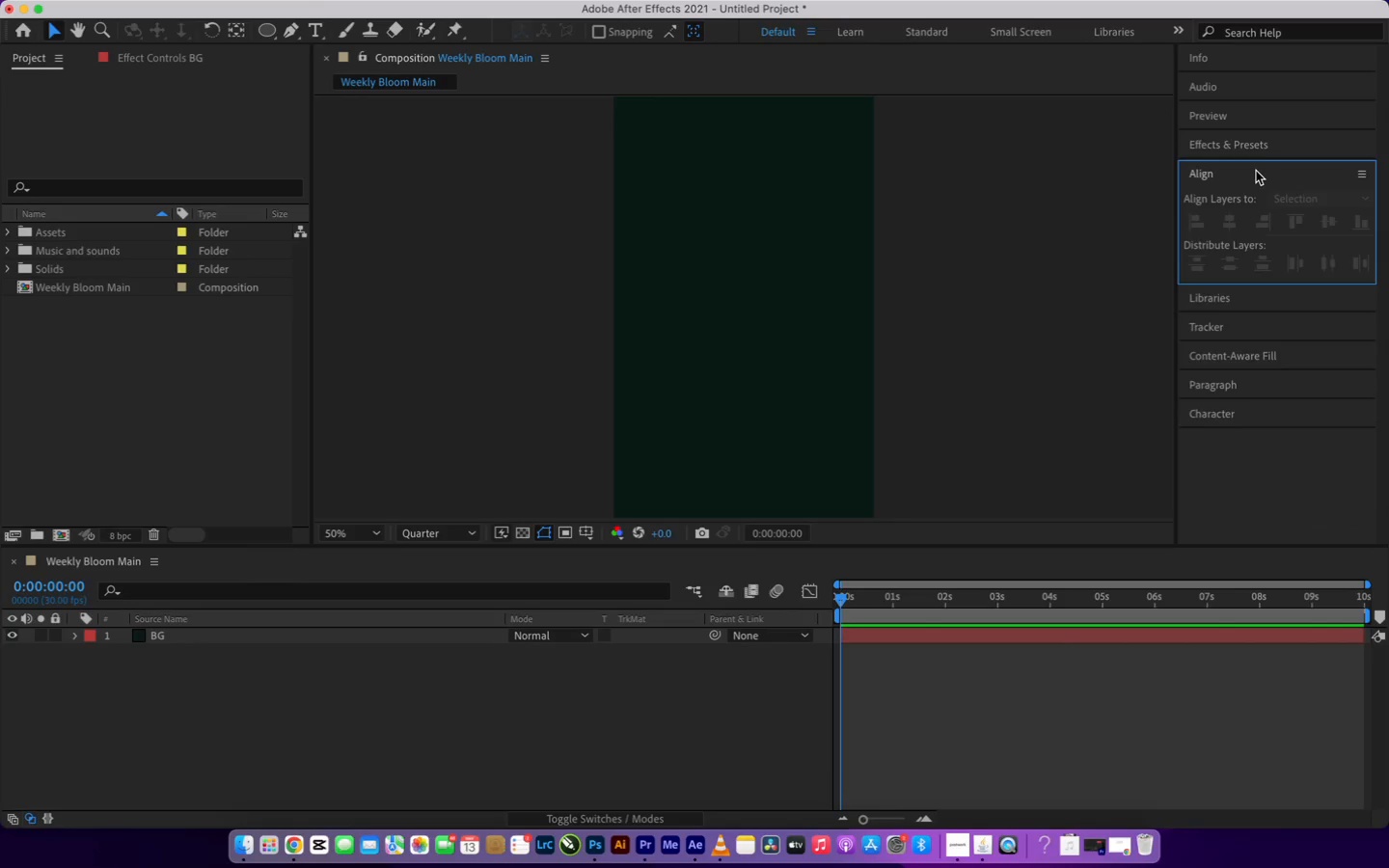 
left_click([1250, 149])
 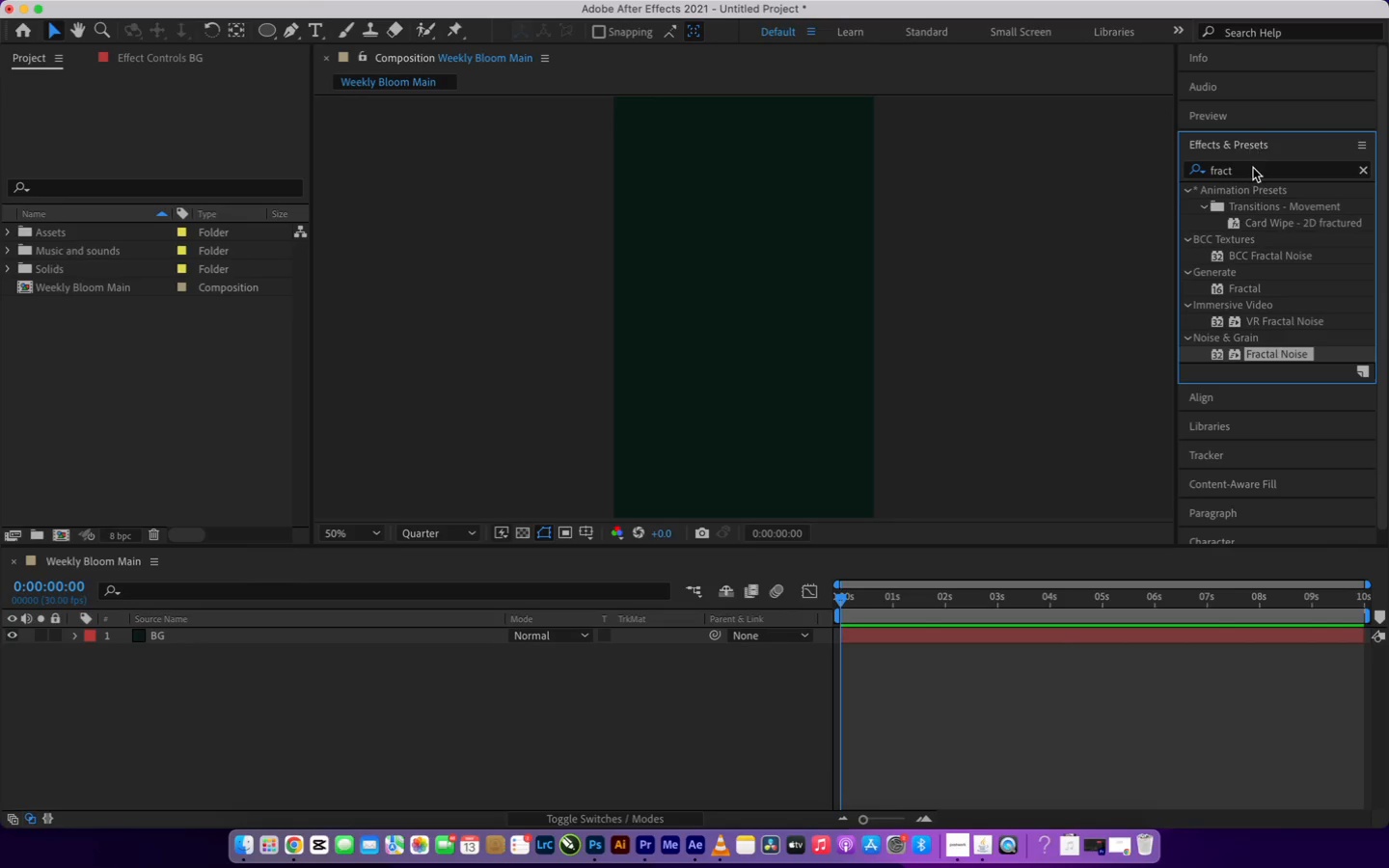 
double_click([1253, 167])
 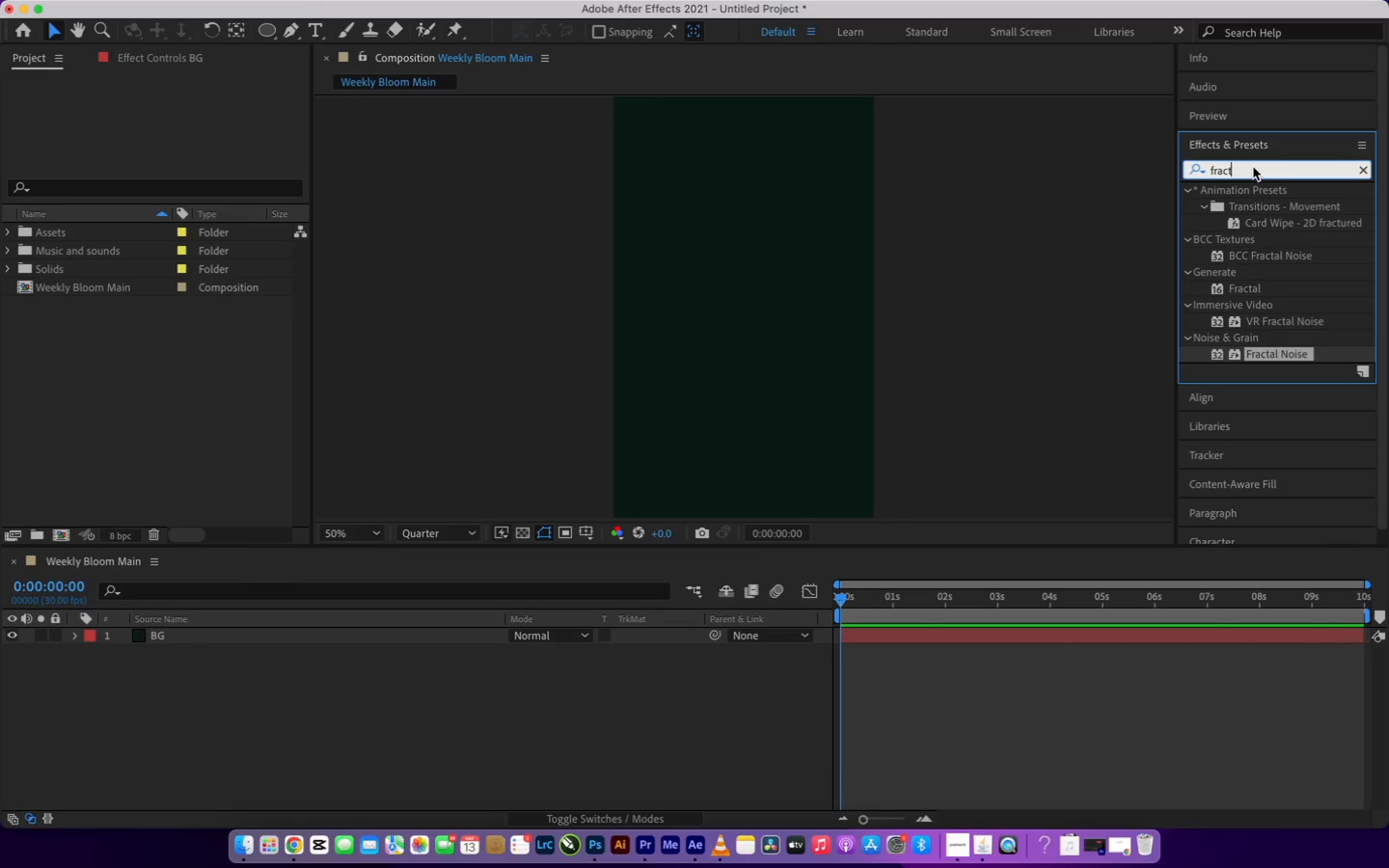 
left_click_drag(start_coordinate=[1253, 167], to_coordinate=[1184, 180])
 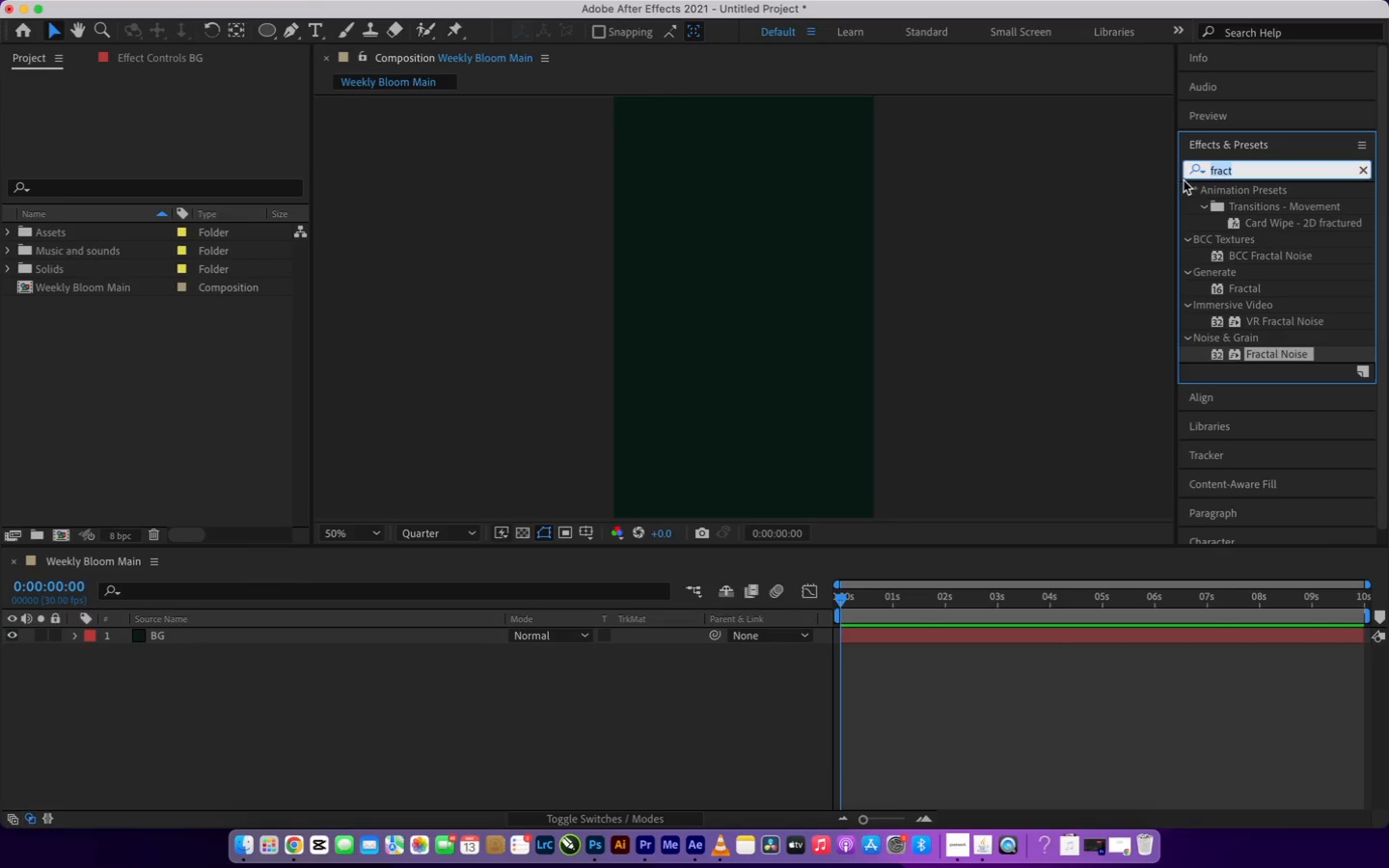 
type(Graent r)
 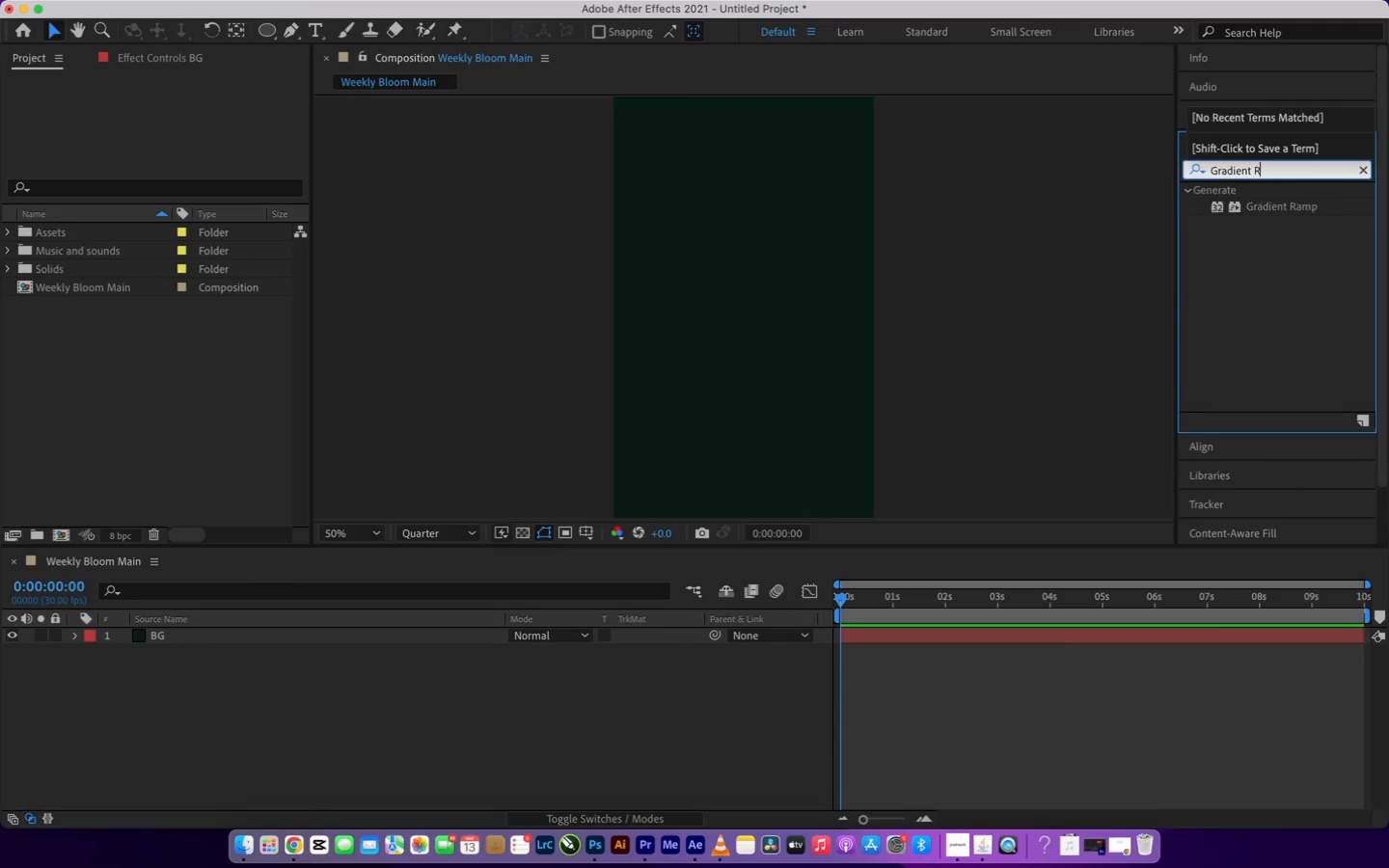 
hold_key(key=CapsLock, duration=9.8)
 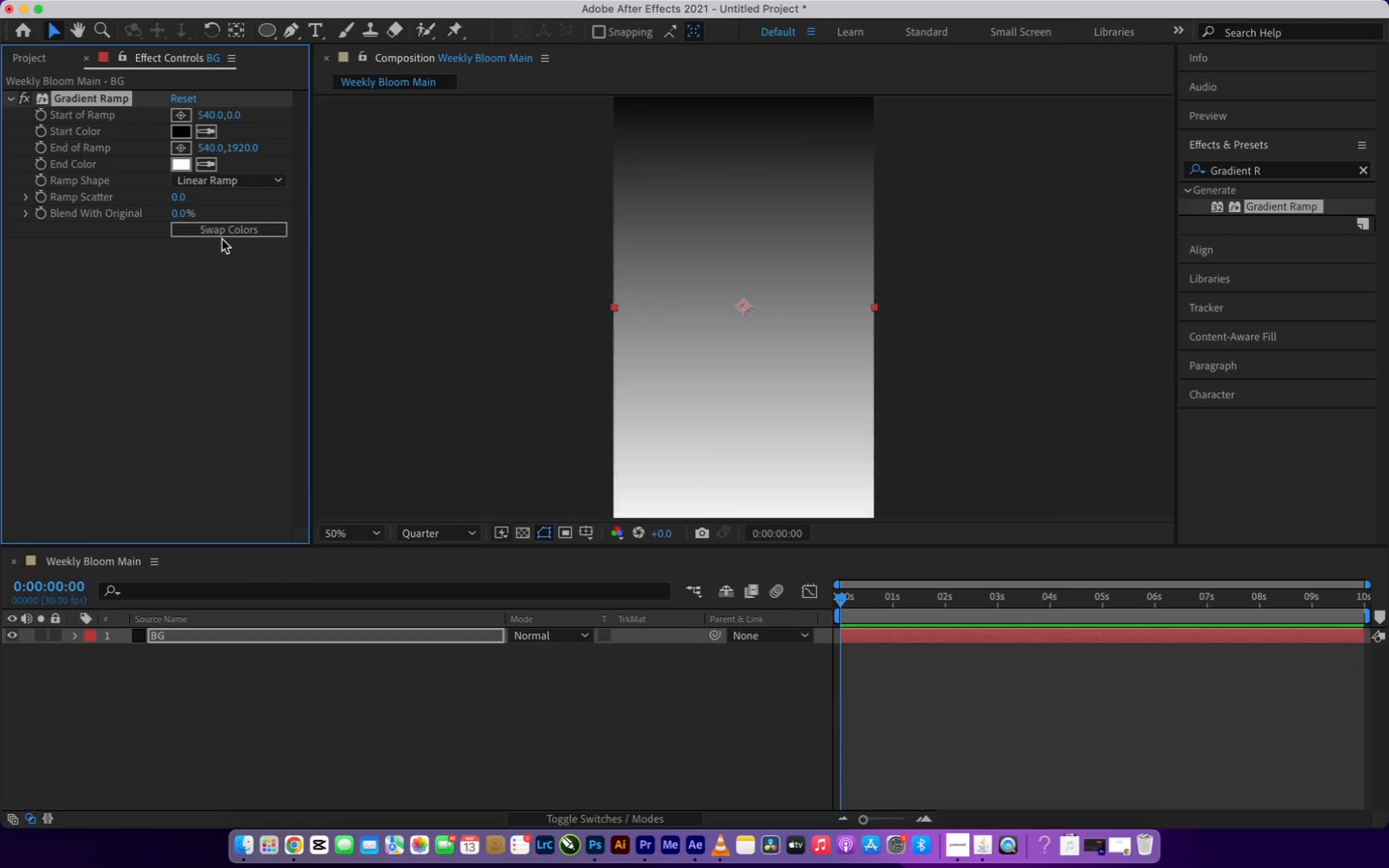 
left_click([1255, 204])
 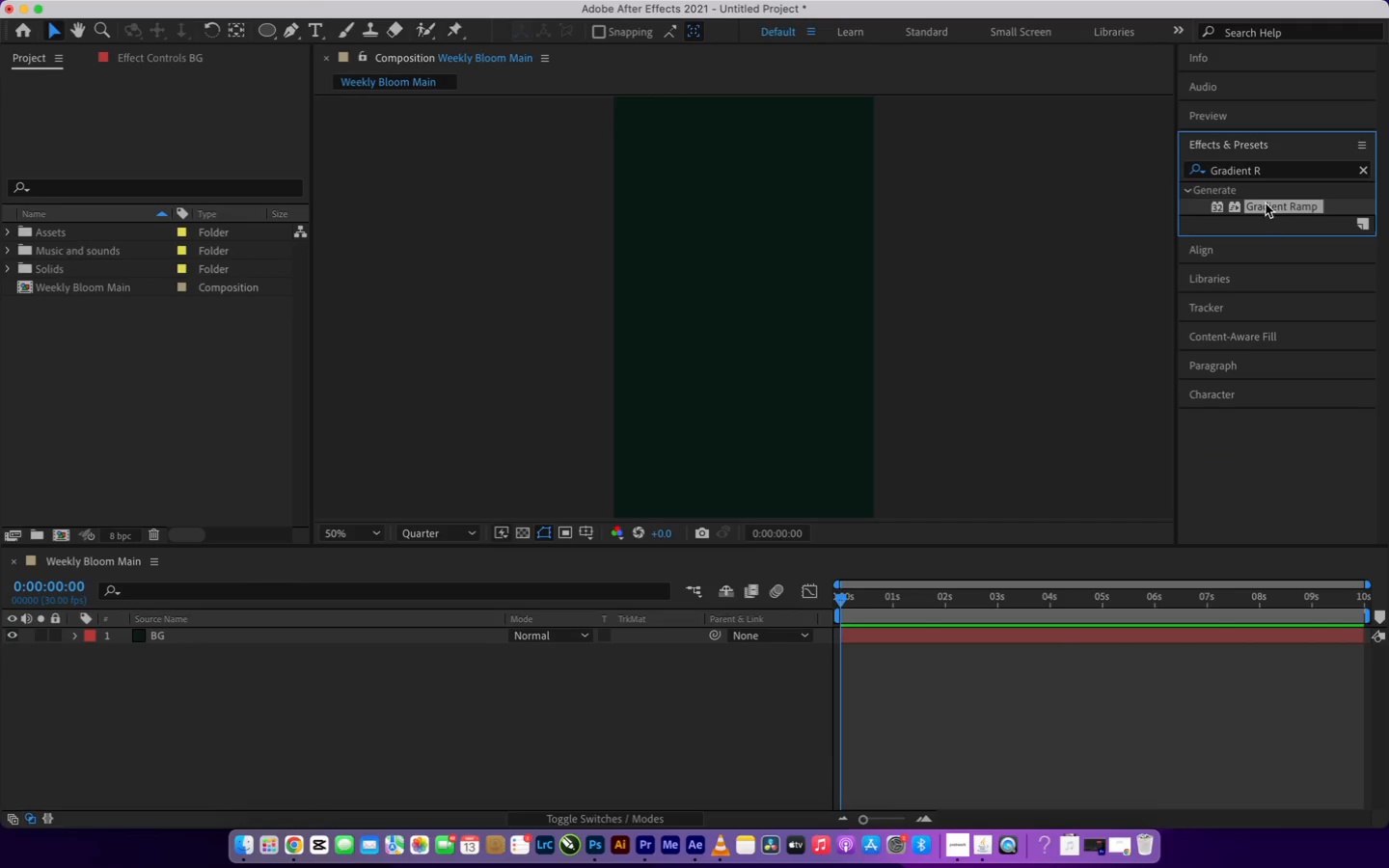 
left_click_drag(start_coordinate=[1266, 203], to_coordinate=[389, 637])
 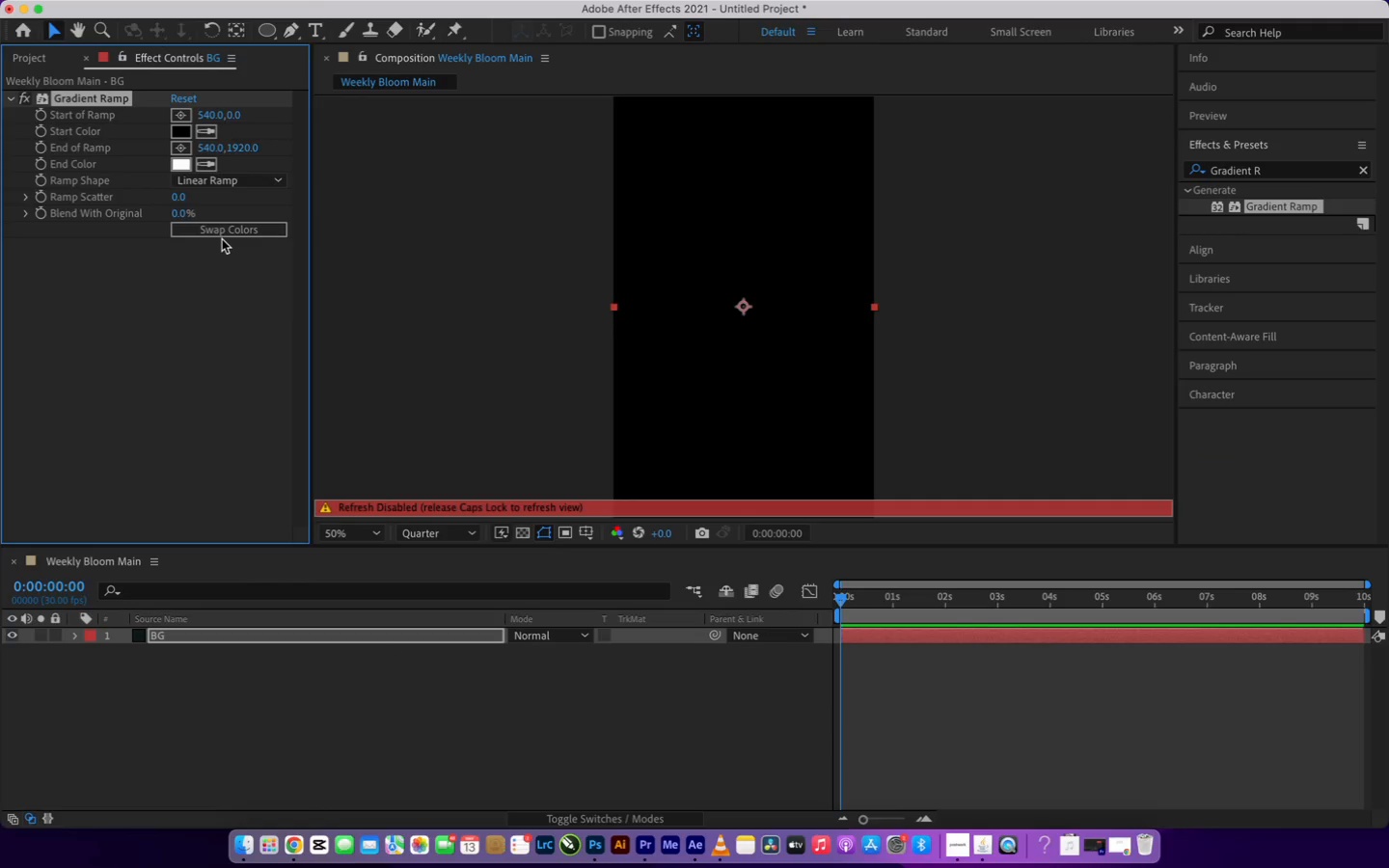 
left_click([184, 133])
 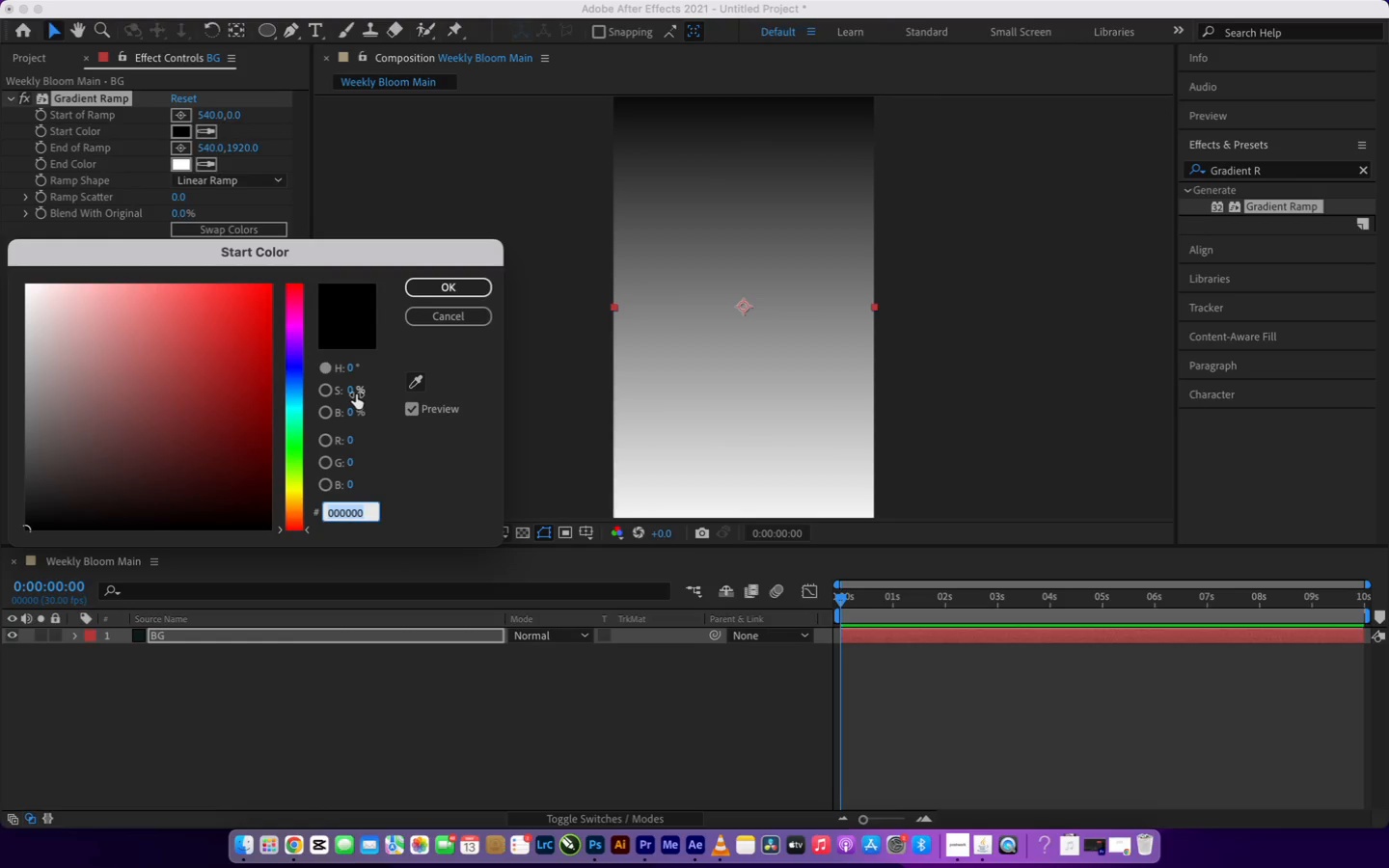 
type(1A2B22)
 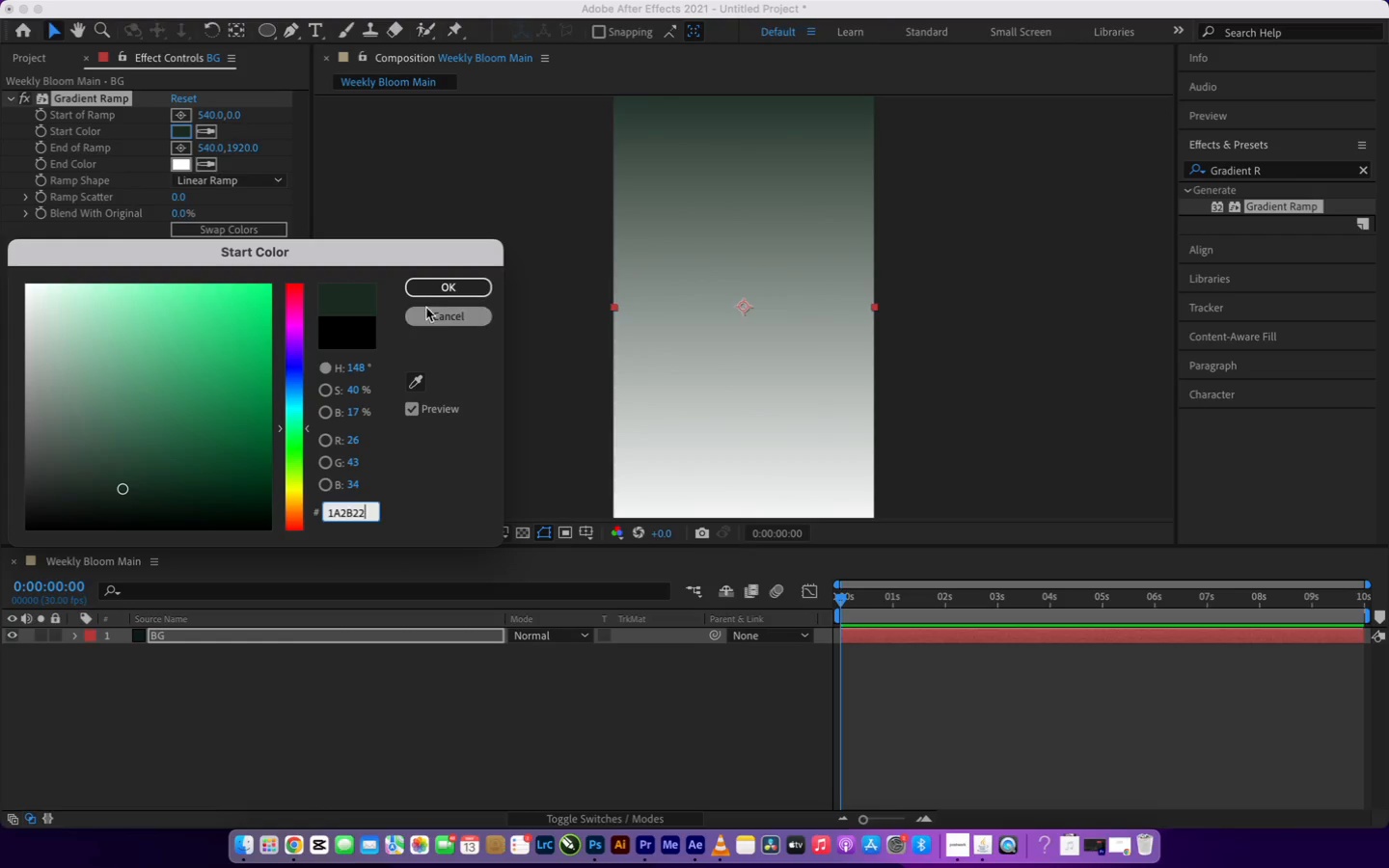 
left_click([432, 296])
 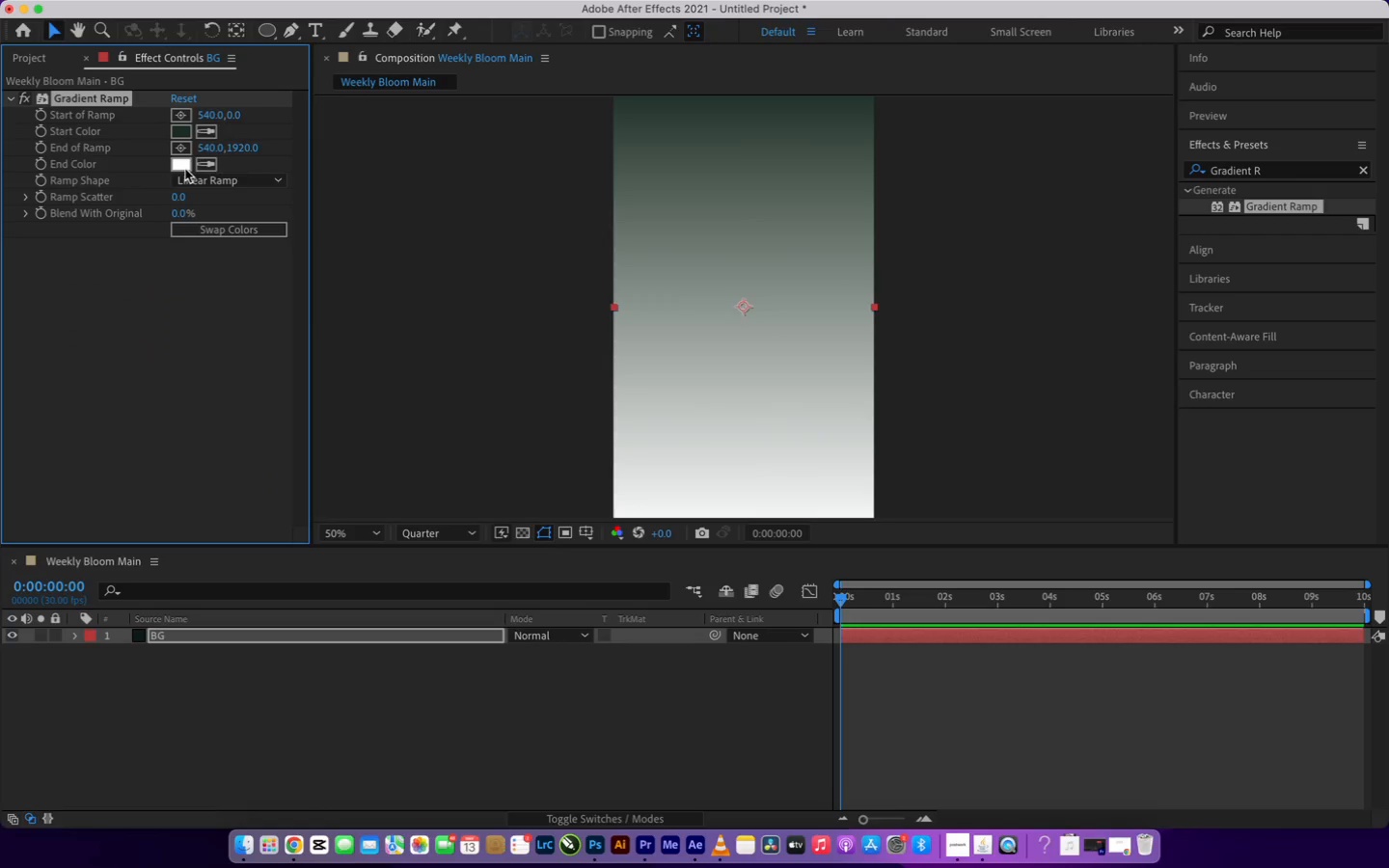 
left_click([184, 166])
 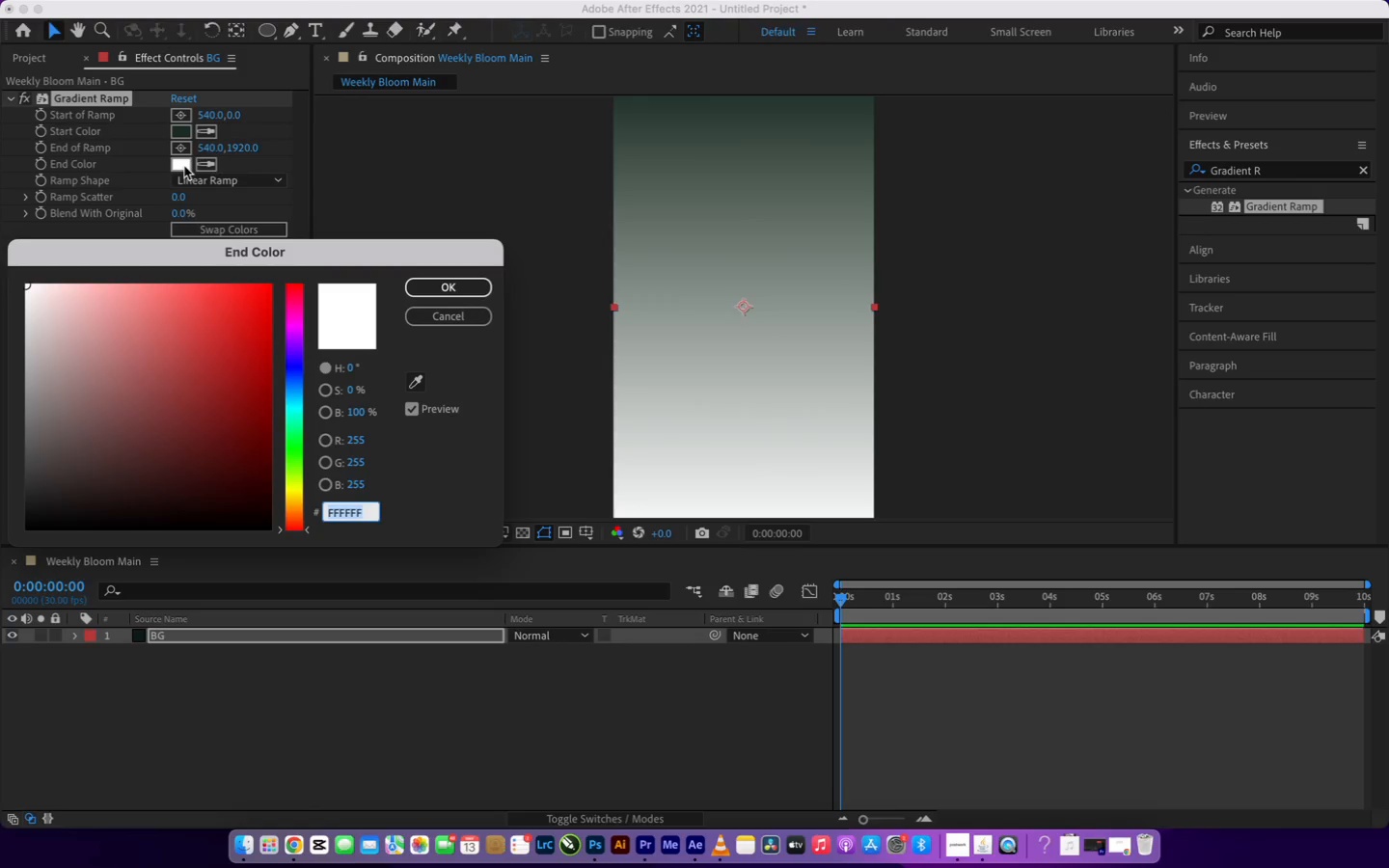 
wait(11.58)
 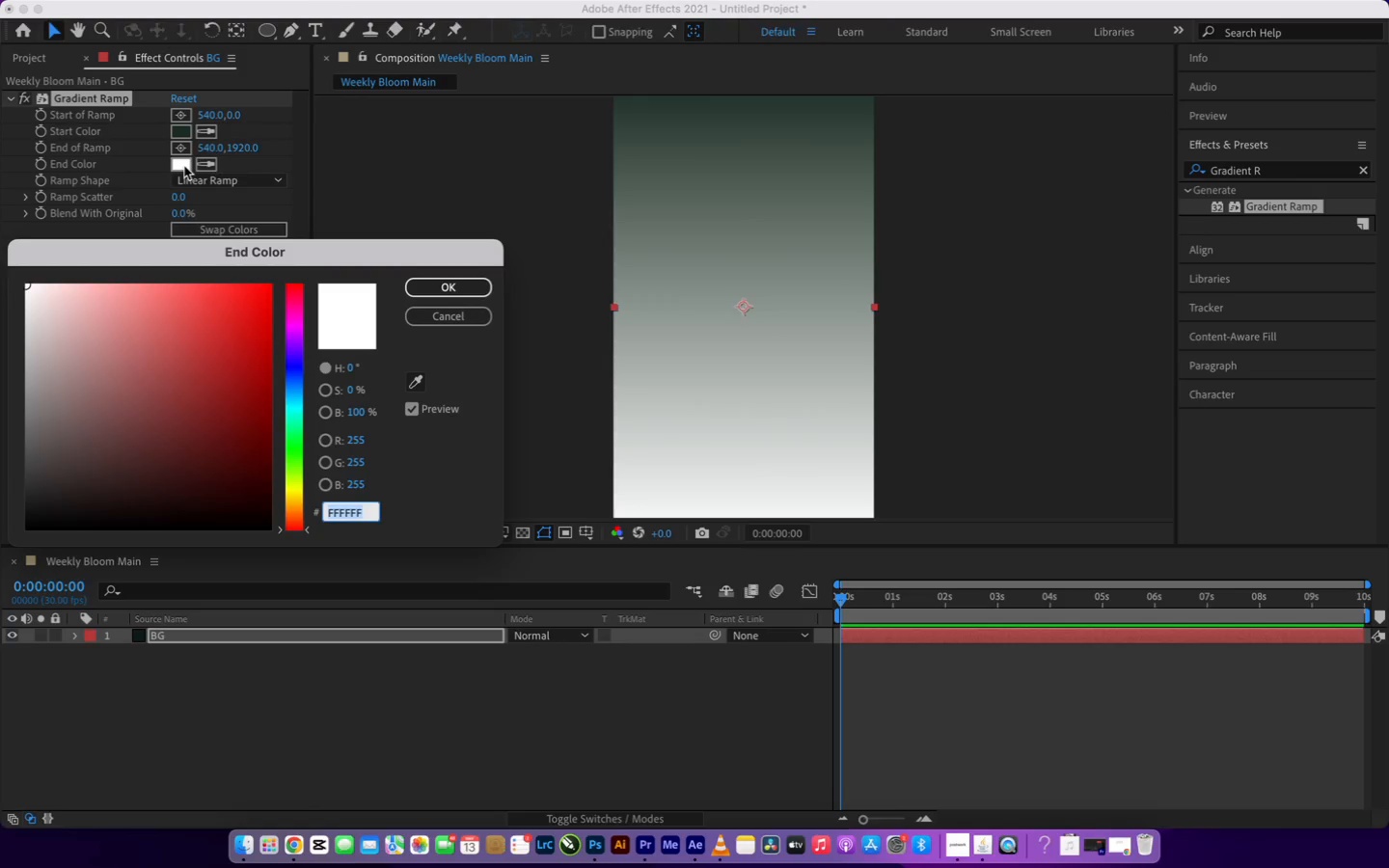 
type(OB1A14)
 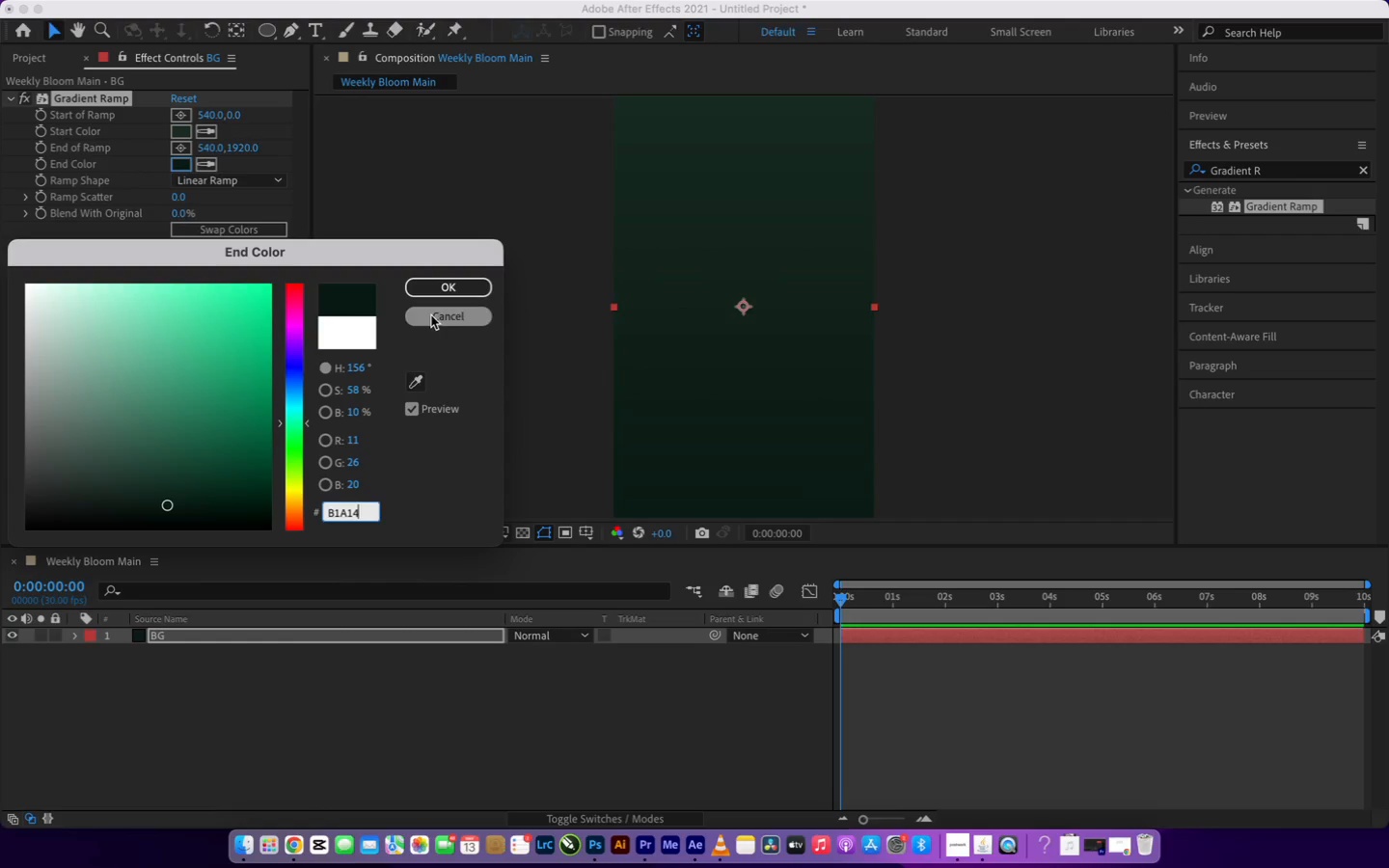 
wait(6.25)
 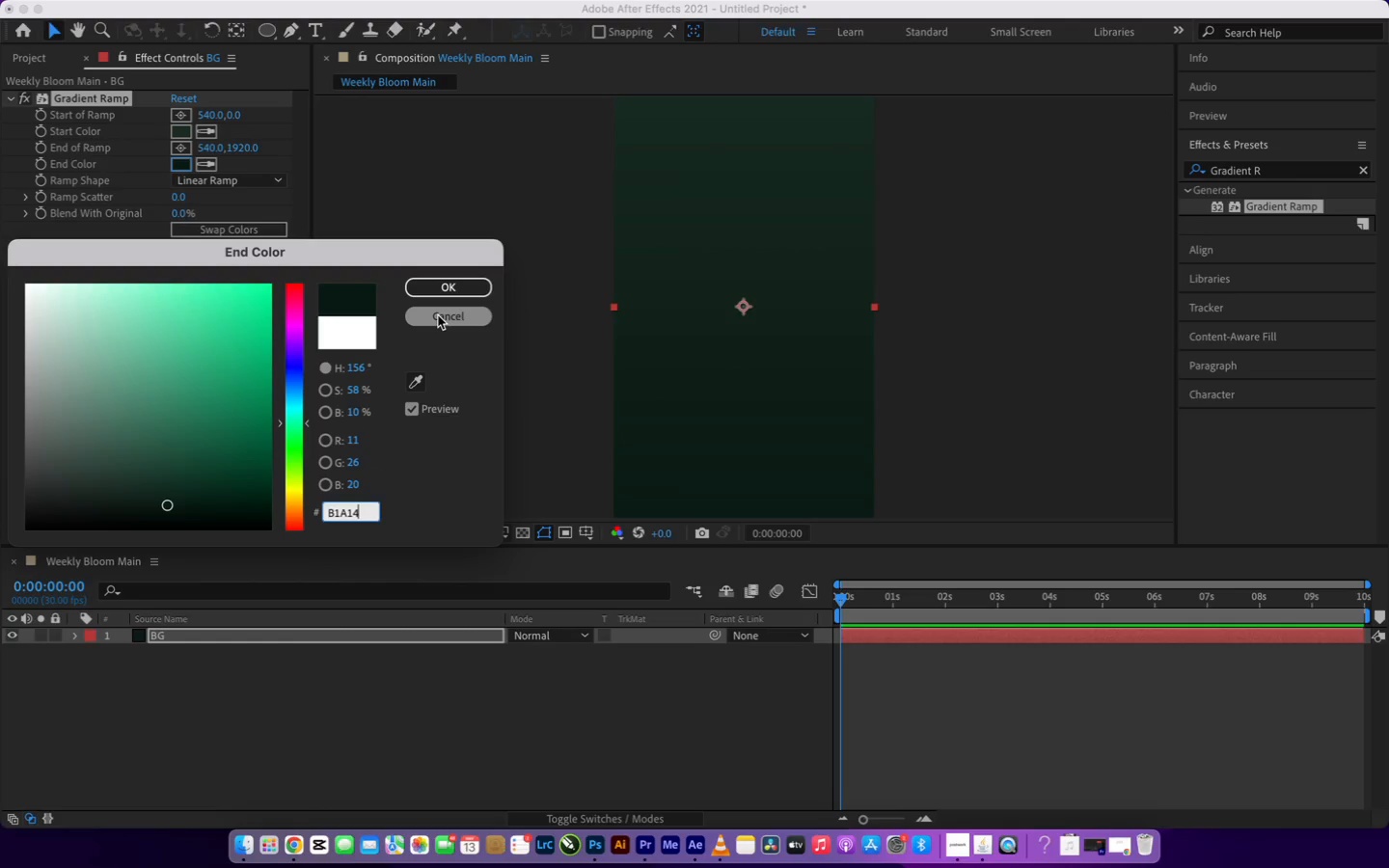 
left_click([327, 515])
 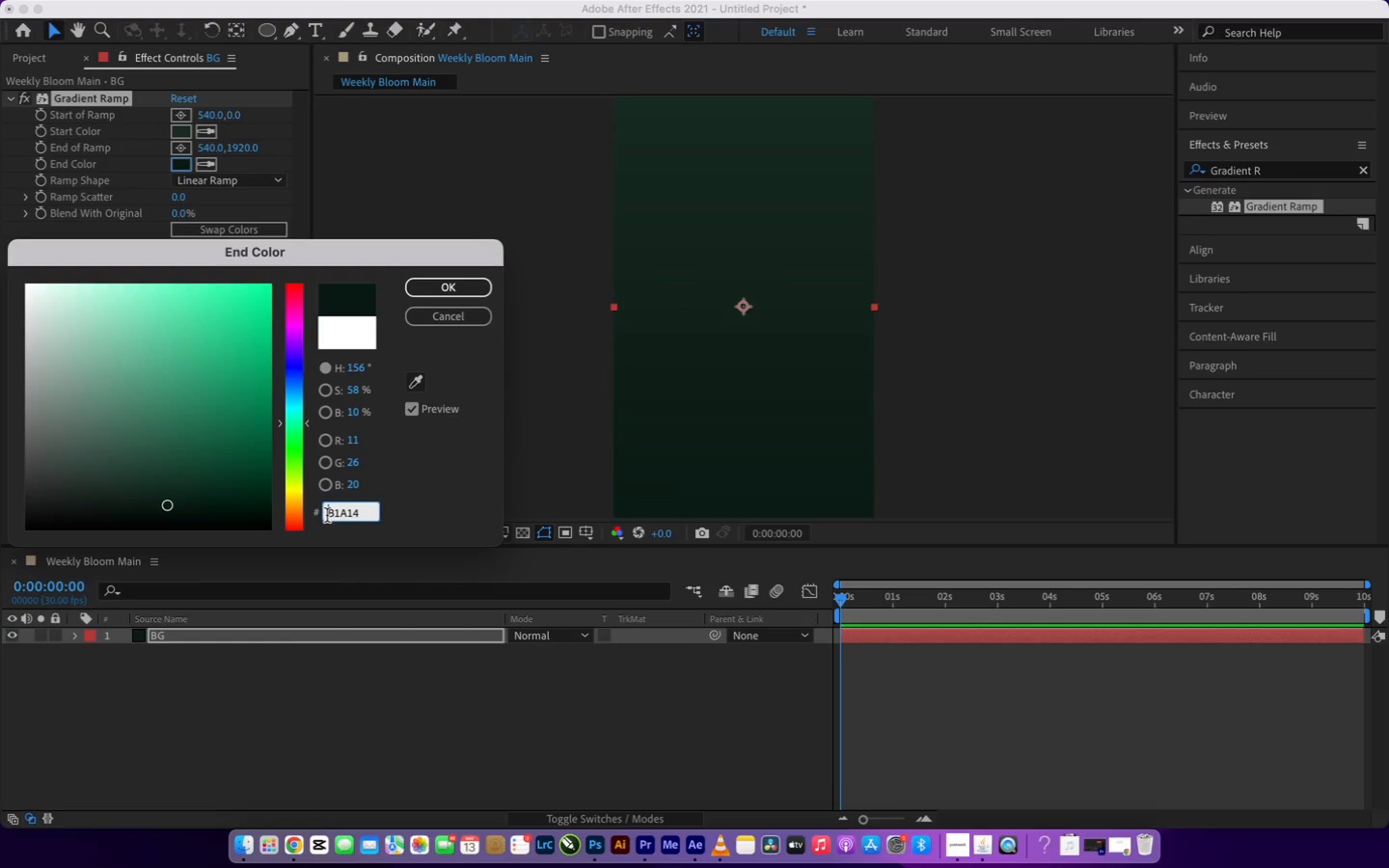 
key(0)
 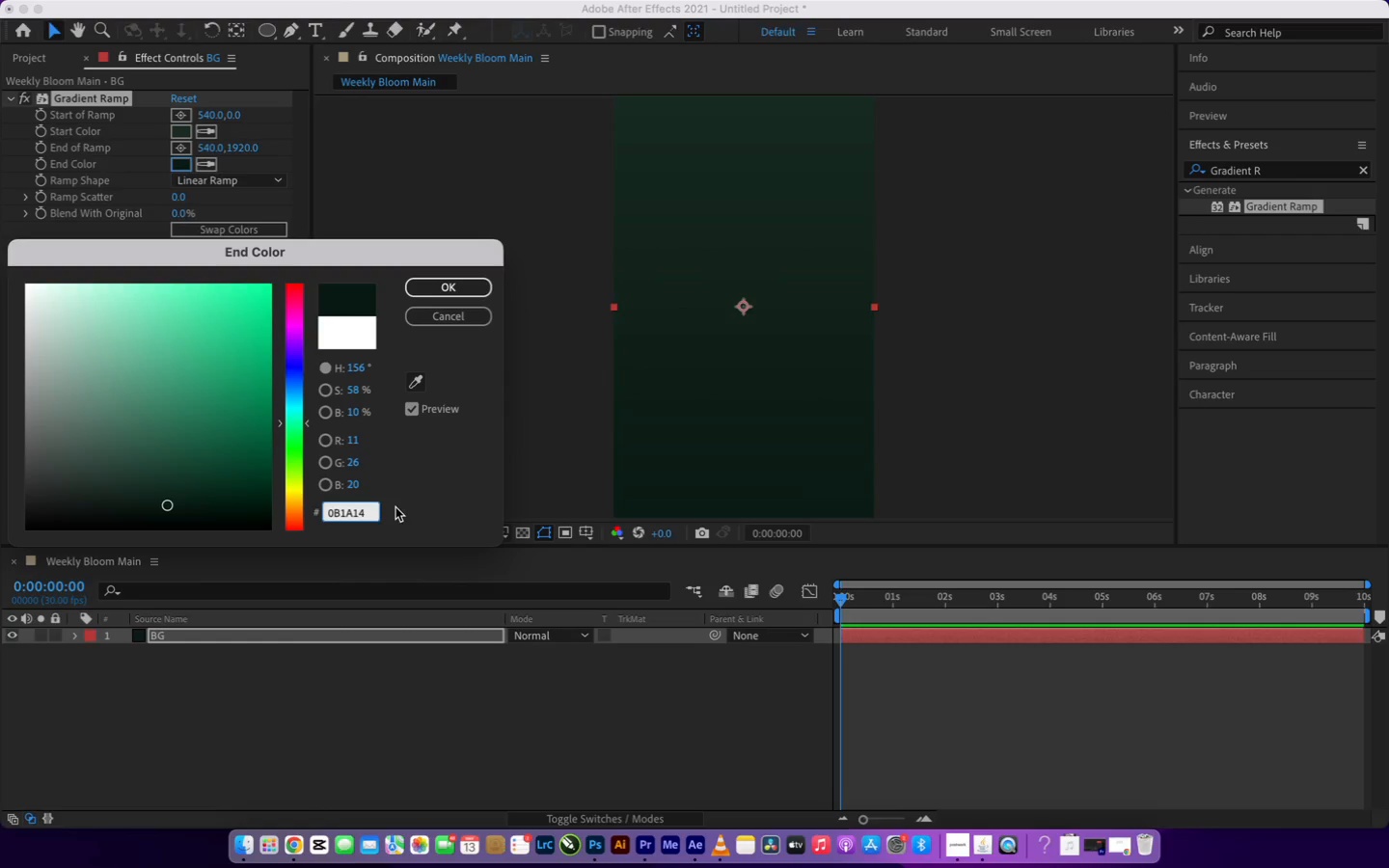 
left_click([373, 516])
 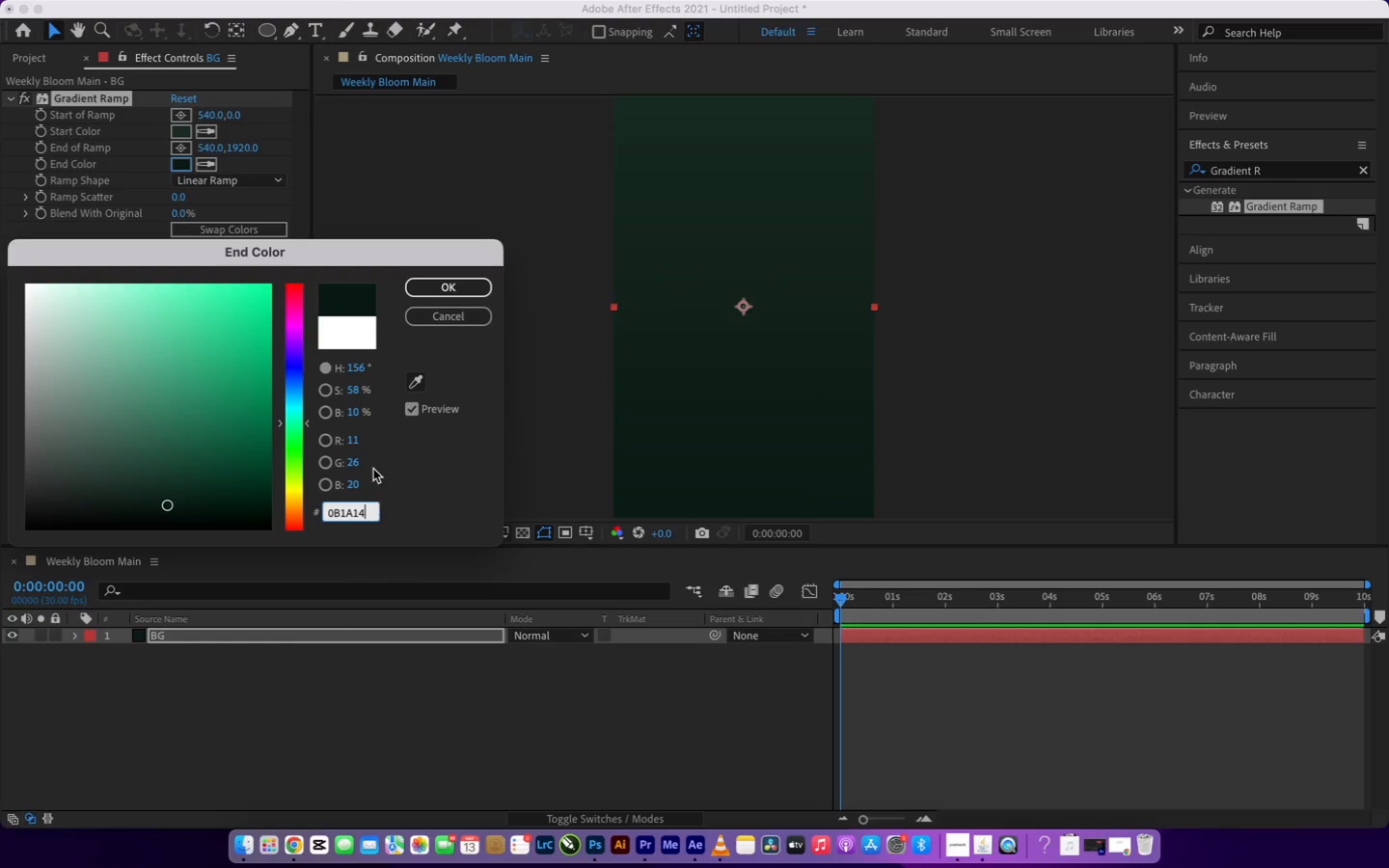 
left_click([422, 293])
 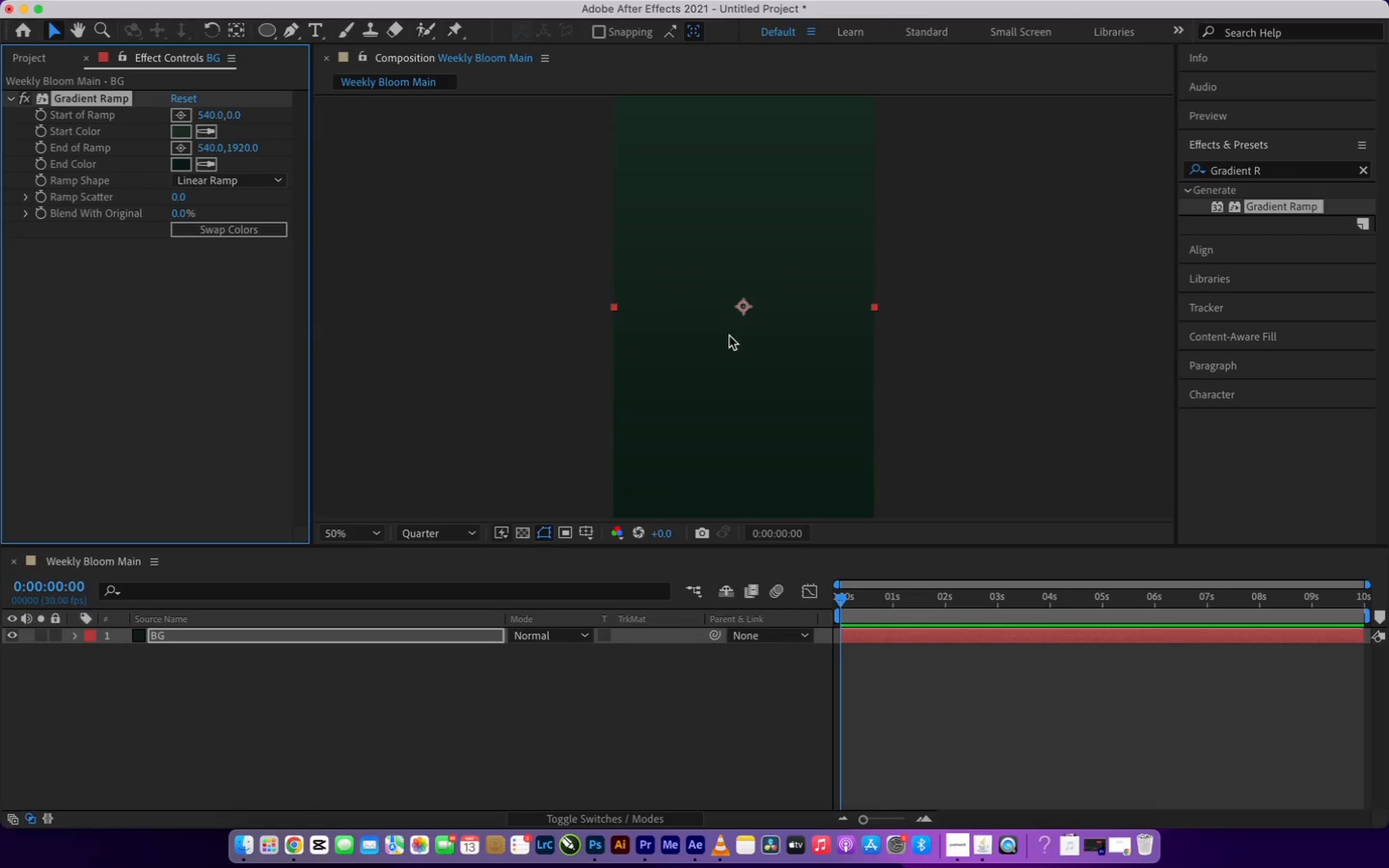 
left_click_drag(start_coordinate=[735, 313], to_coordinate=[735, 307])
 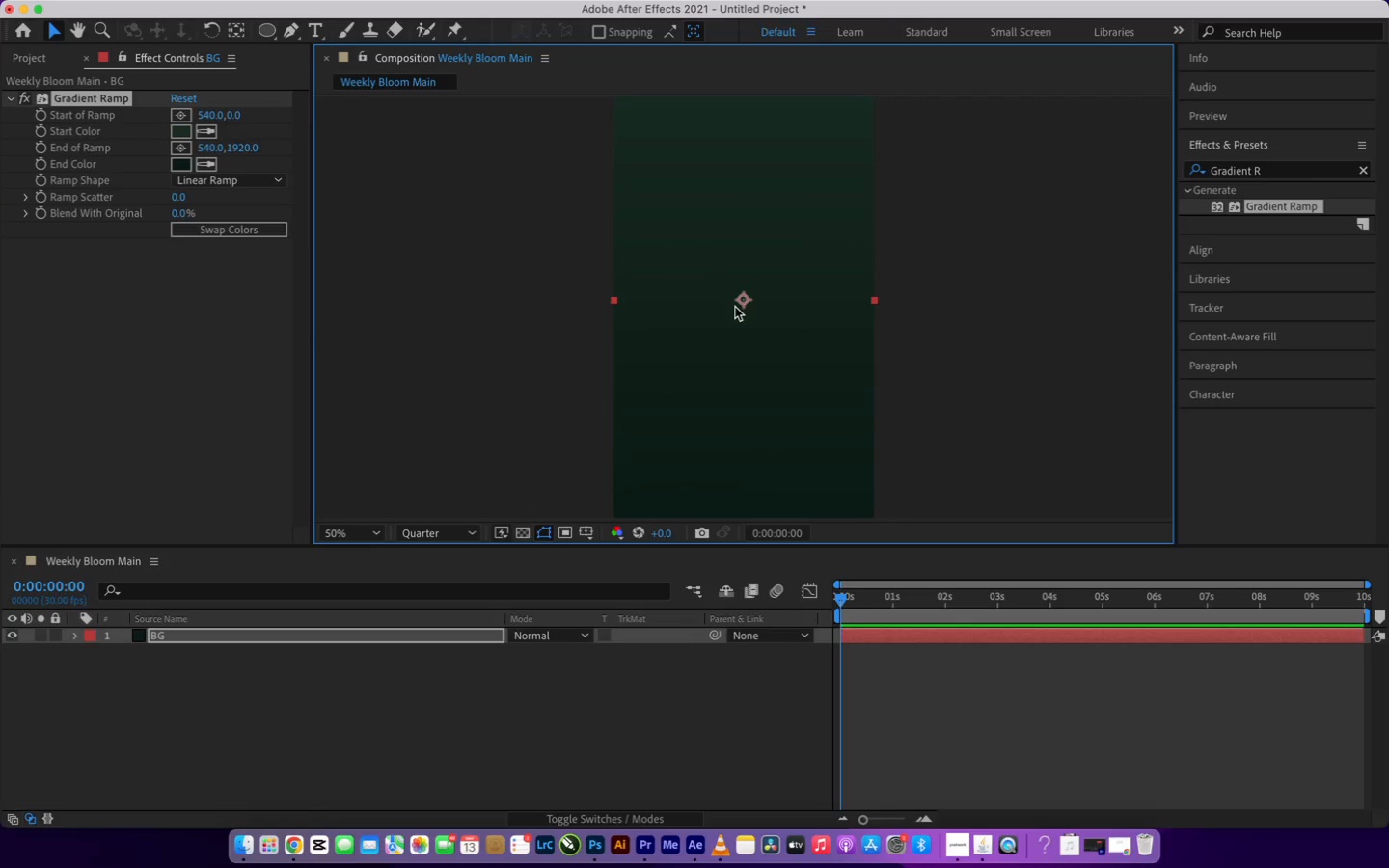 
key(Meta+Z)
 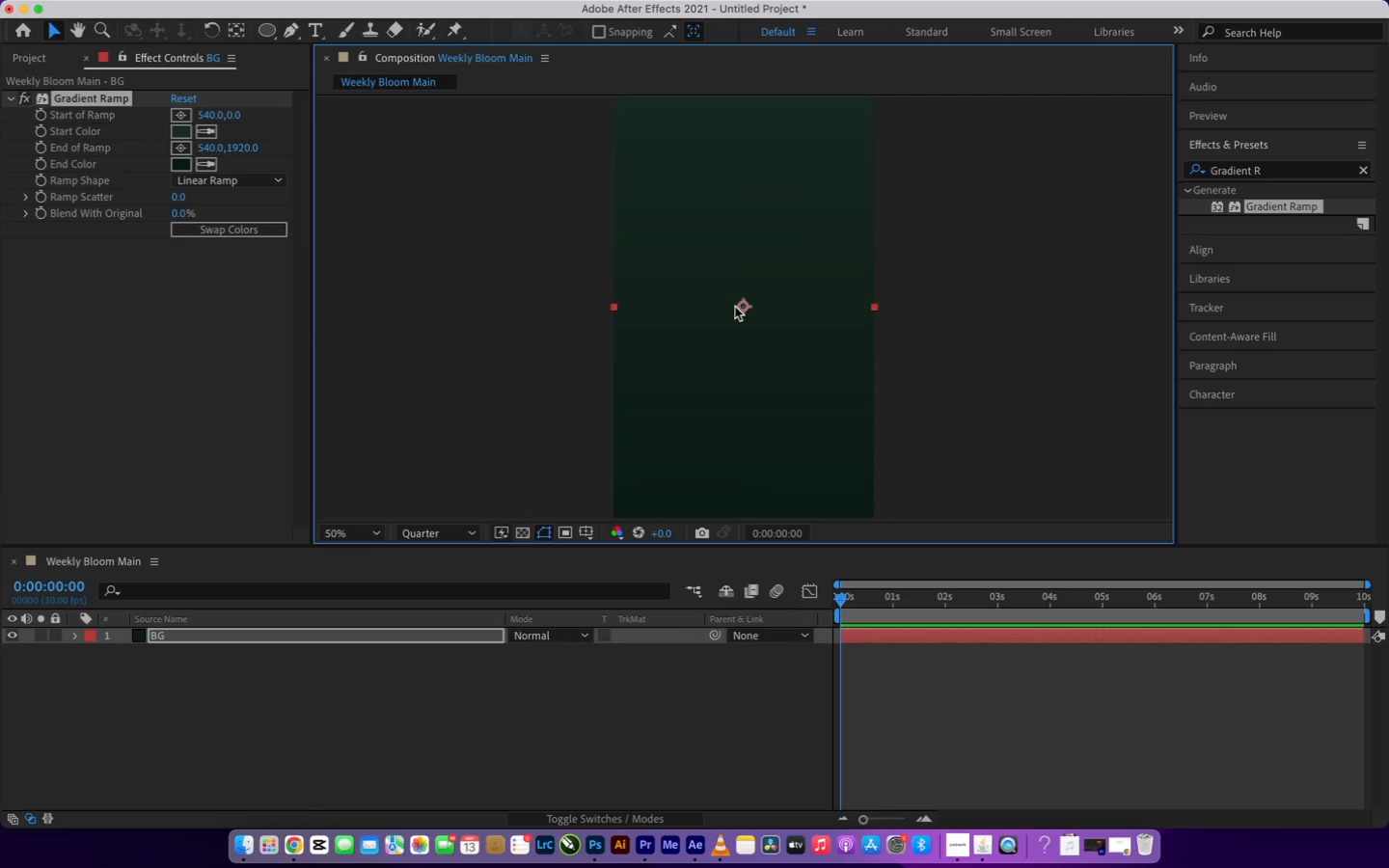 
key(Meta+Z)
 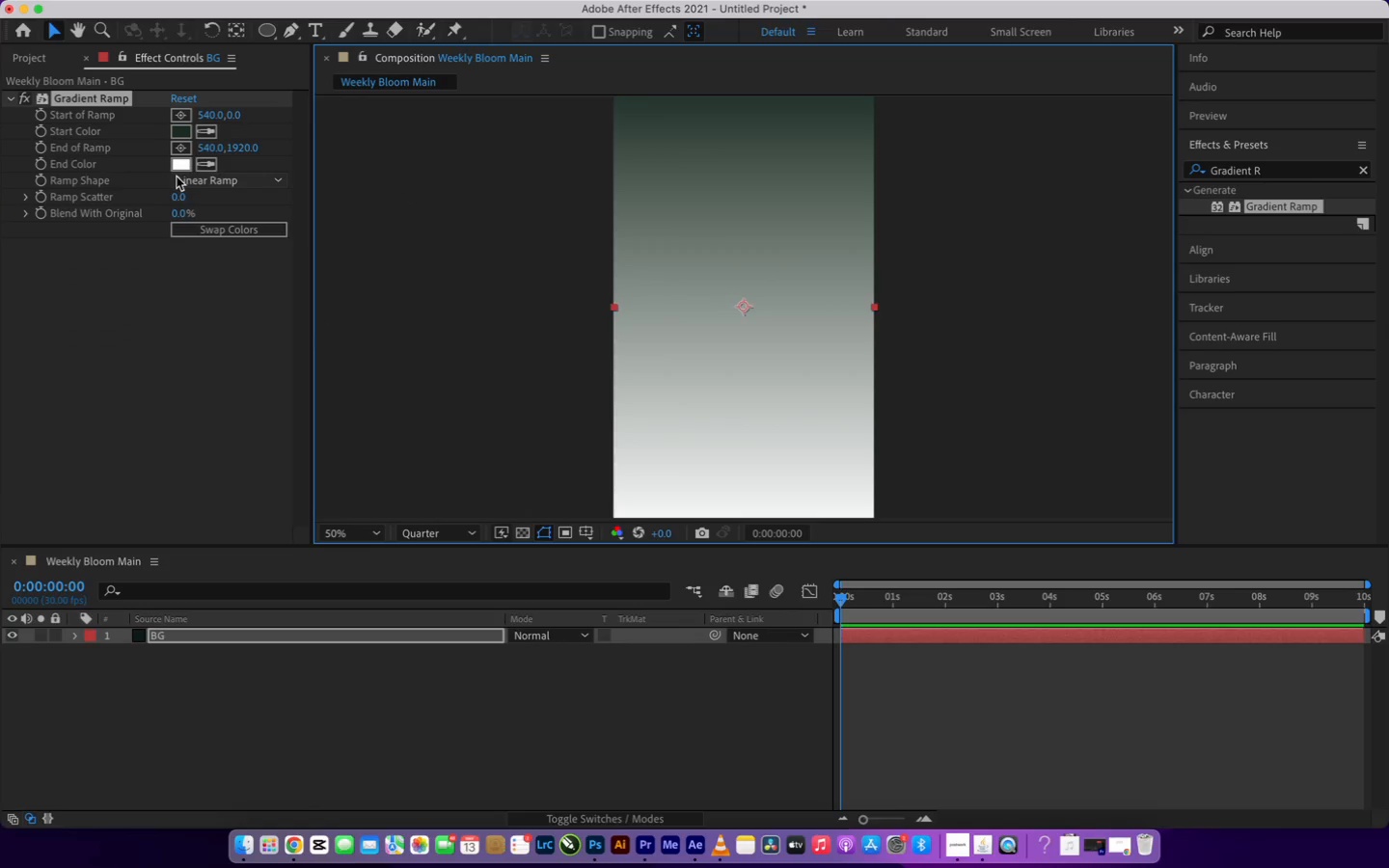 
left_click([178, 169])
 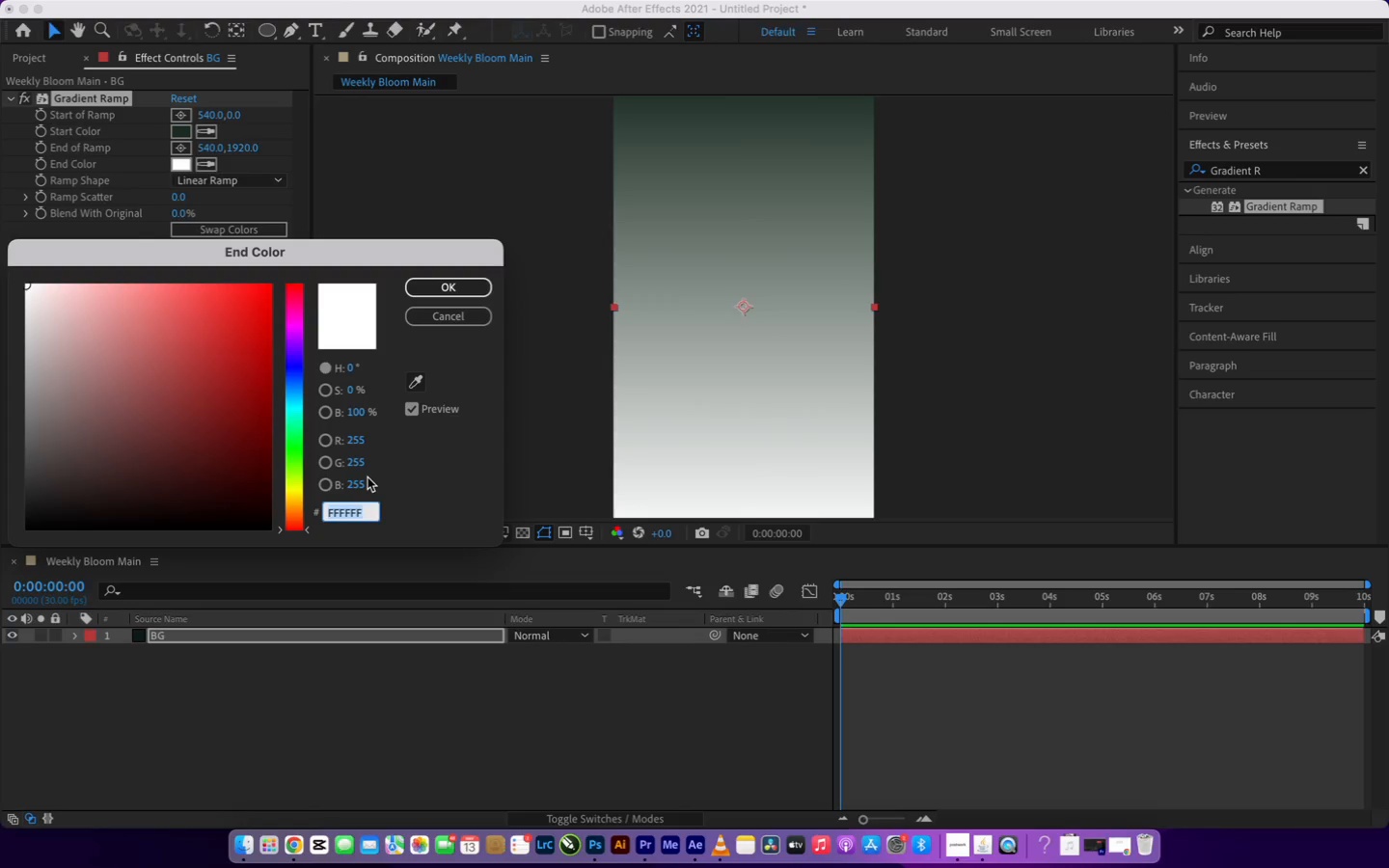 
wait(8.72)
 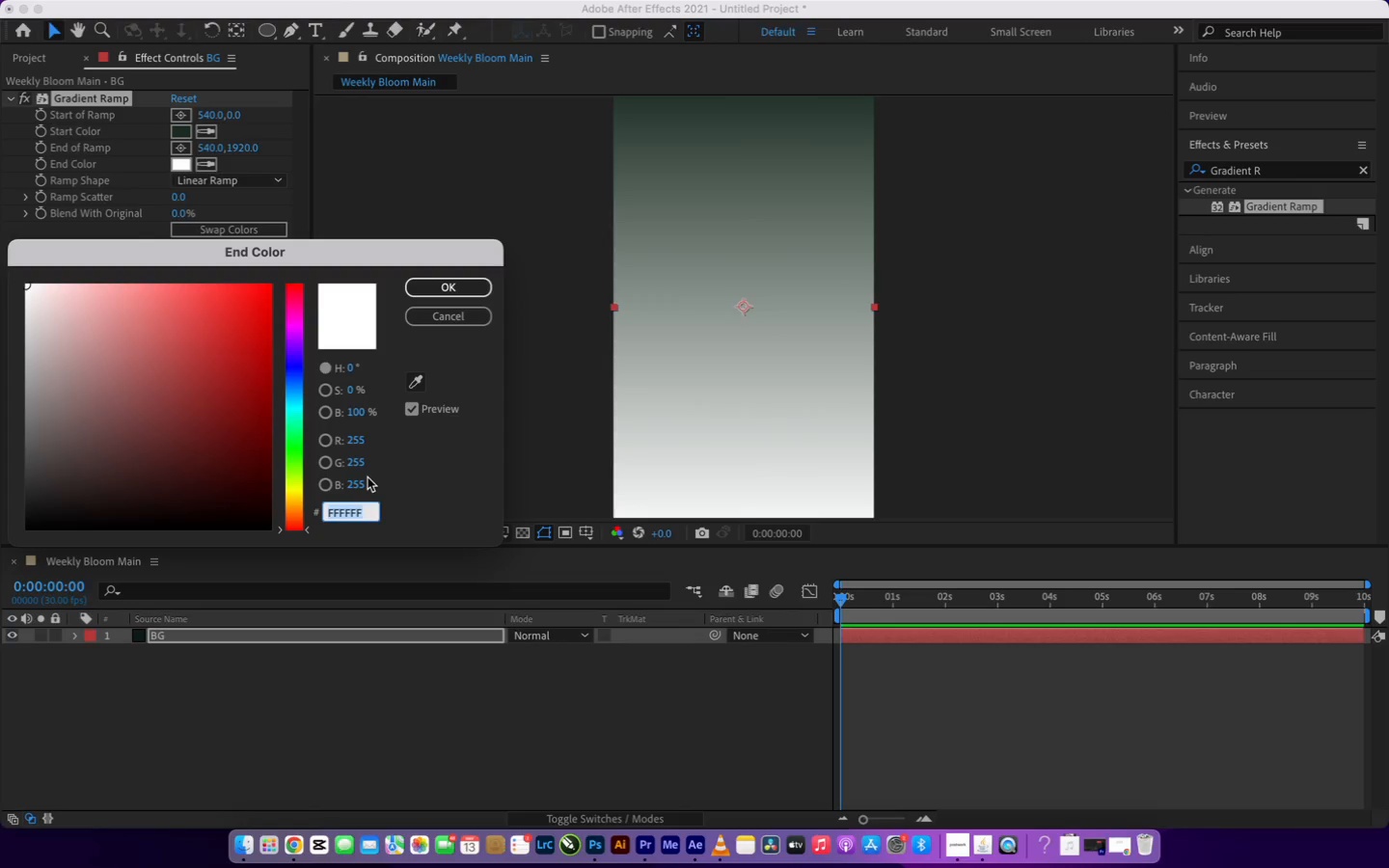 
type(0B1A14)
 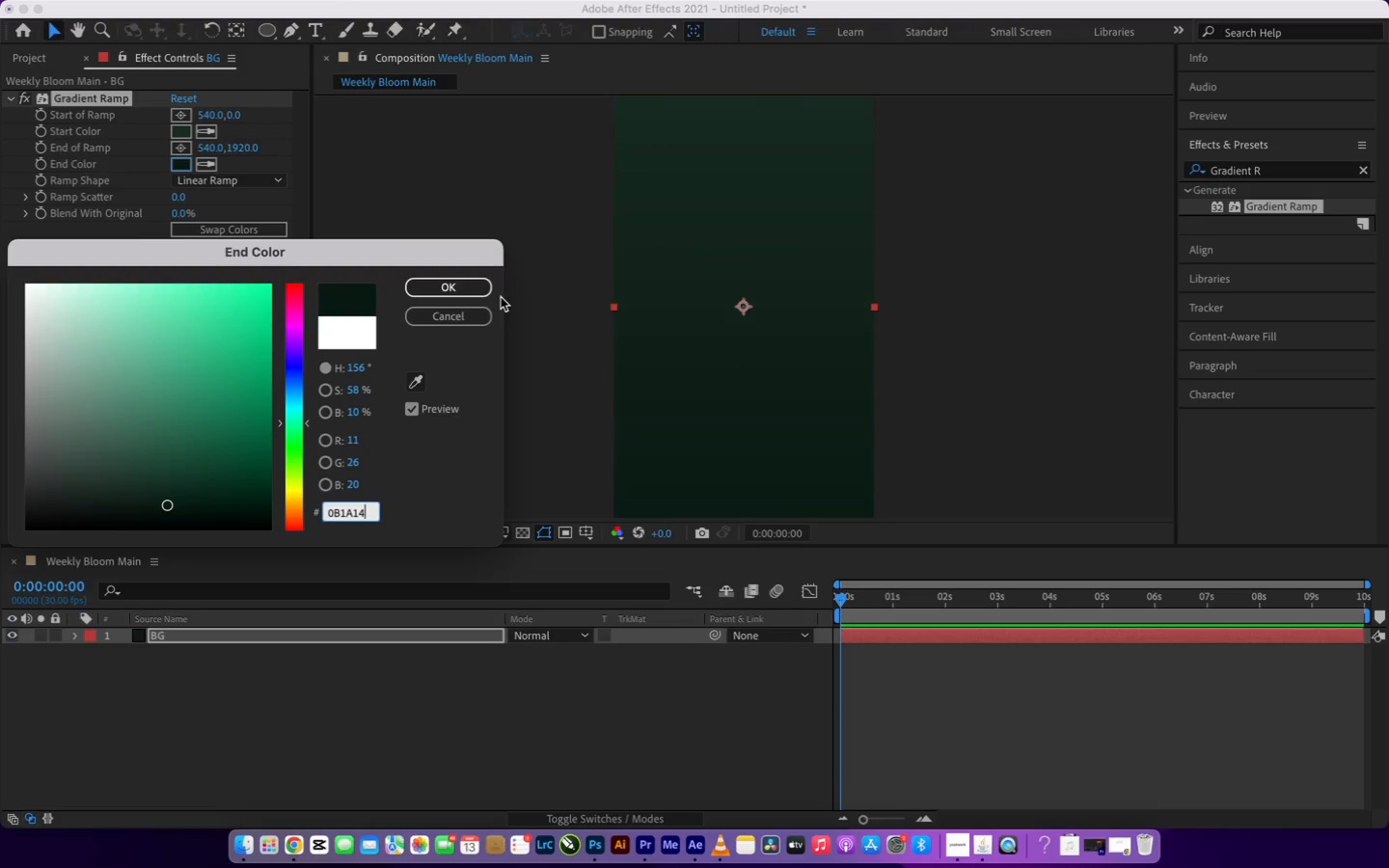 
left_click([472, 294])
 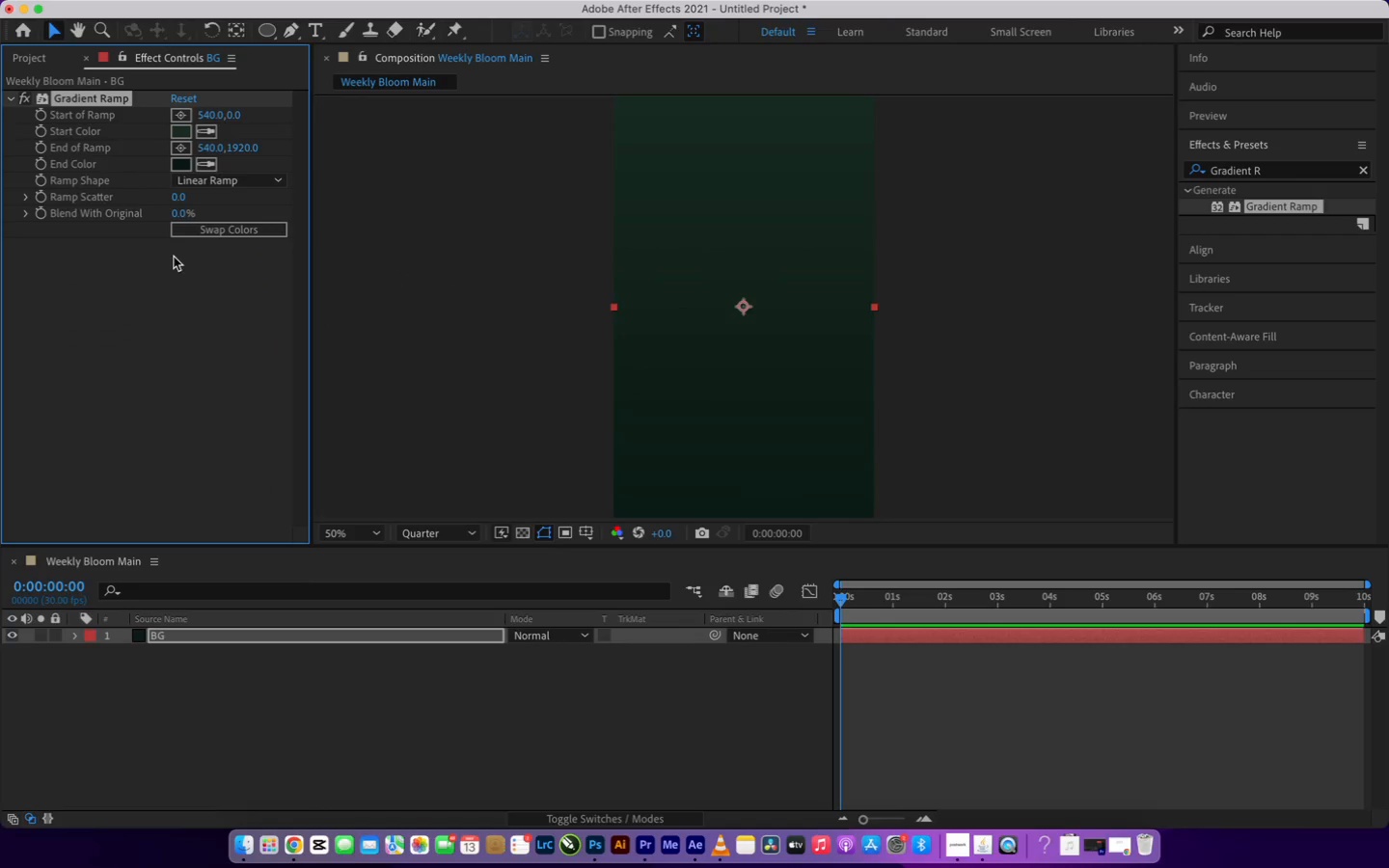 
left_click([203, 312])
 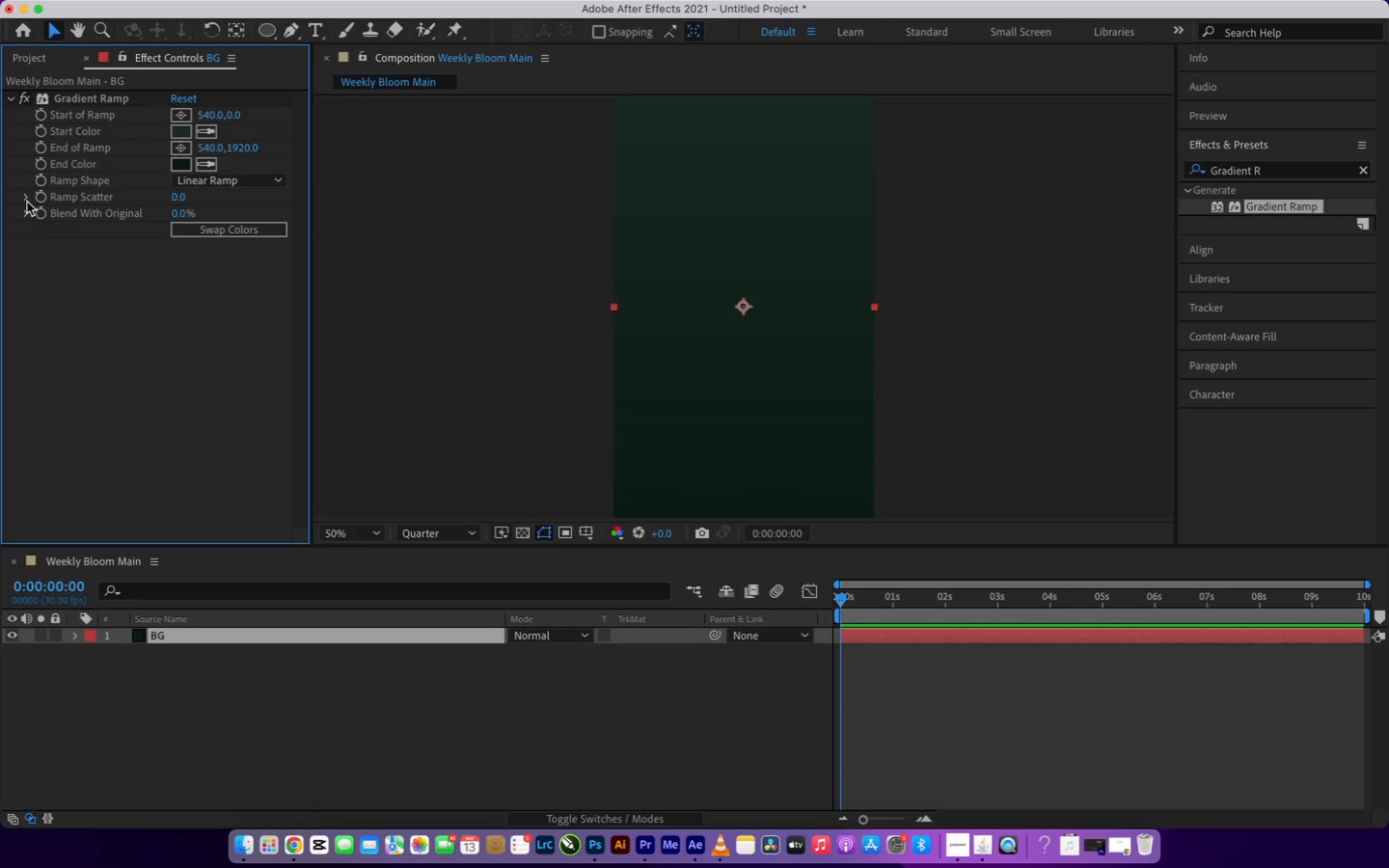 
left_click([27, 201])
 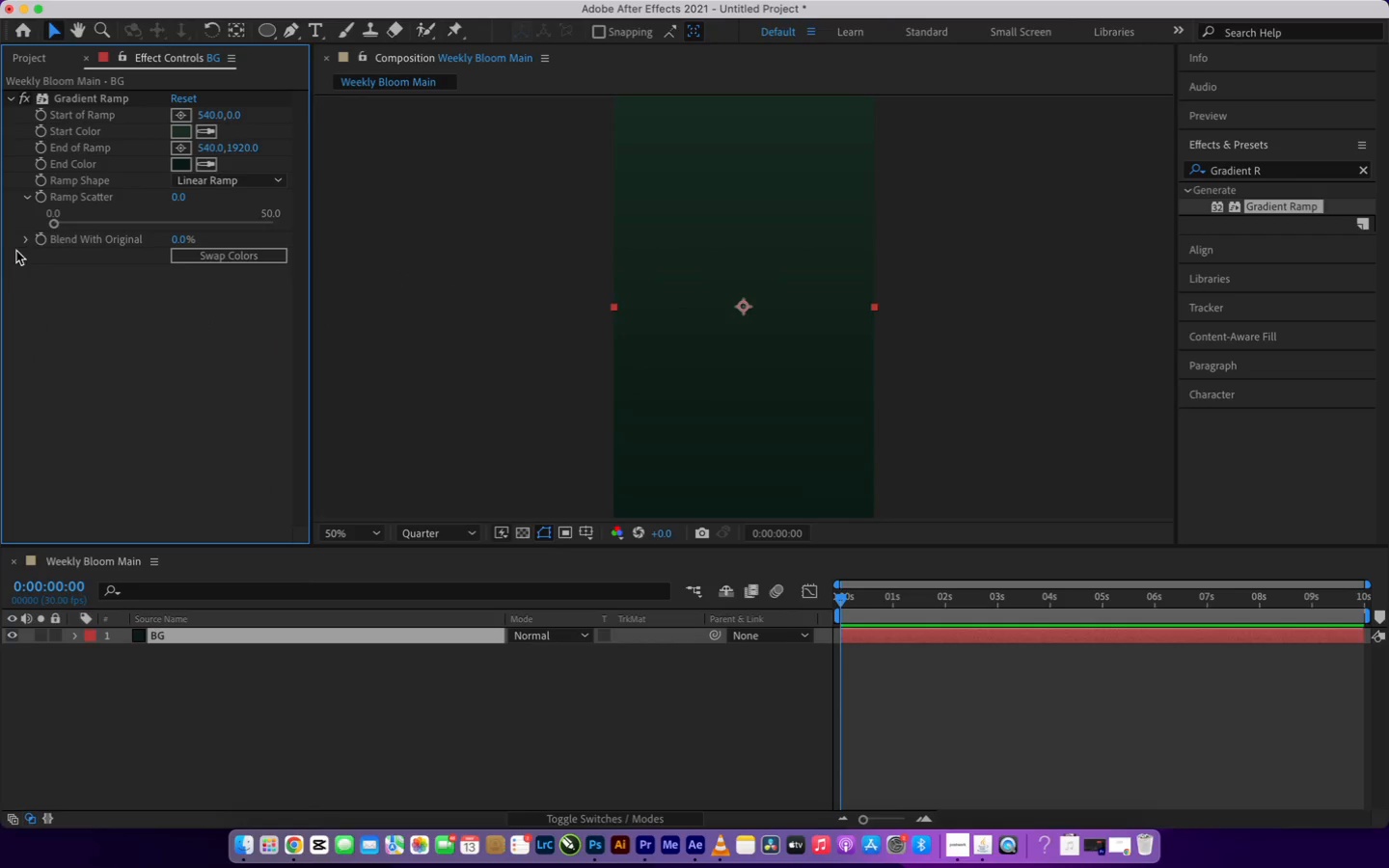 
left_click([33, 244])
 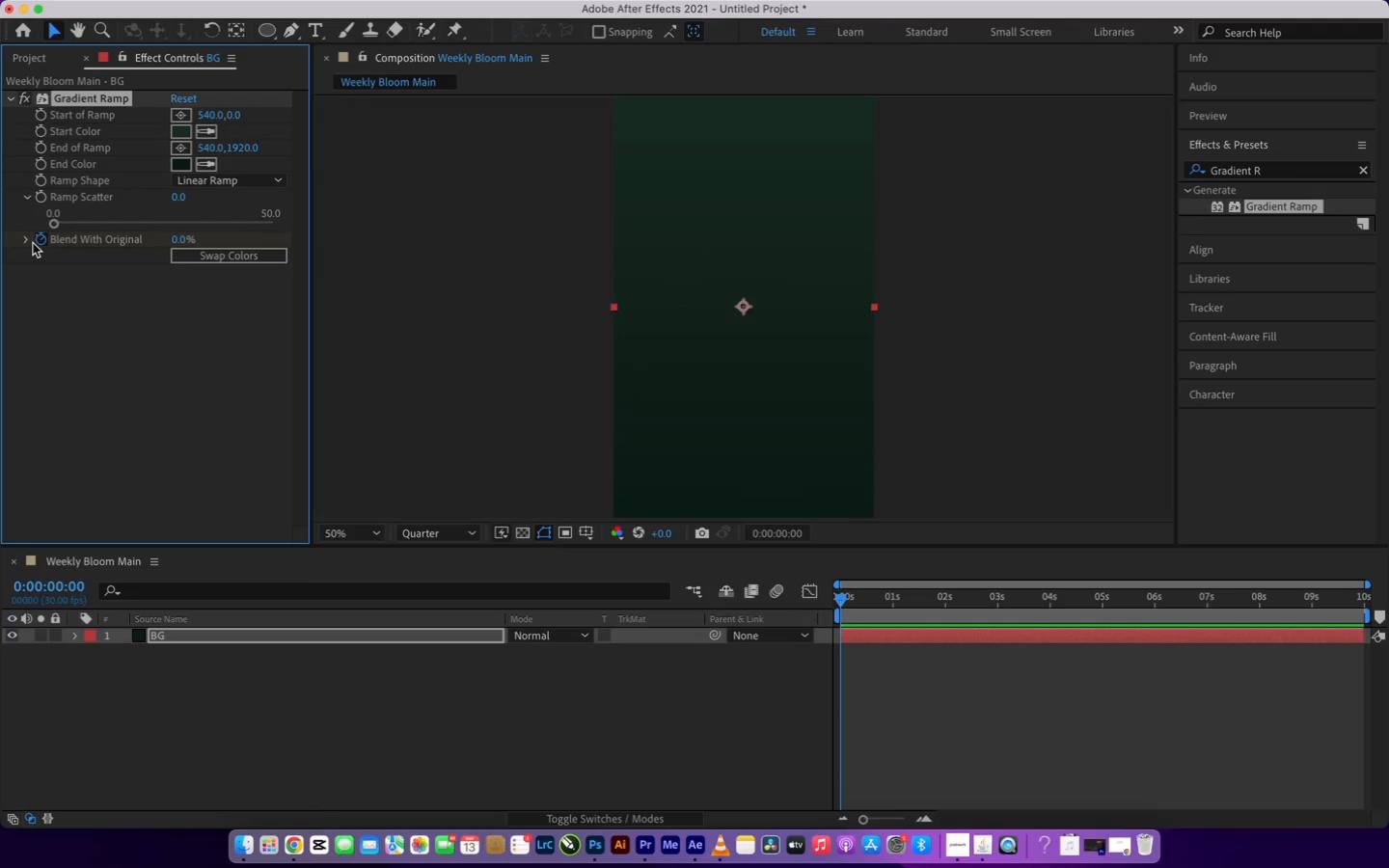 
left_click([24, 237])
 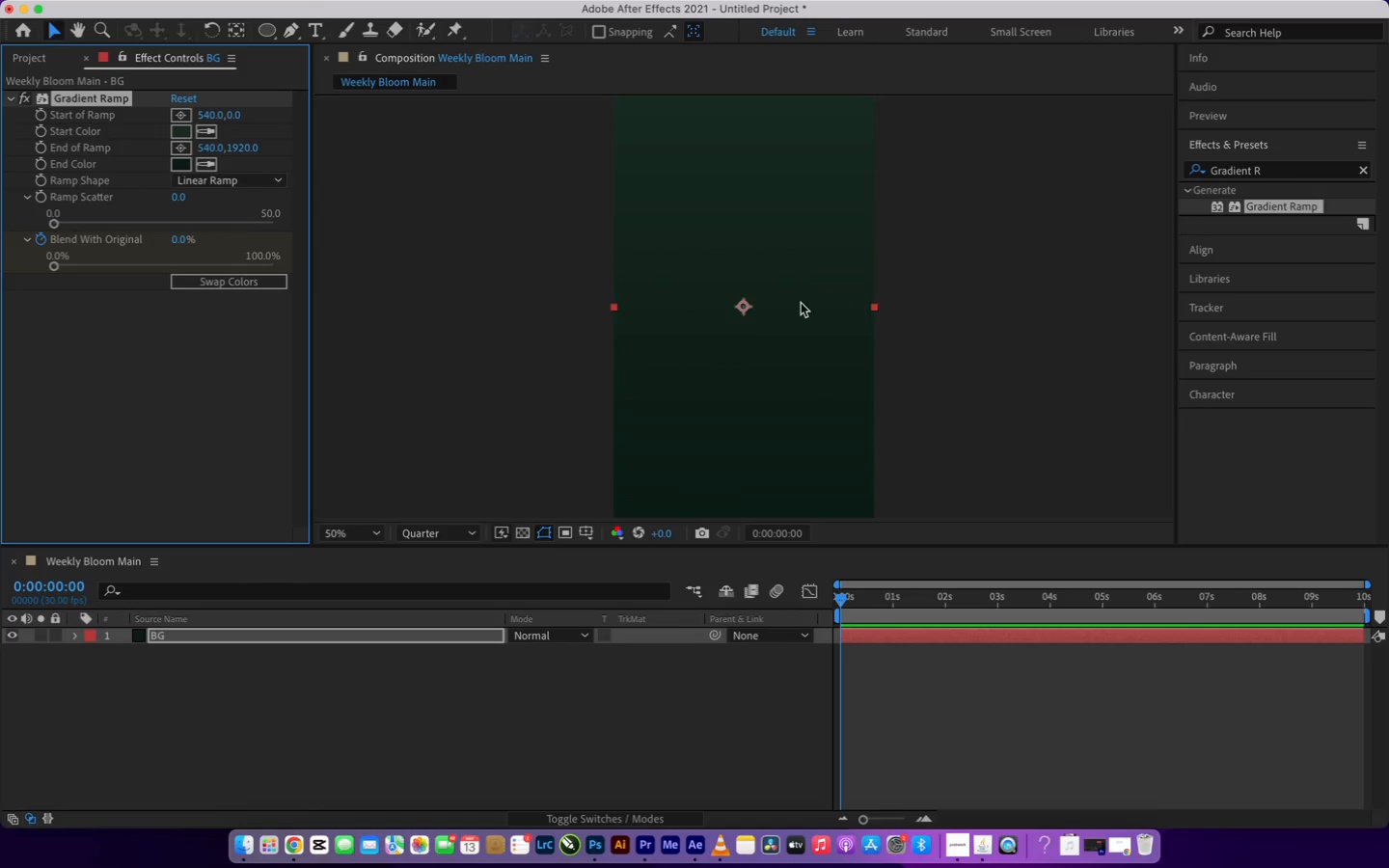 
wait(6.76)
 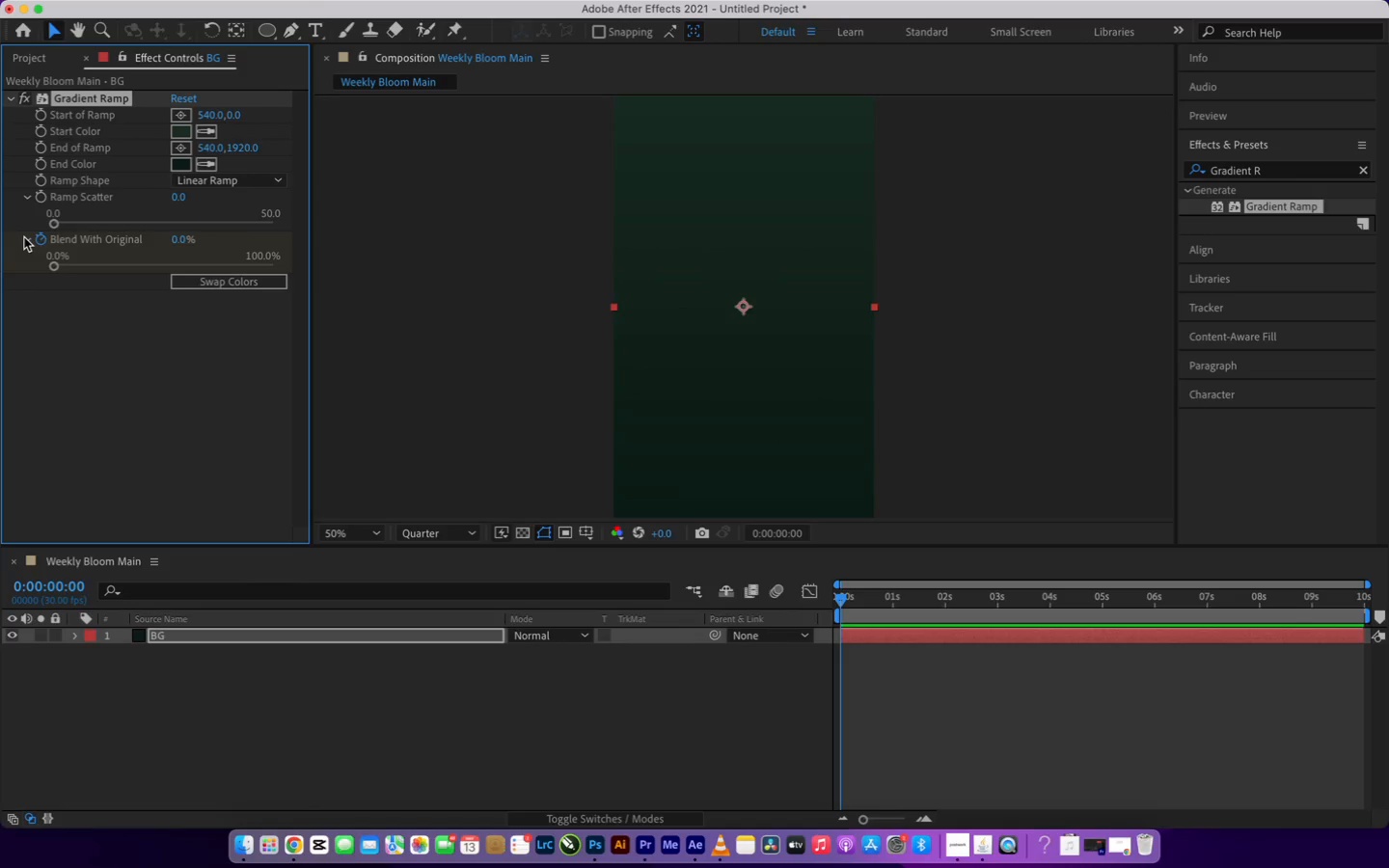 
left_click([210, 190])
 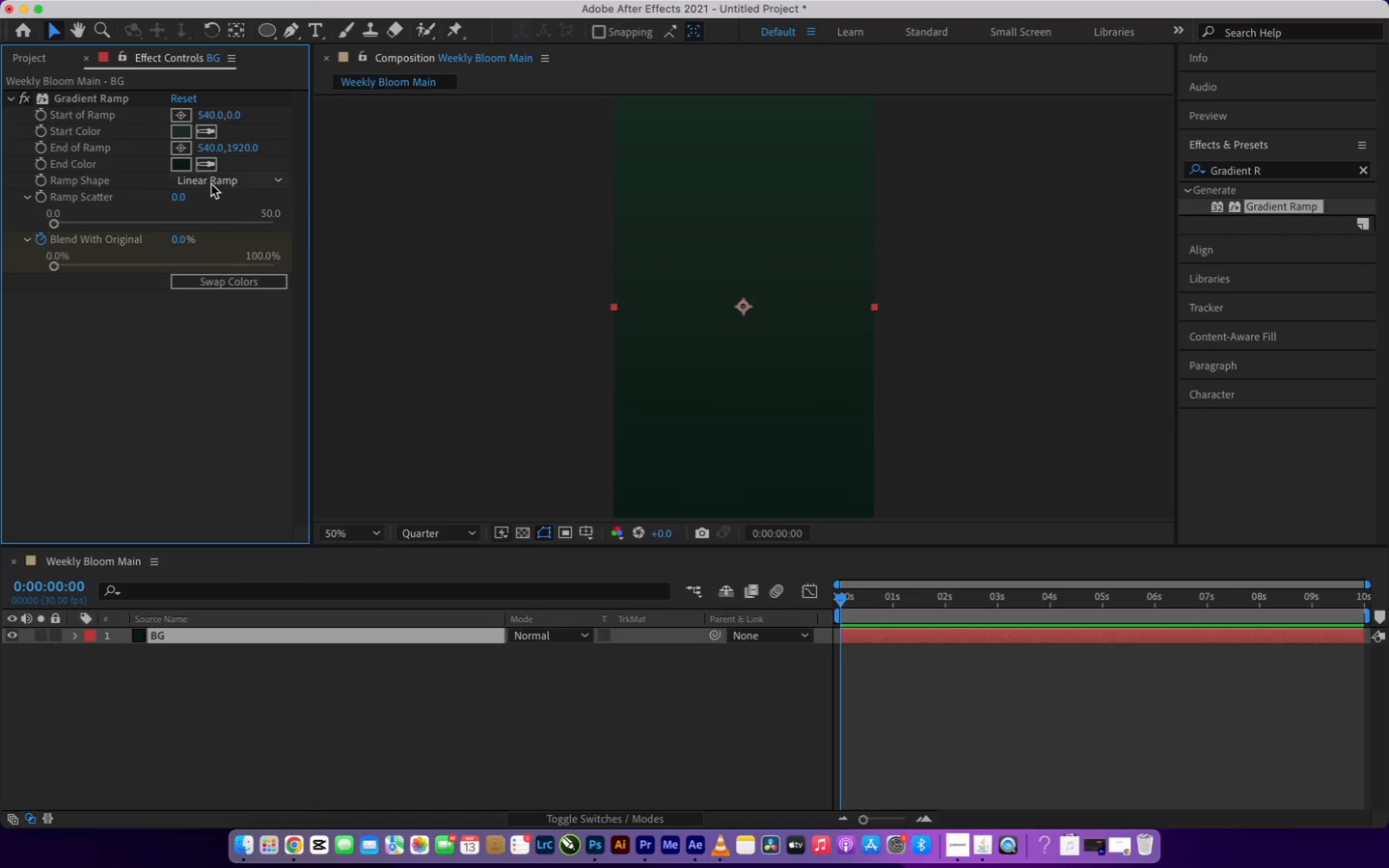 
left_click([211, 184])
 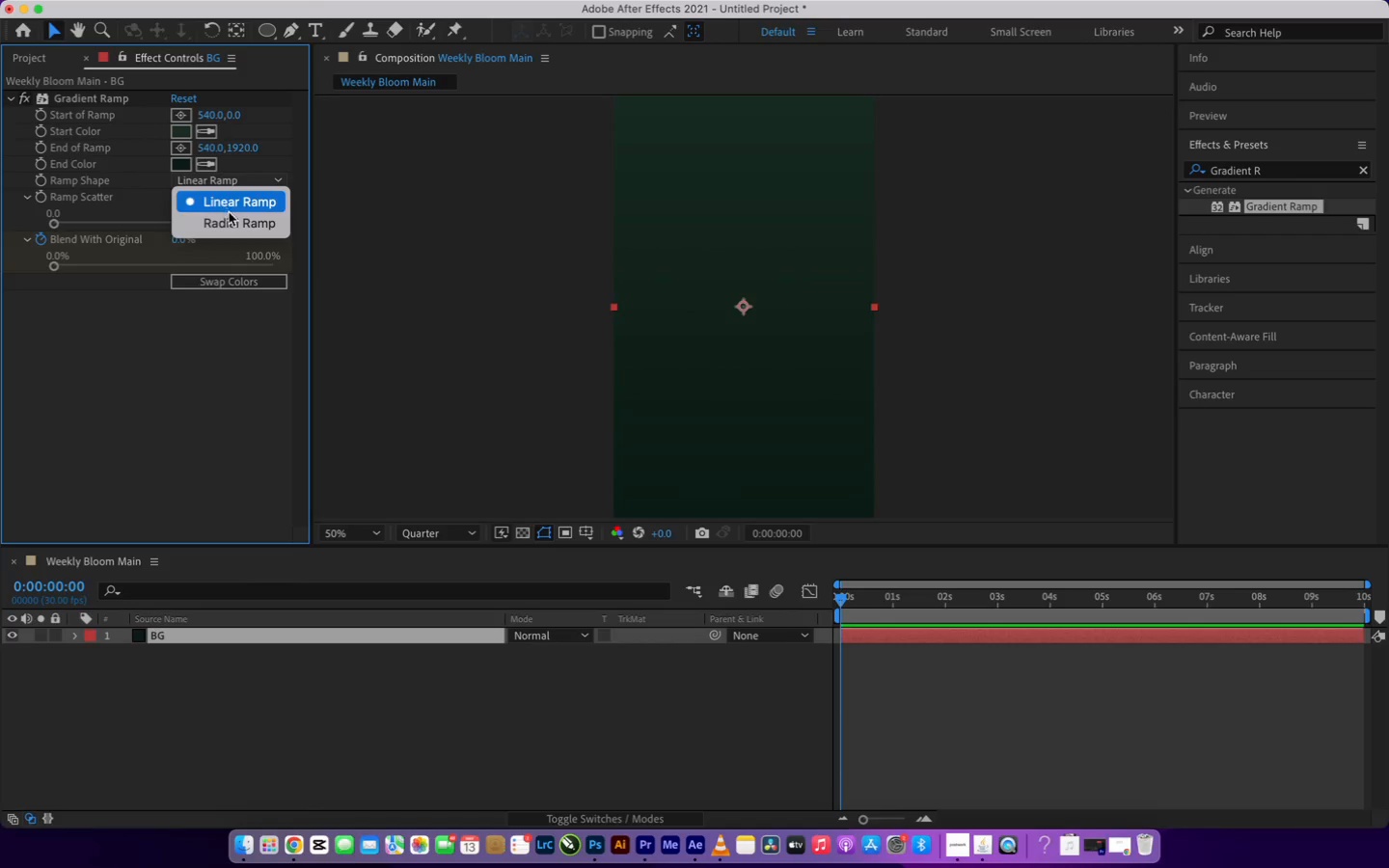 
left_click([232, 217])
 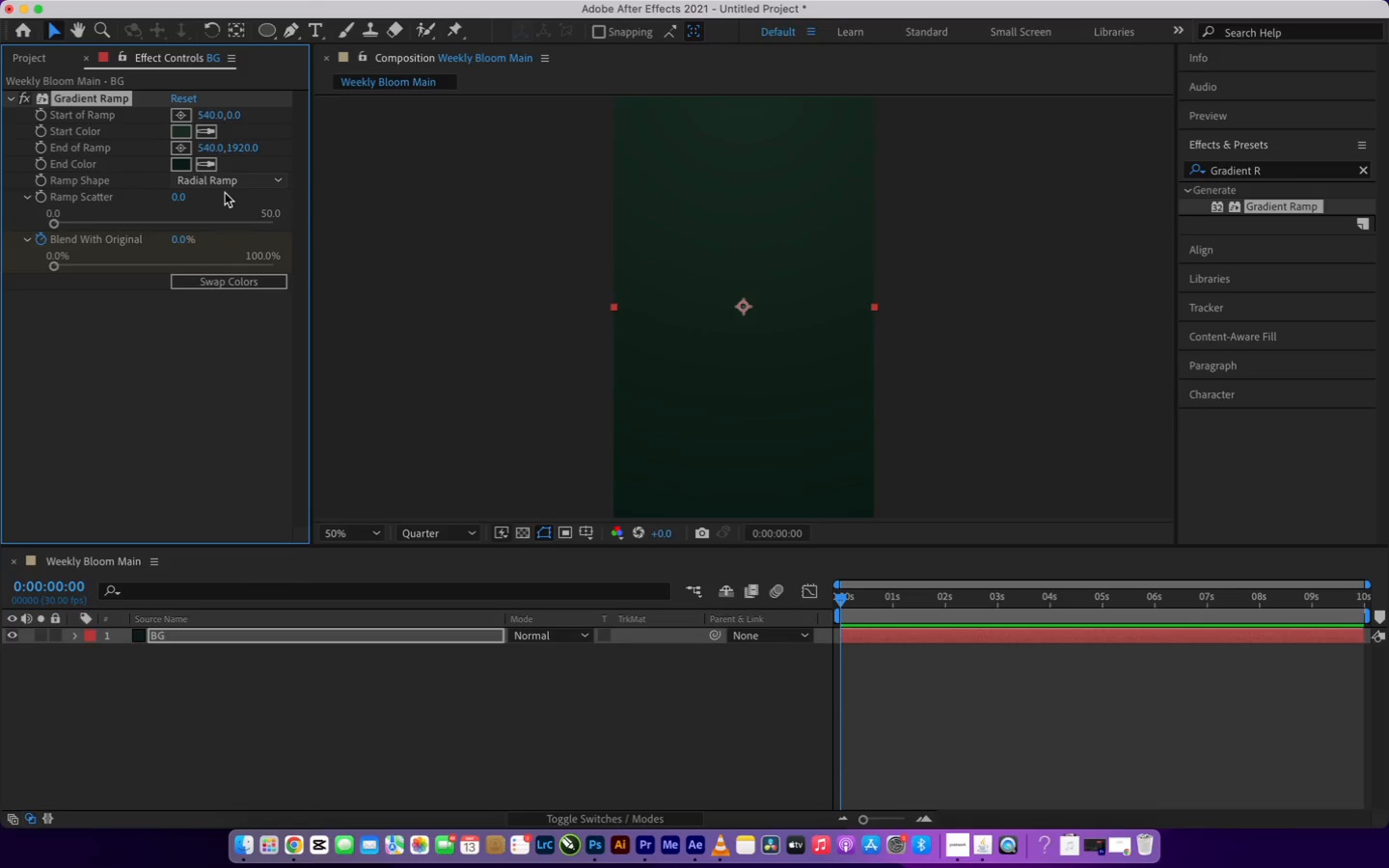 
left_click([223, 184])
 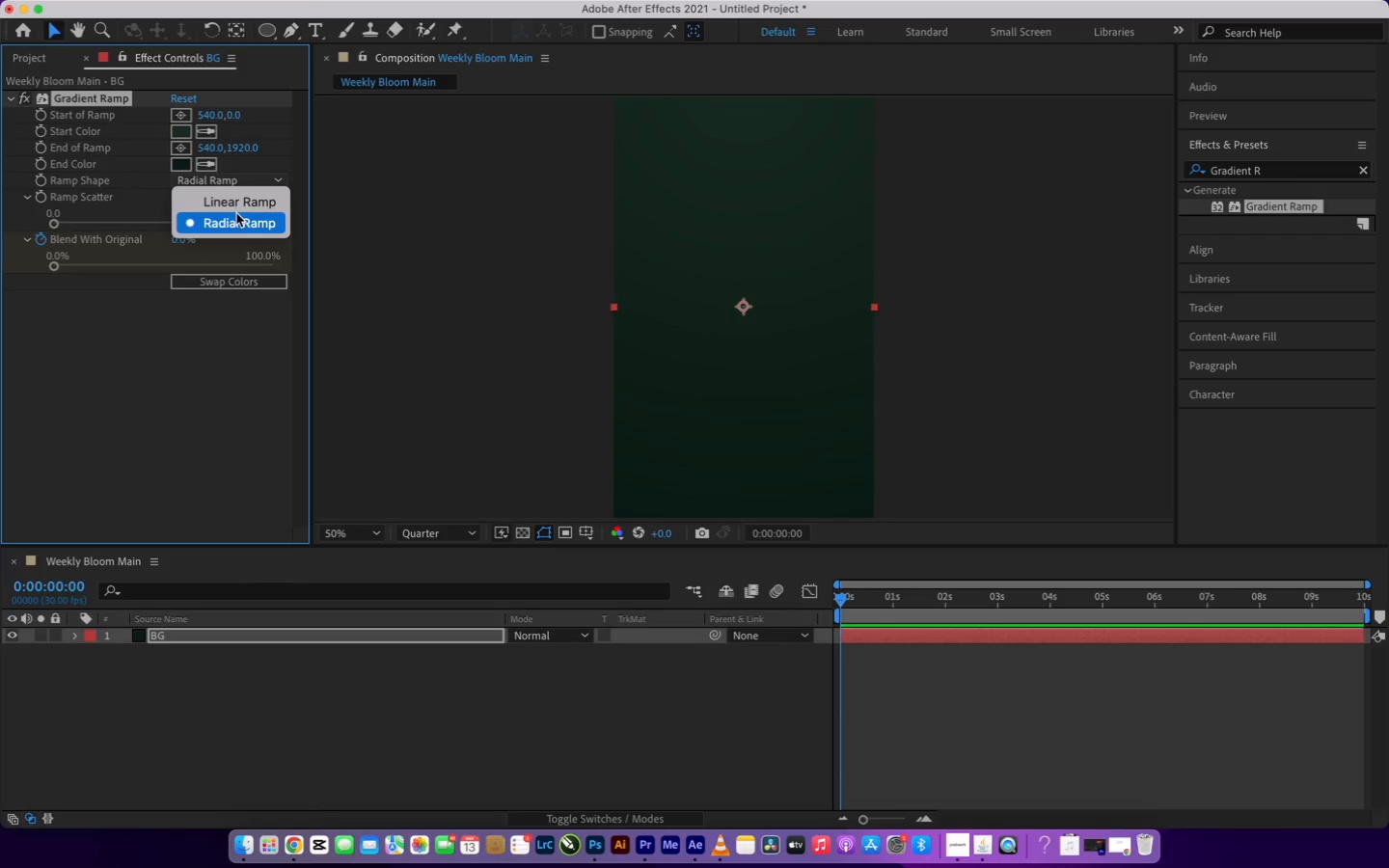 
left_click([234, 207])
 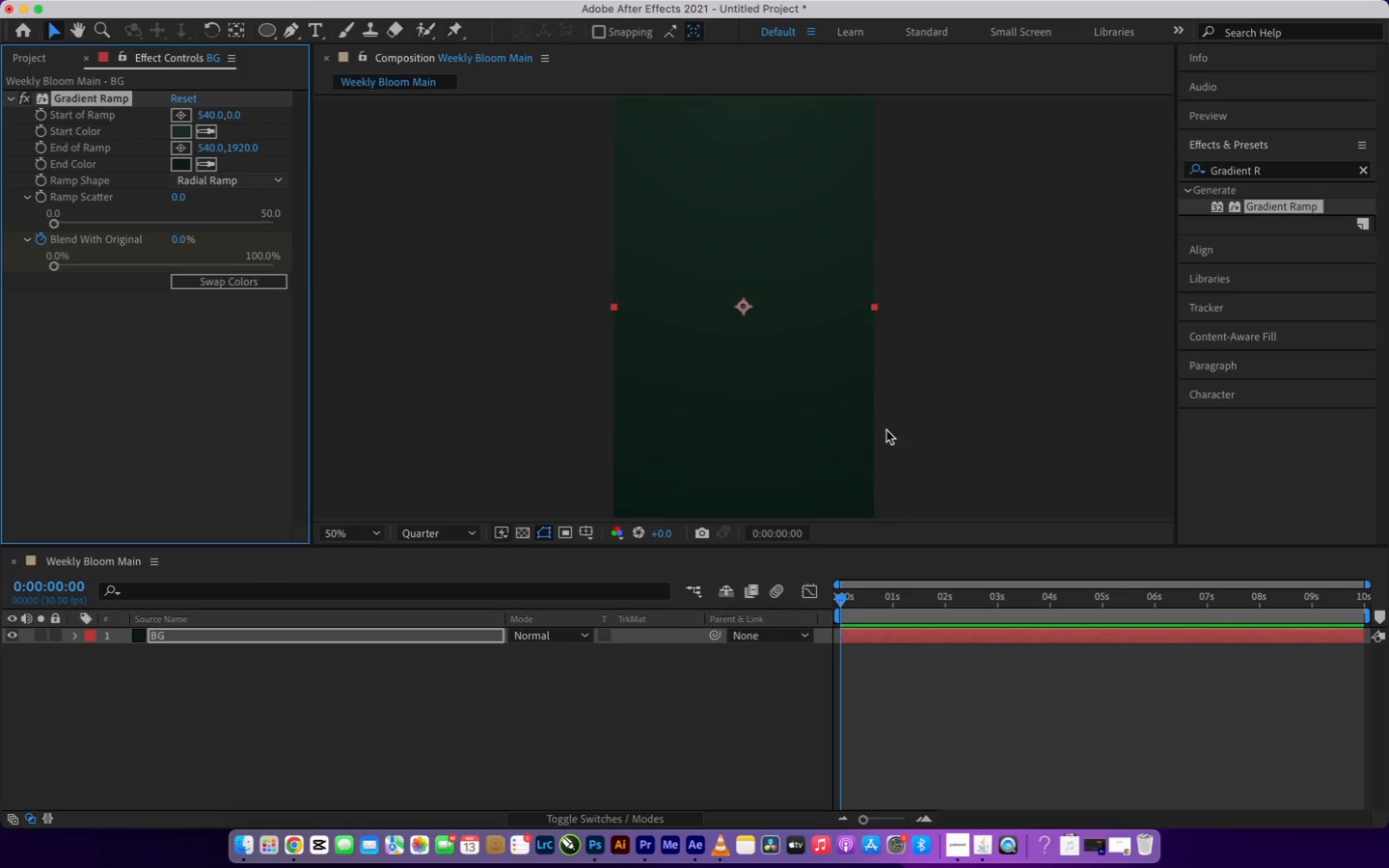 
left_click([1022, 361])
 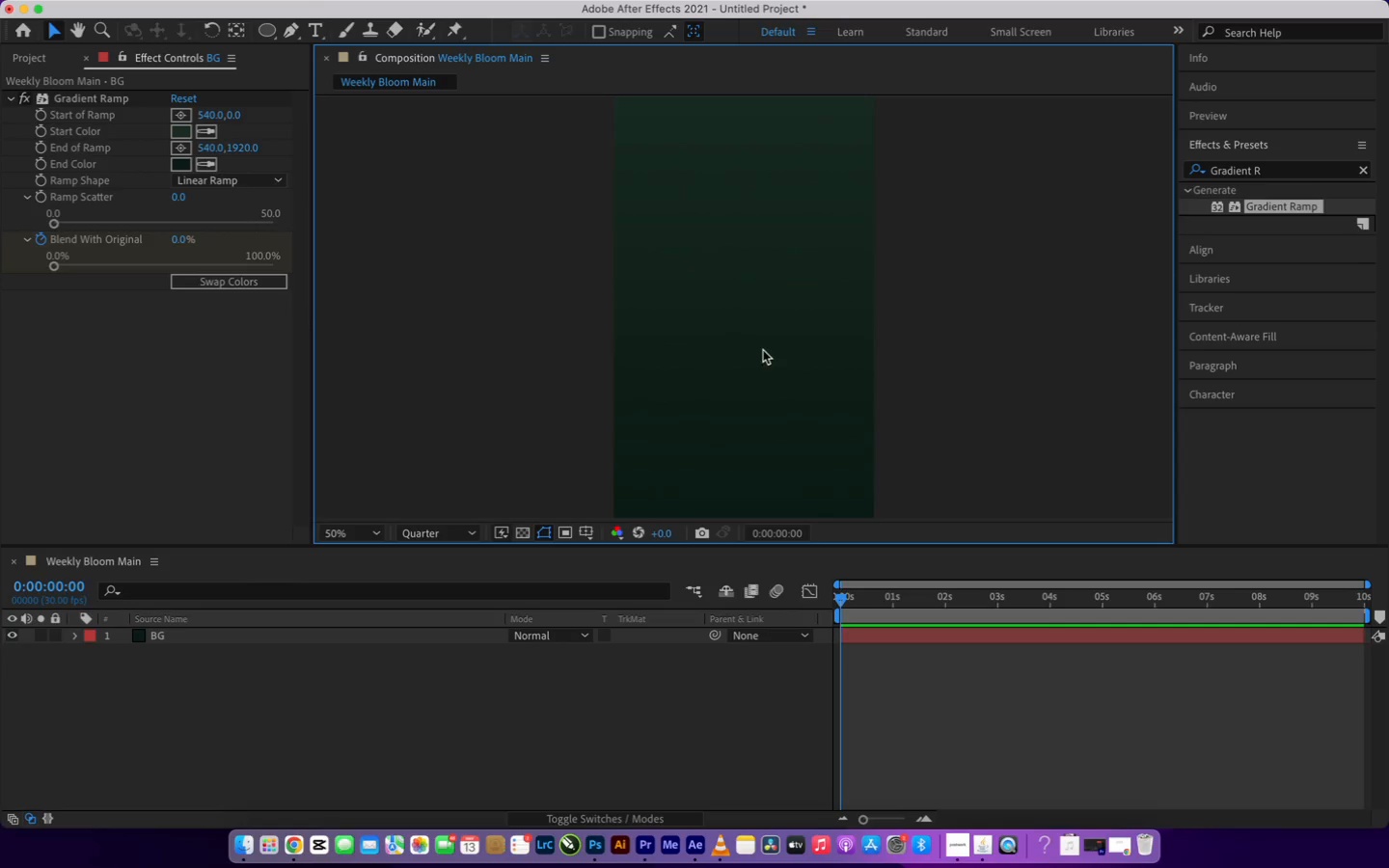 
left_click([731, 353])
 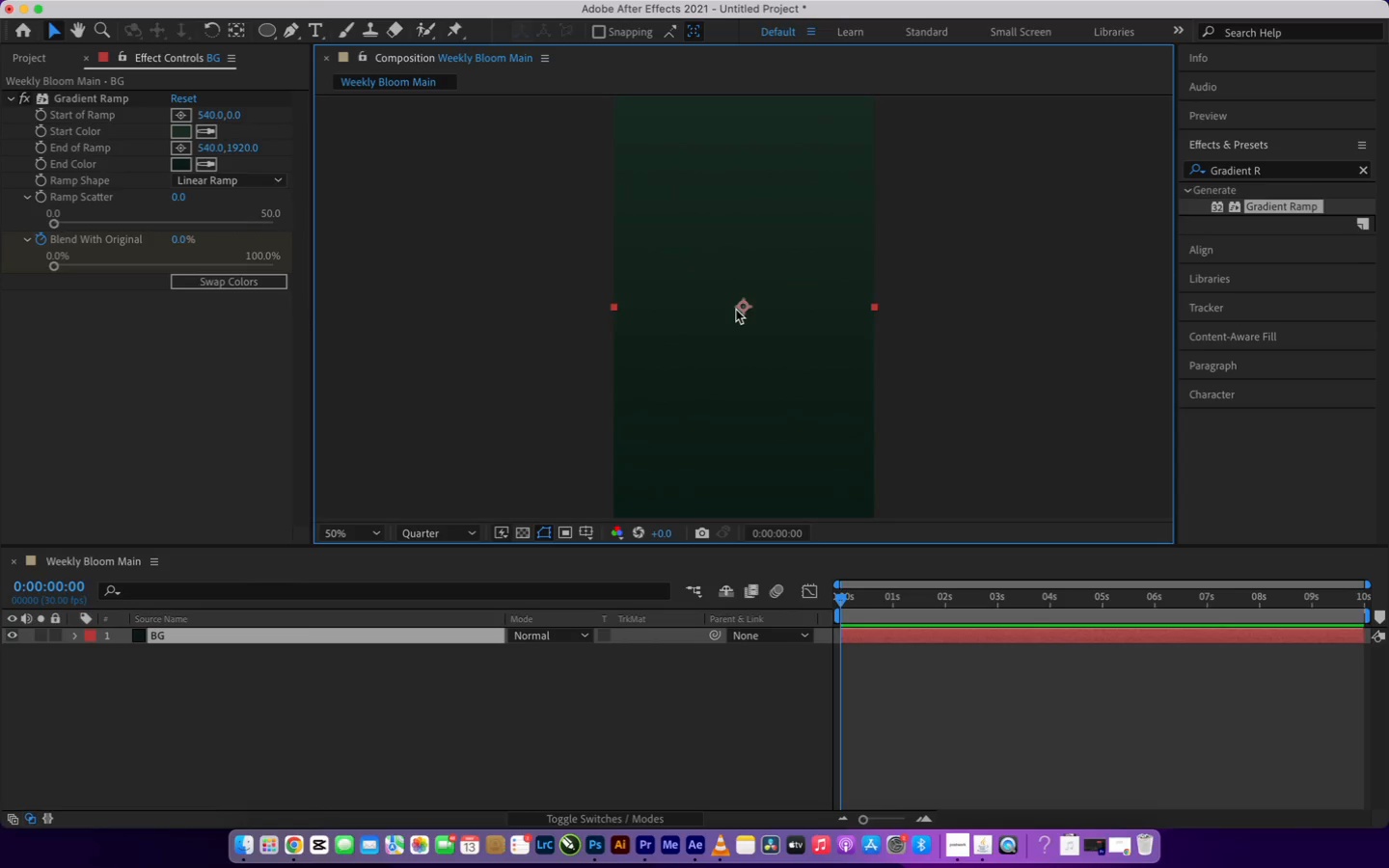 
hold_key(key=ArrowUp, duration=1.5)
 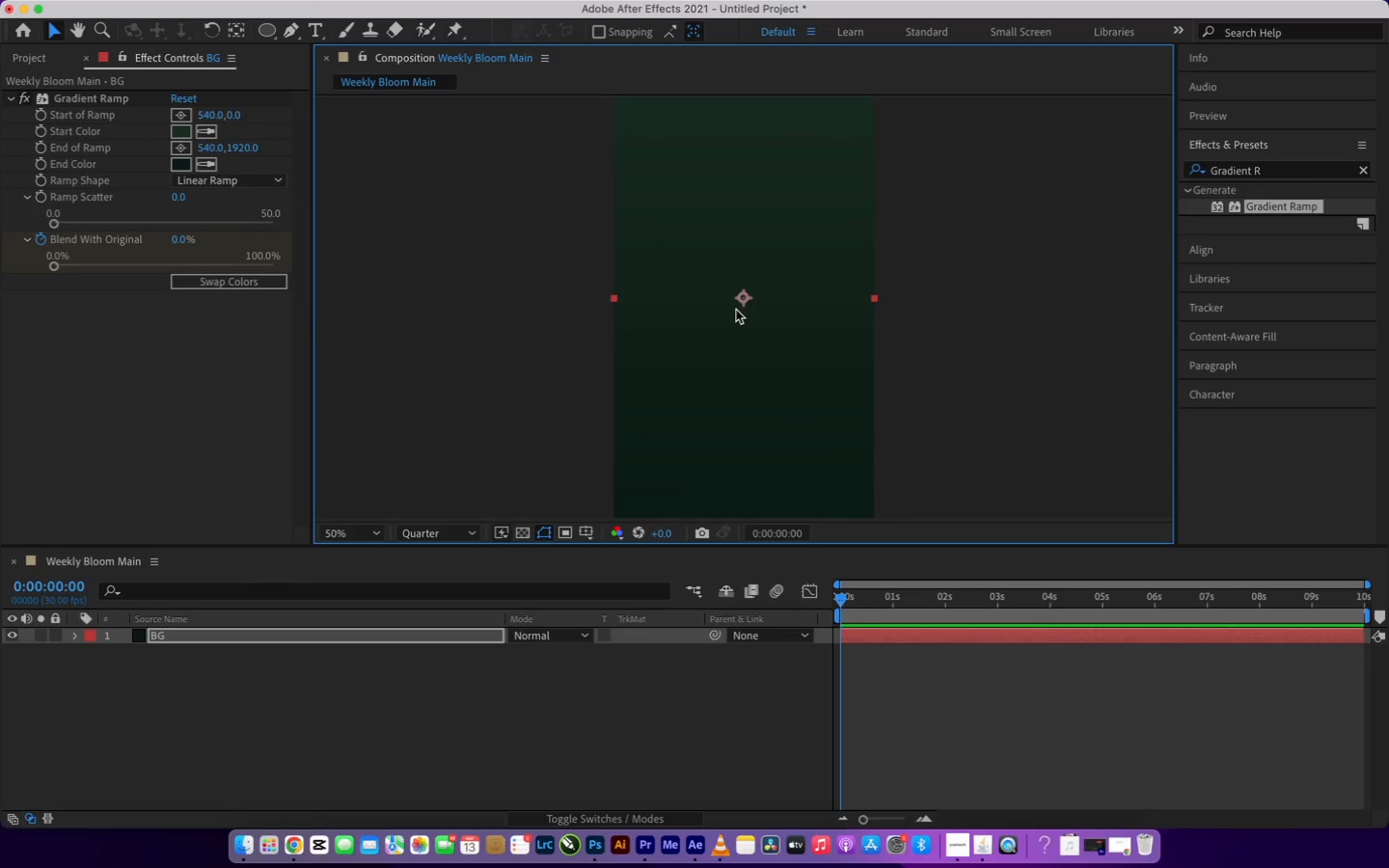 
hold_key(key=ArrowUp, duration=1.51)
 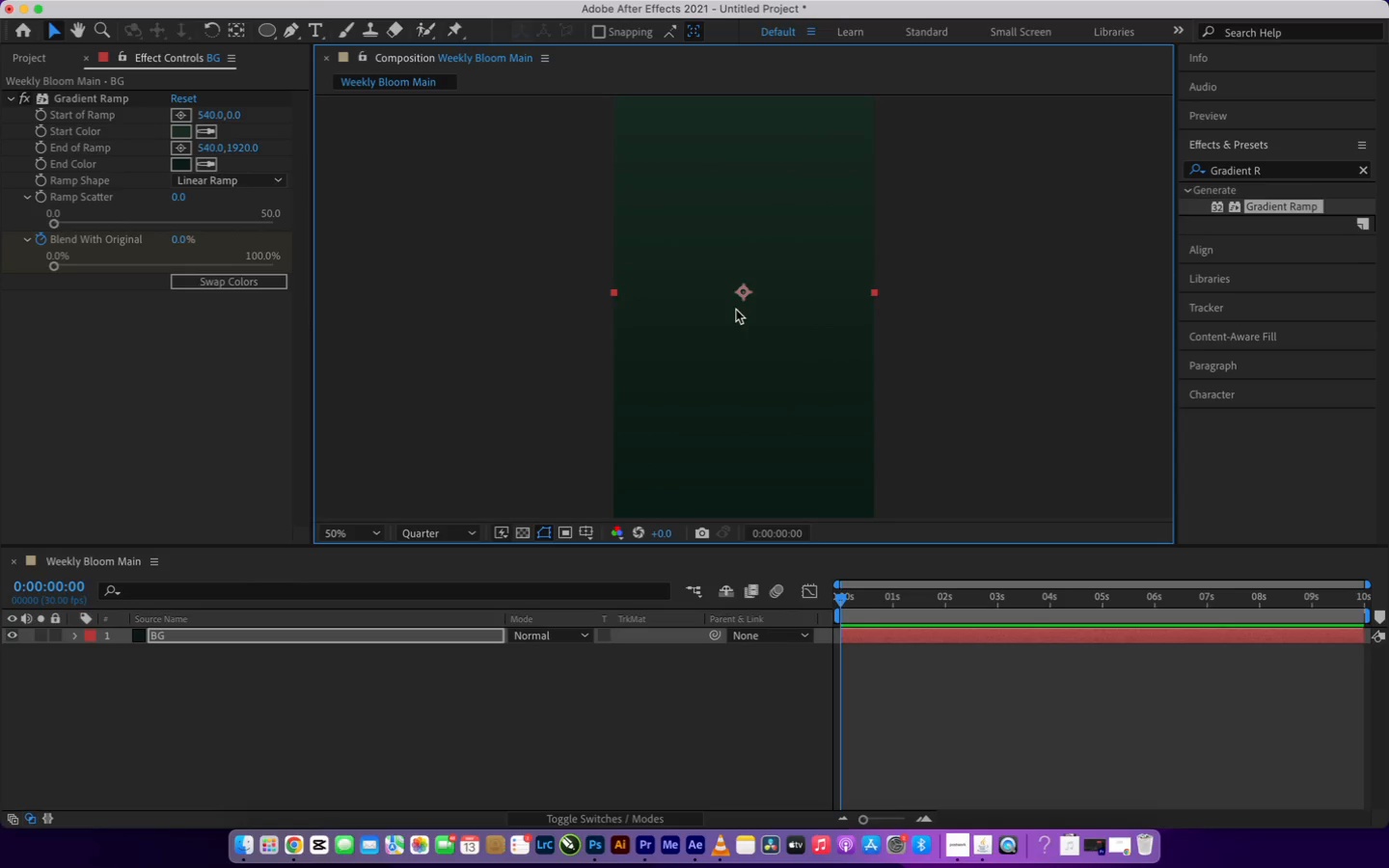 
key(ArrowUp)
 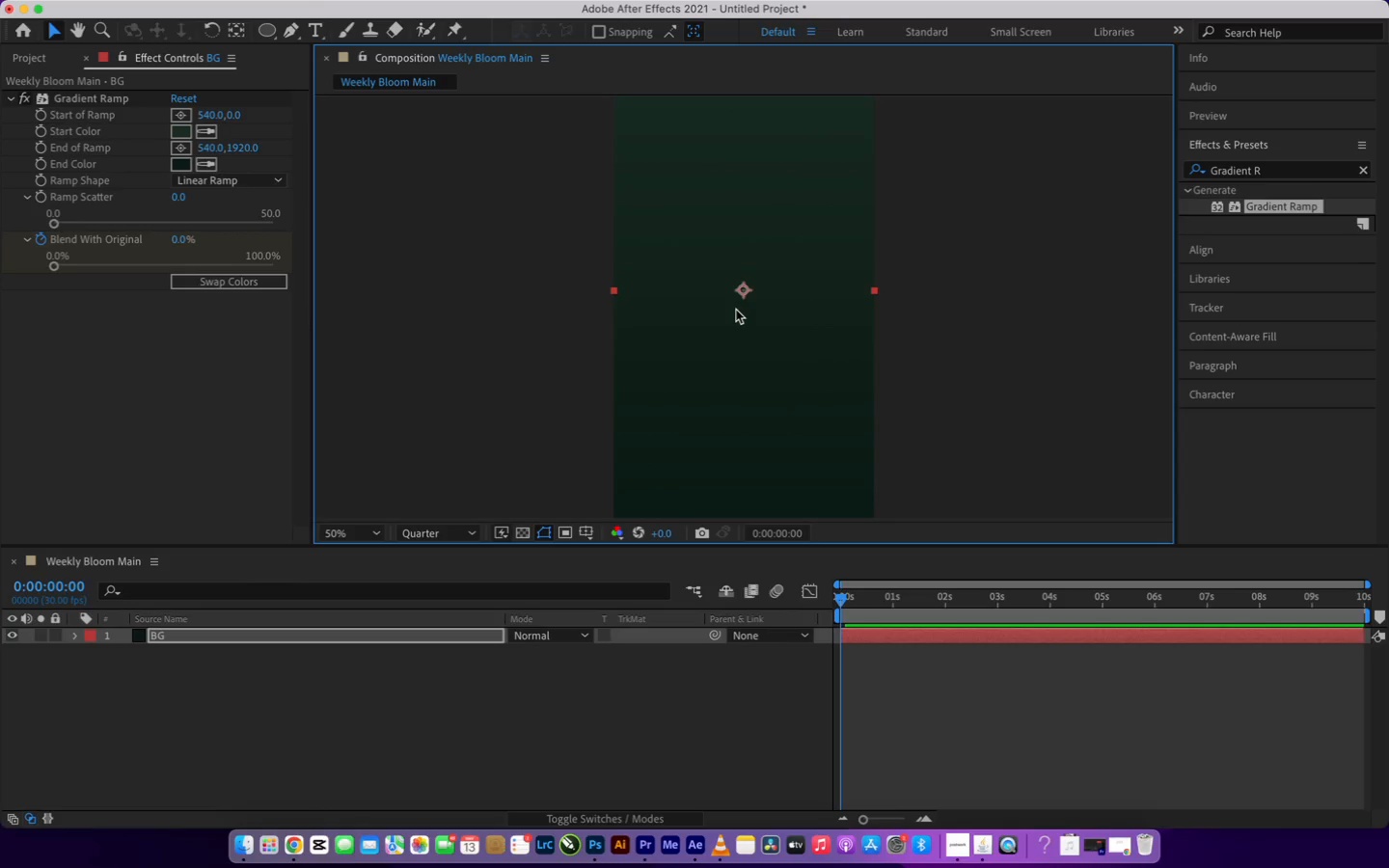 
hold_key(key=ArrowUp, duration=1.5)
 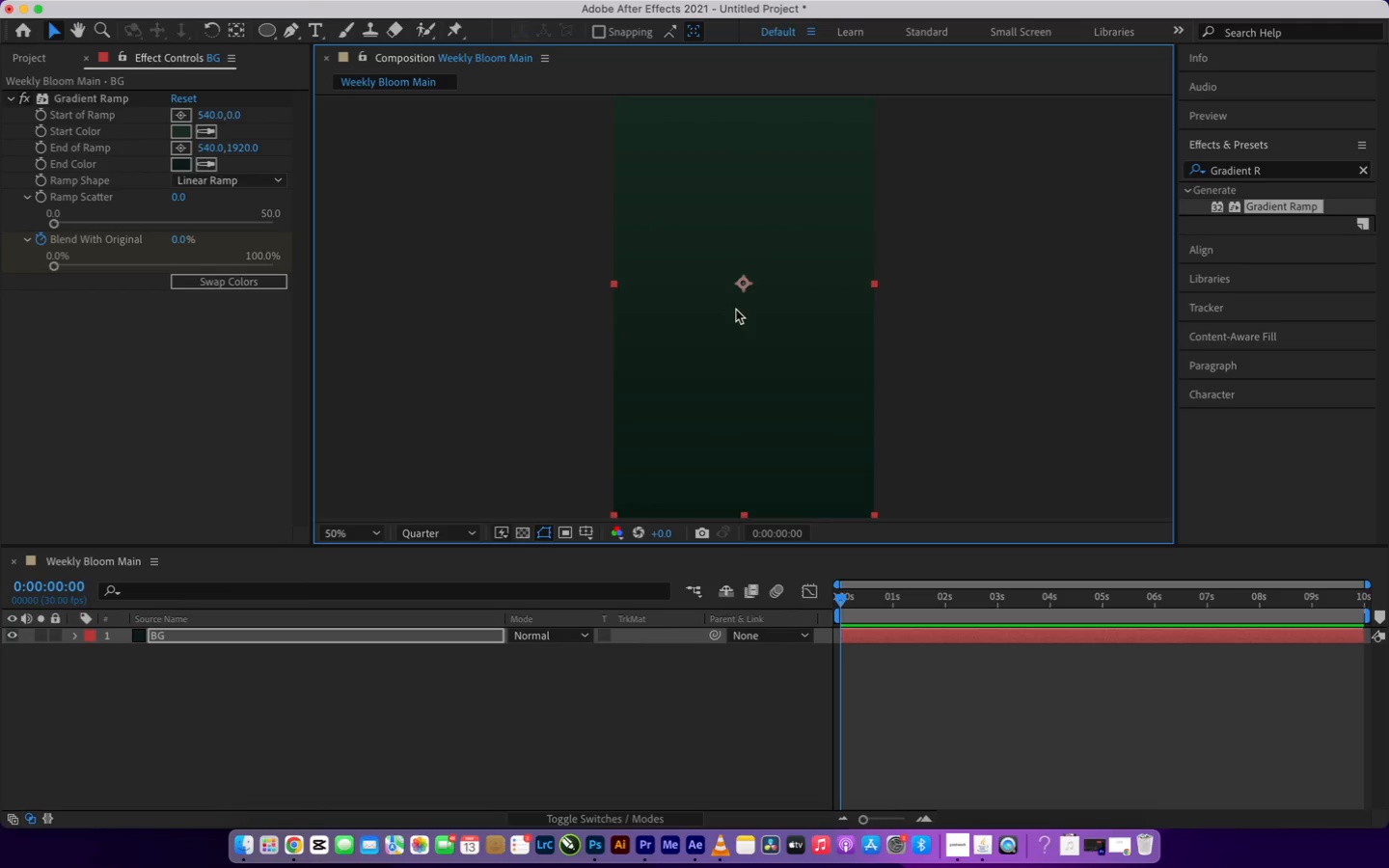 
hold_key(key=ArrowUp, duration=0.32)
 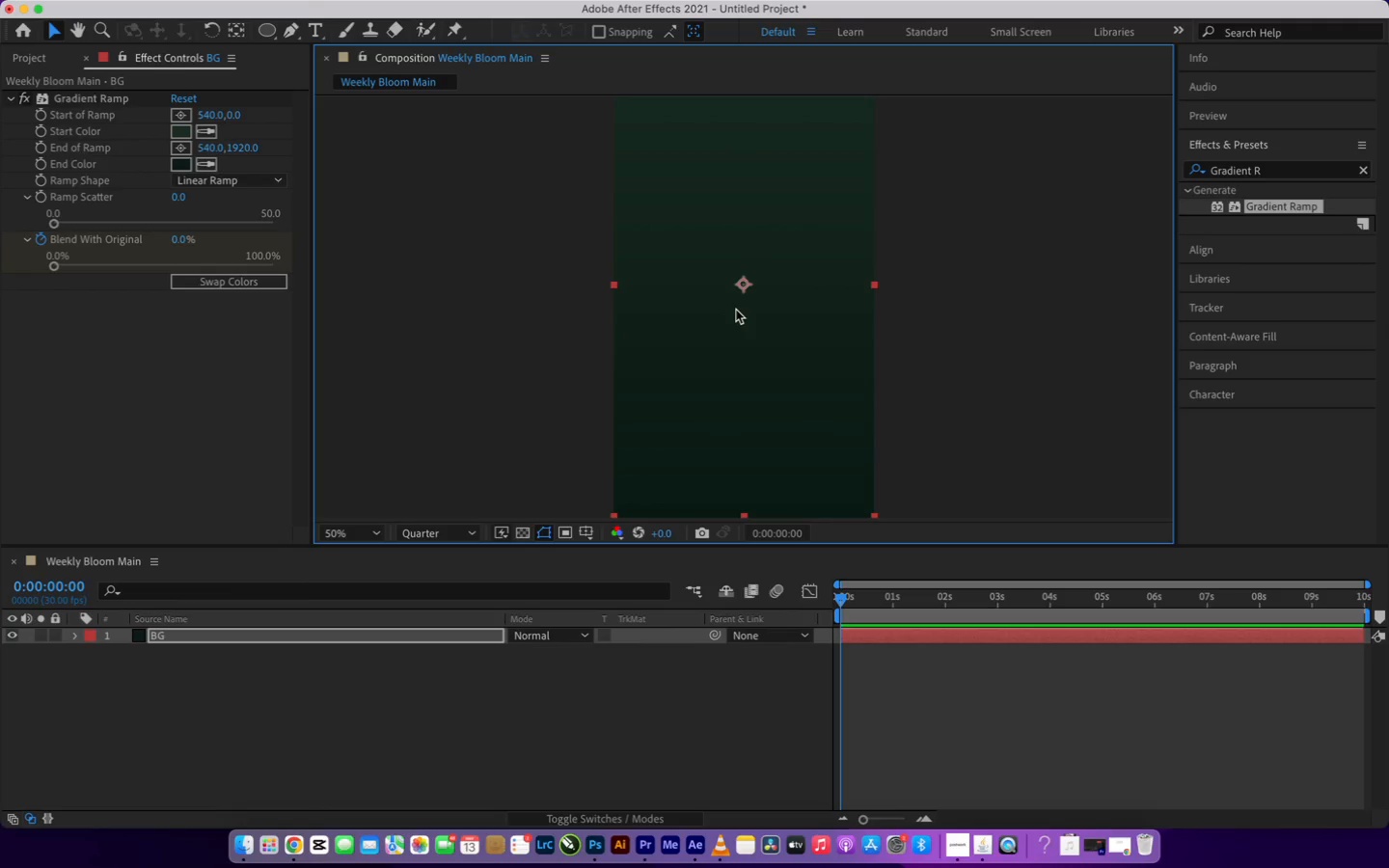 
key(ArrowUp)
 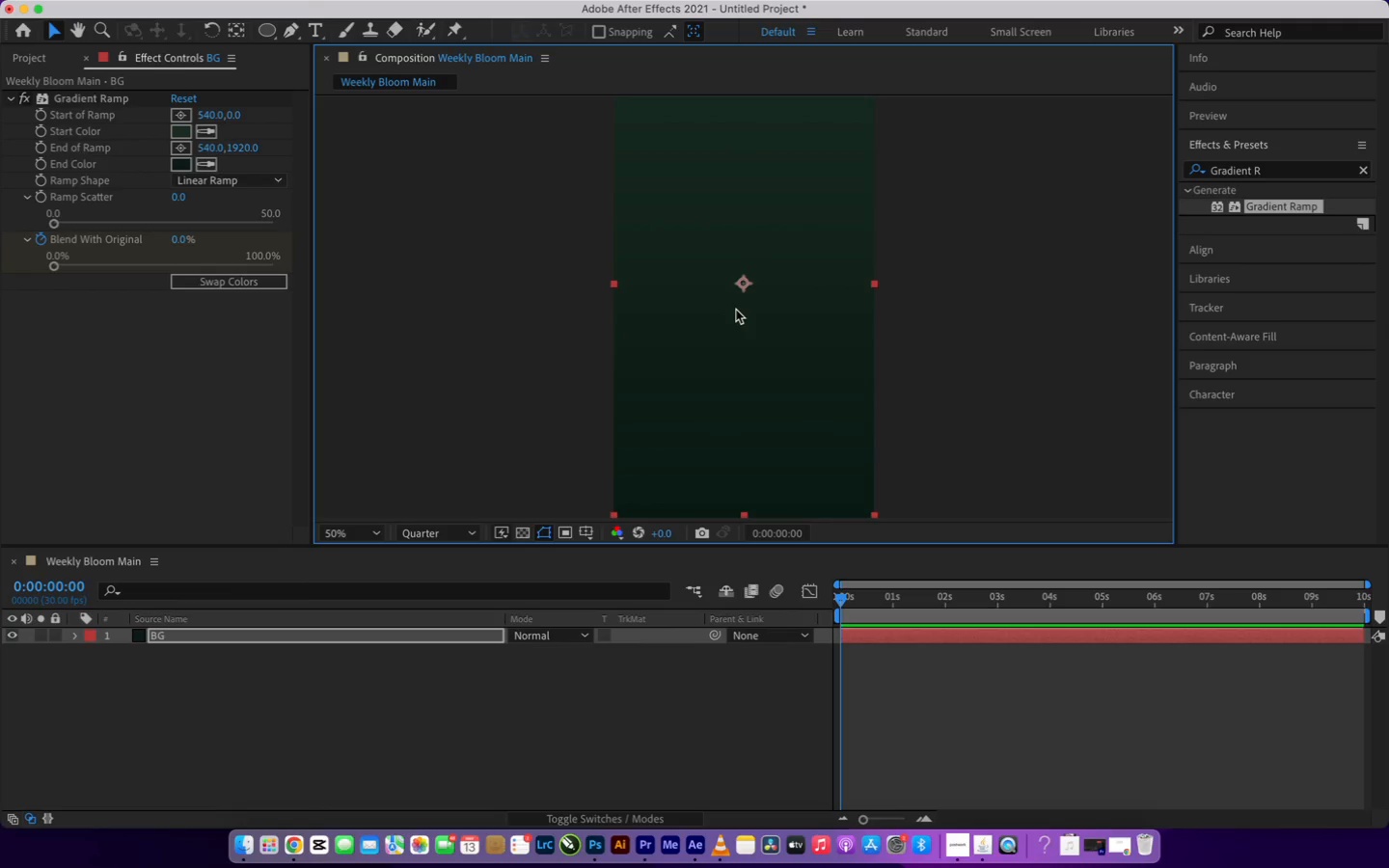 
key(ArrowUp)
 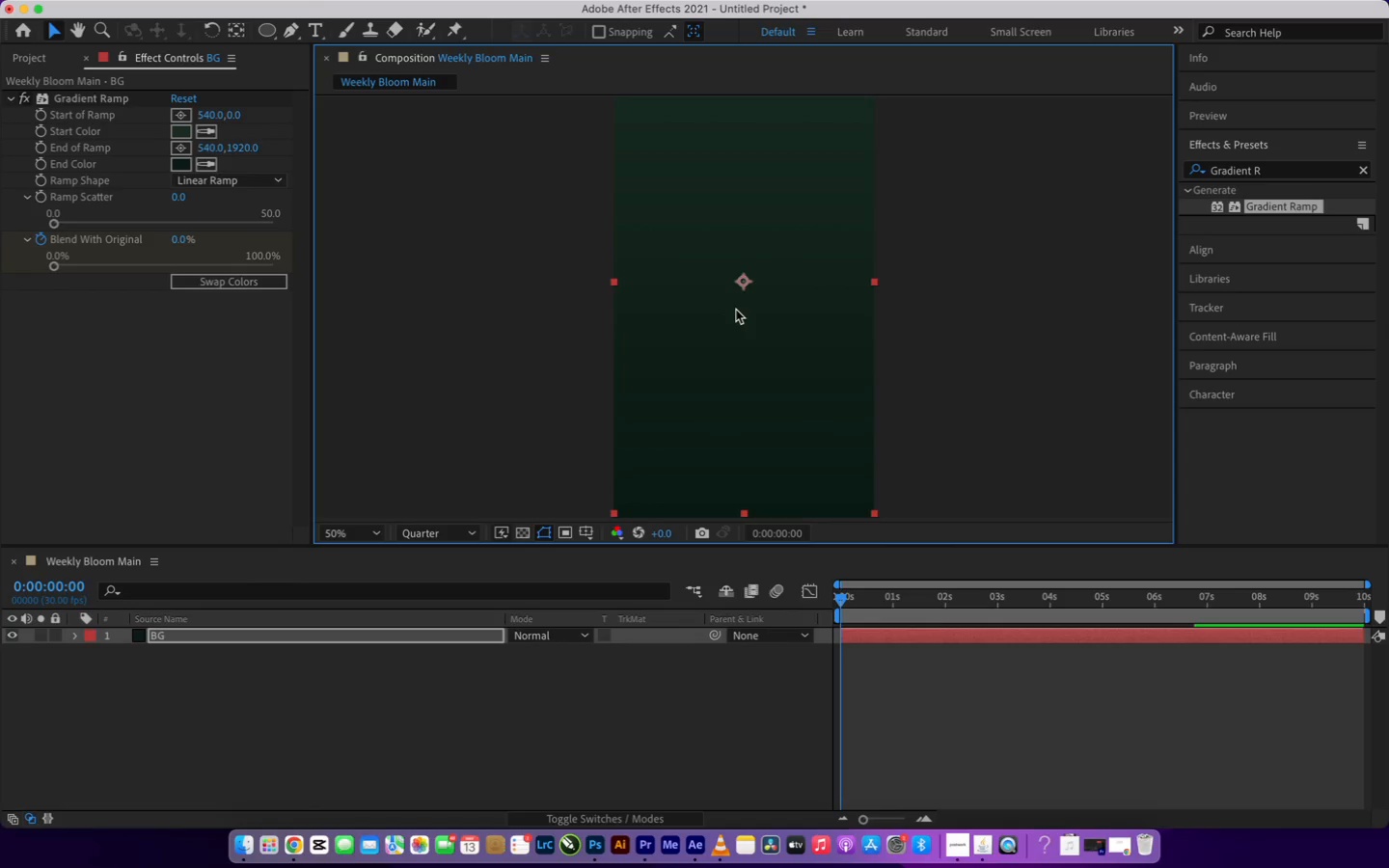 
key(ArrowDown)
 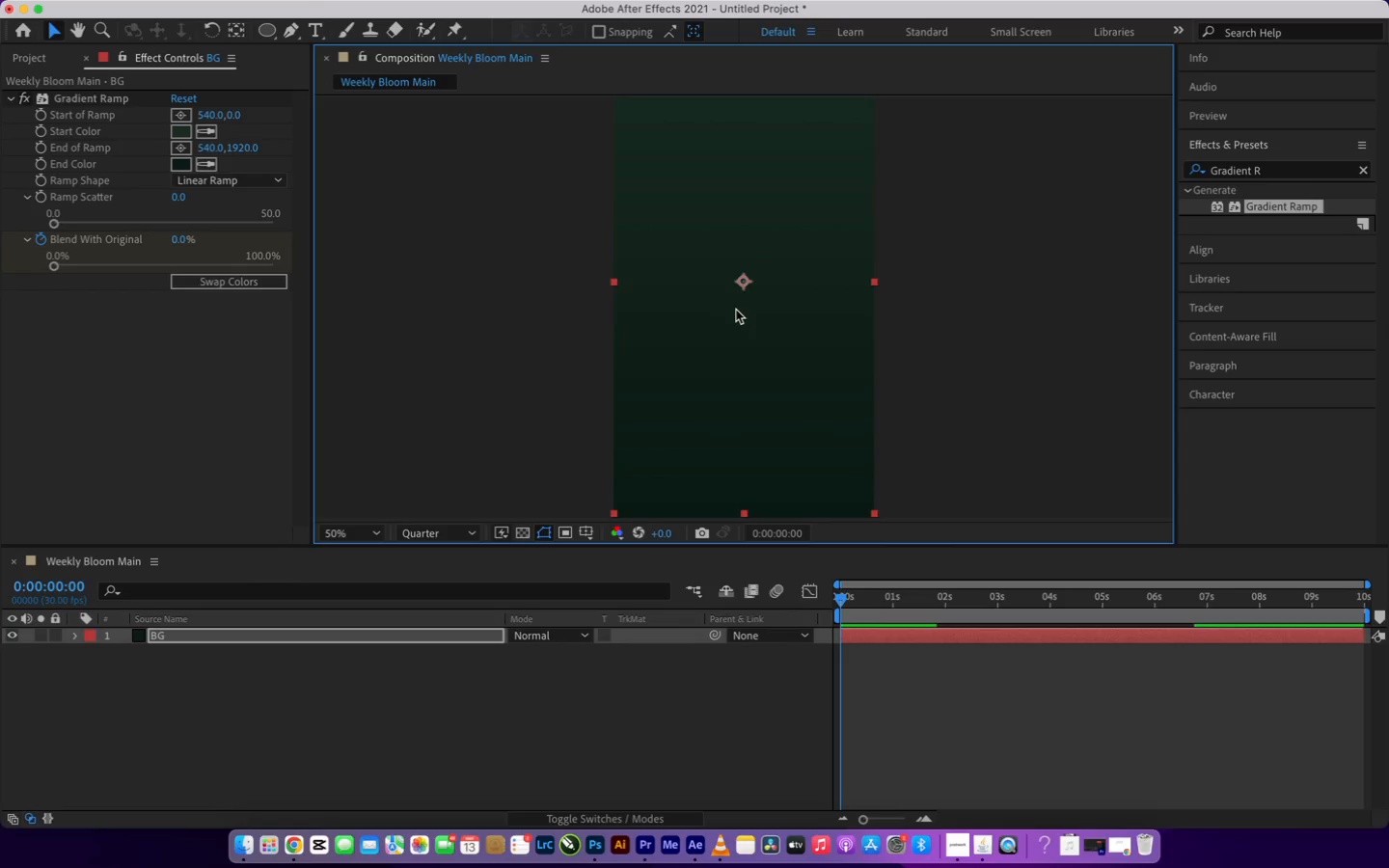 
key(ArrowDown)
 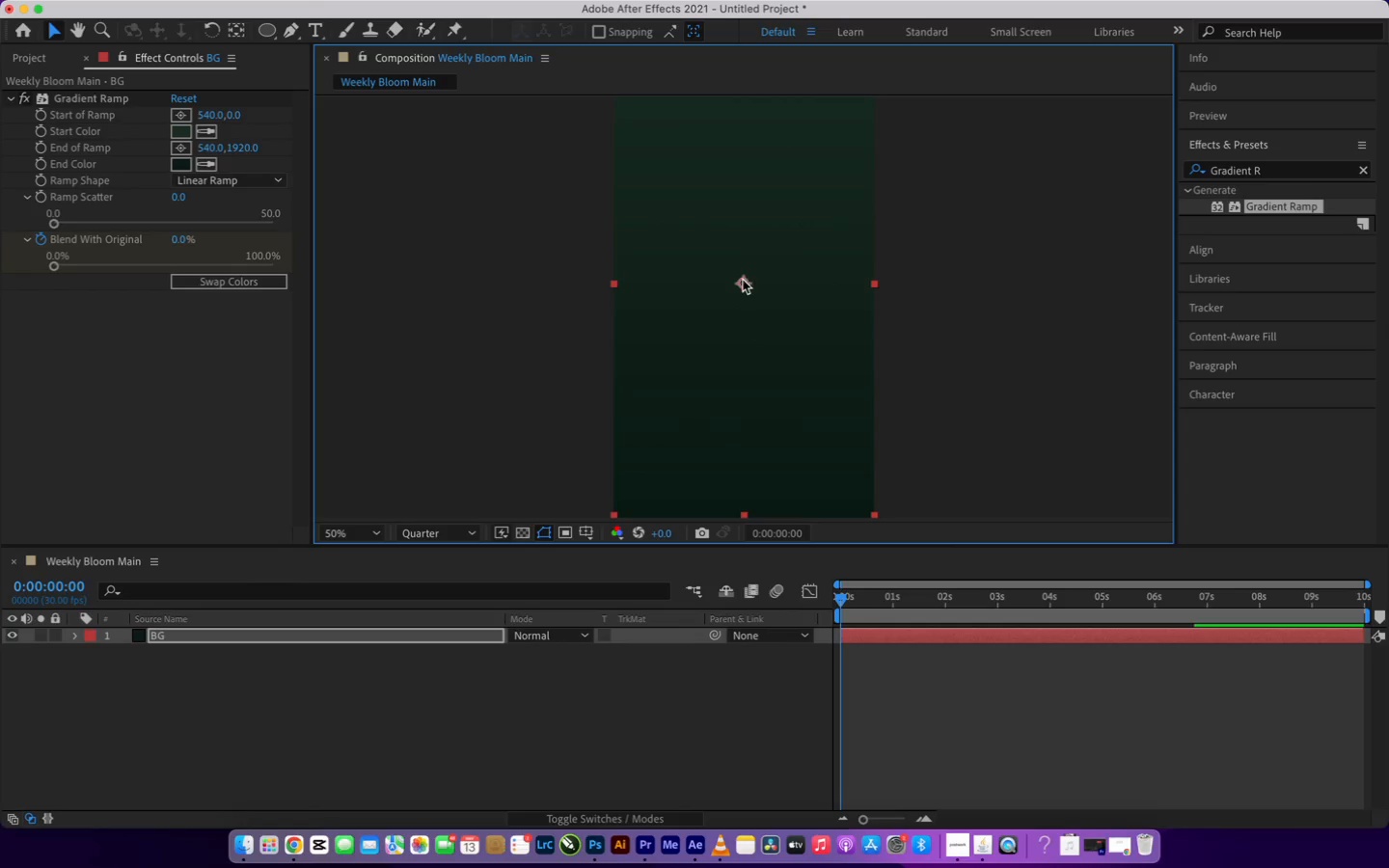 
left_click_drag(start_coordinate=[743, 280], to_coordinate=[743, 285])
 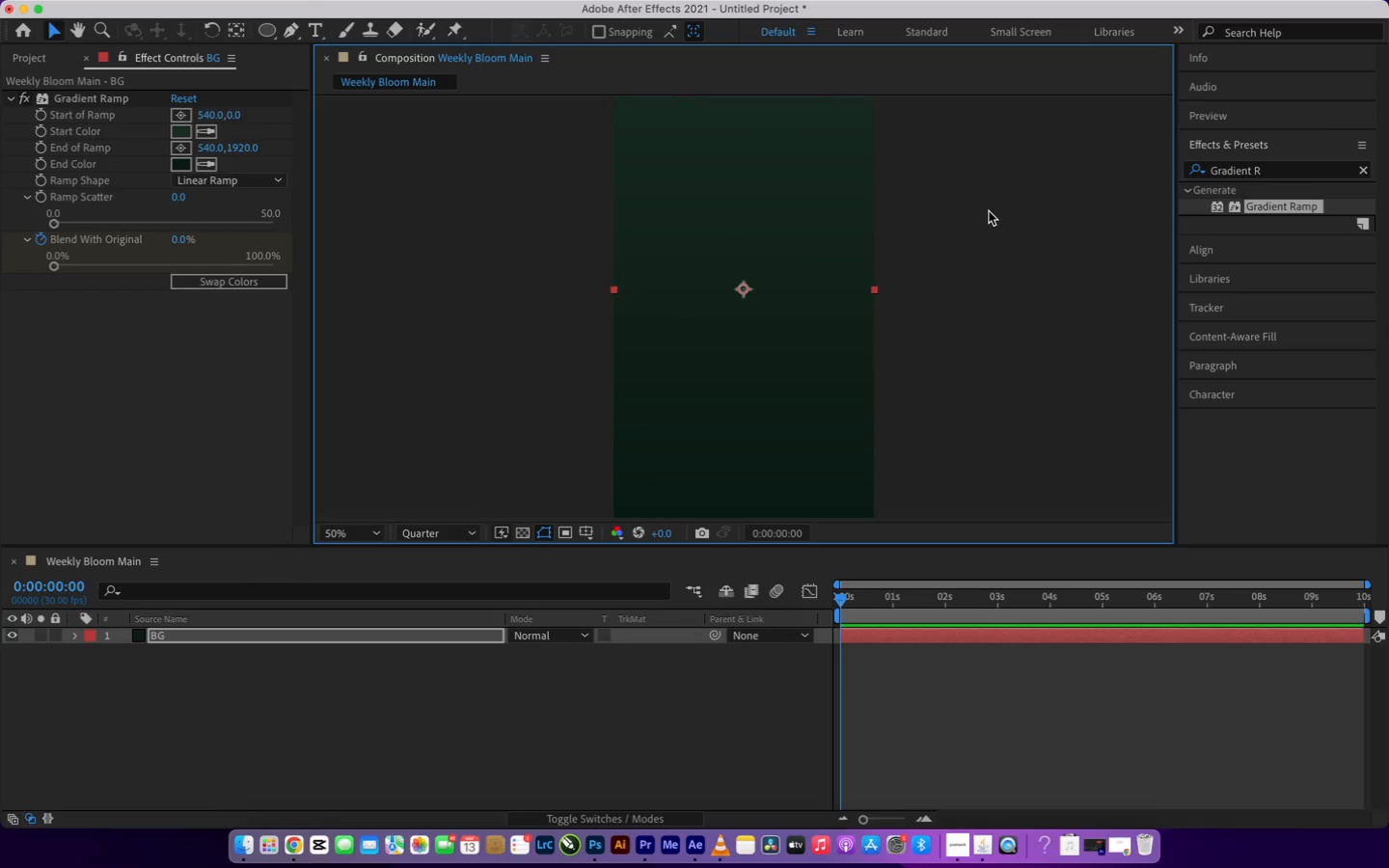 
left_click([989, 211])
 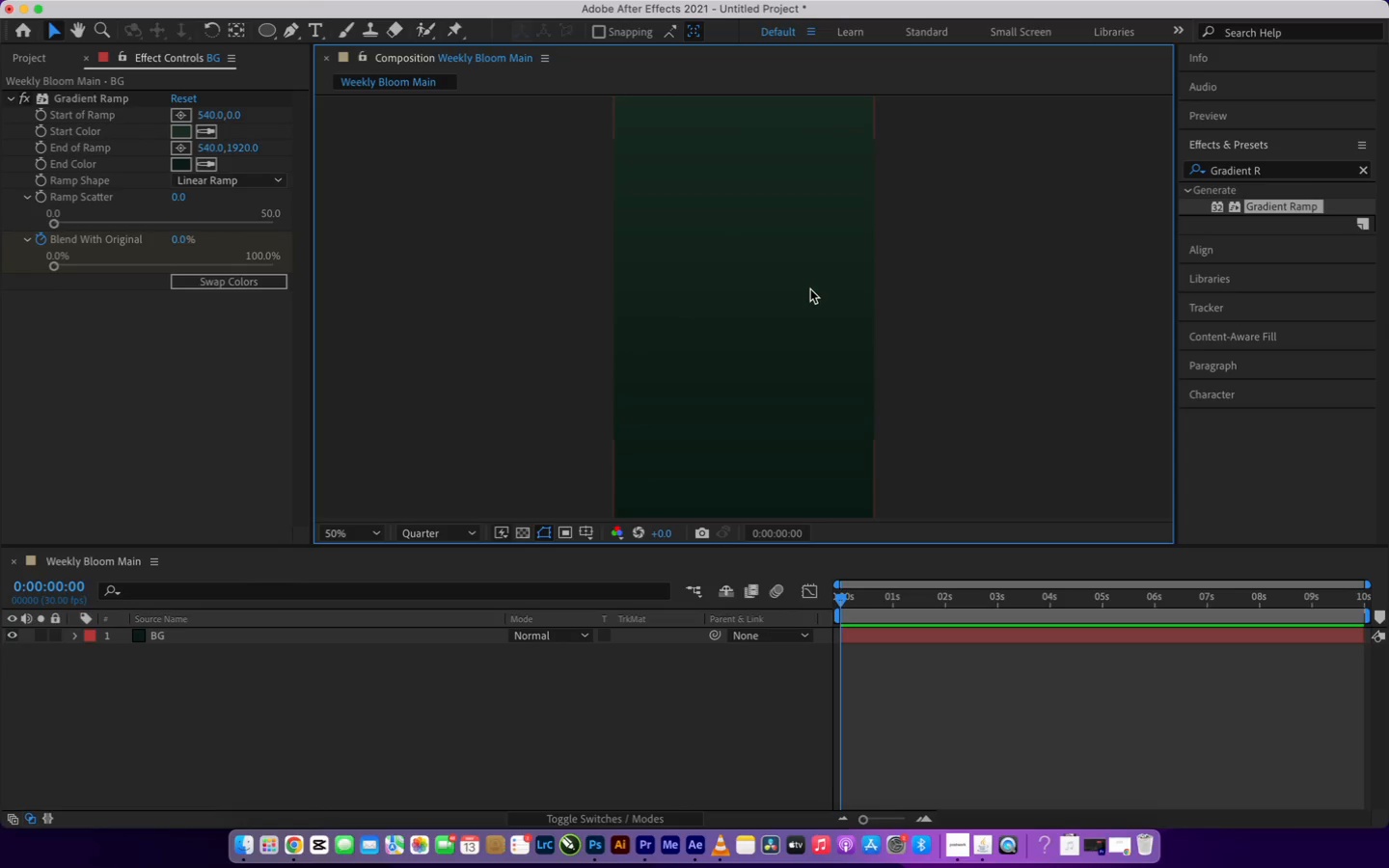 
scroll: coordinate [810, 288], scroll_direction: up, amount: 1.0
 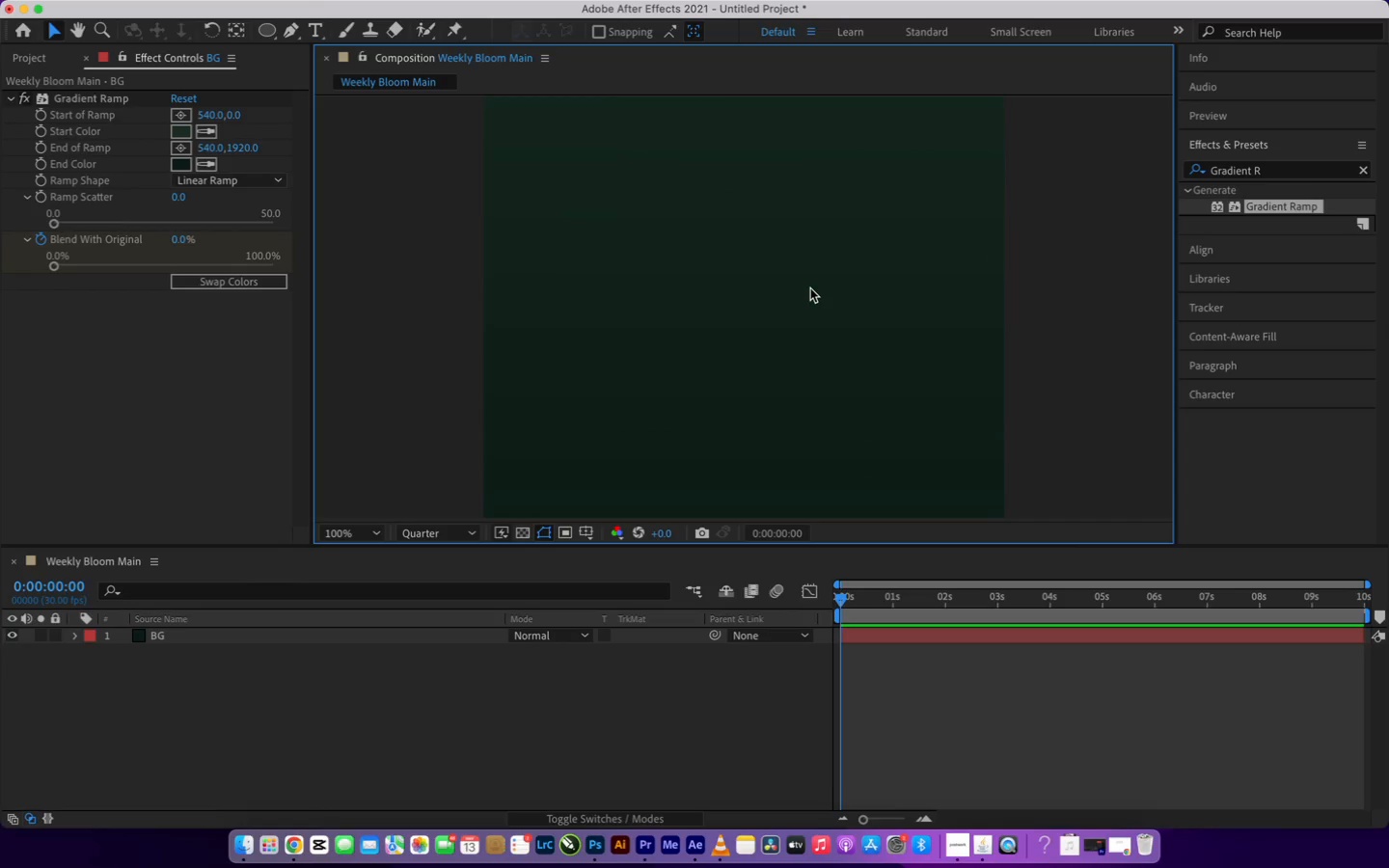 
scroll: coordinate [810, 288], scroll_direction: none, amount: 0.0
 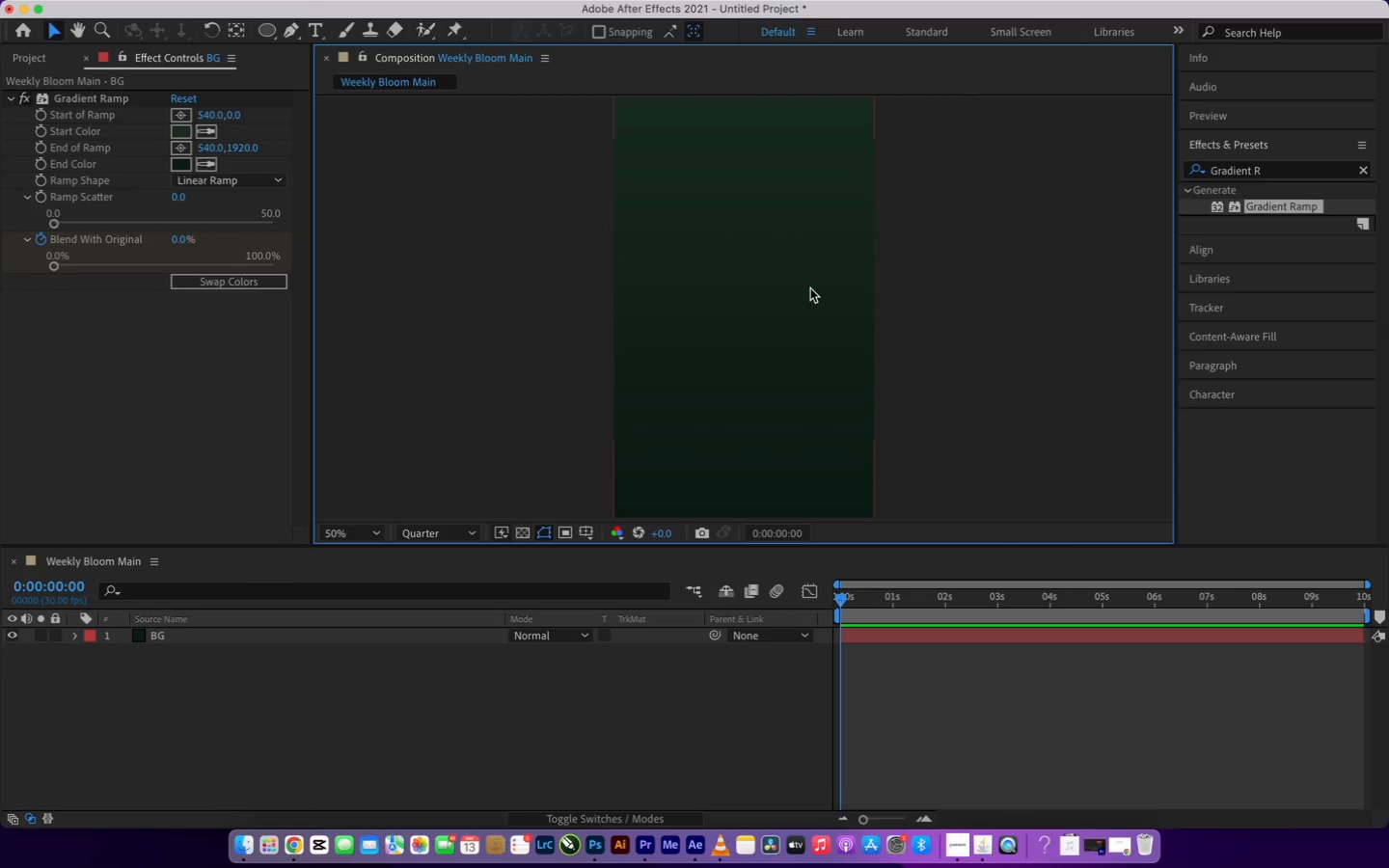 
scroll: coordinate [810, 288], scroll_direction: down, amount: 1.0
 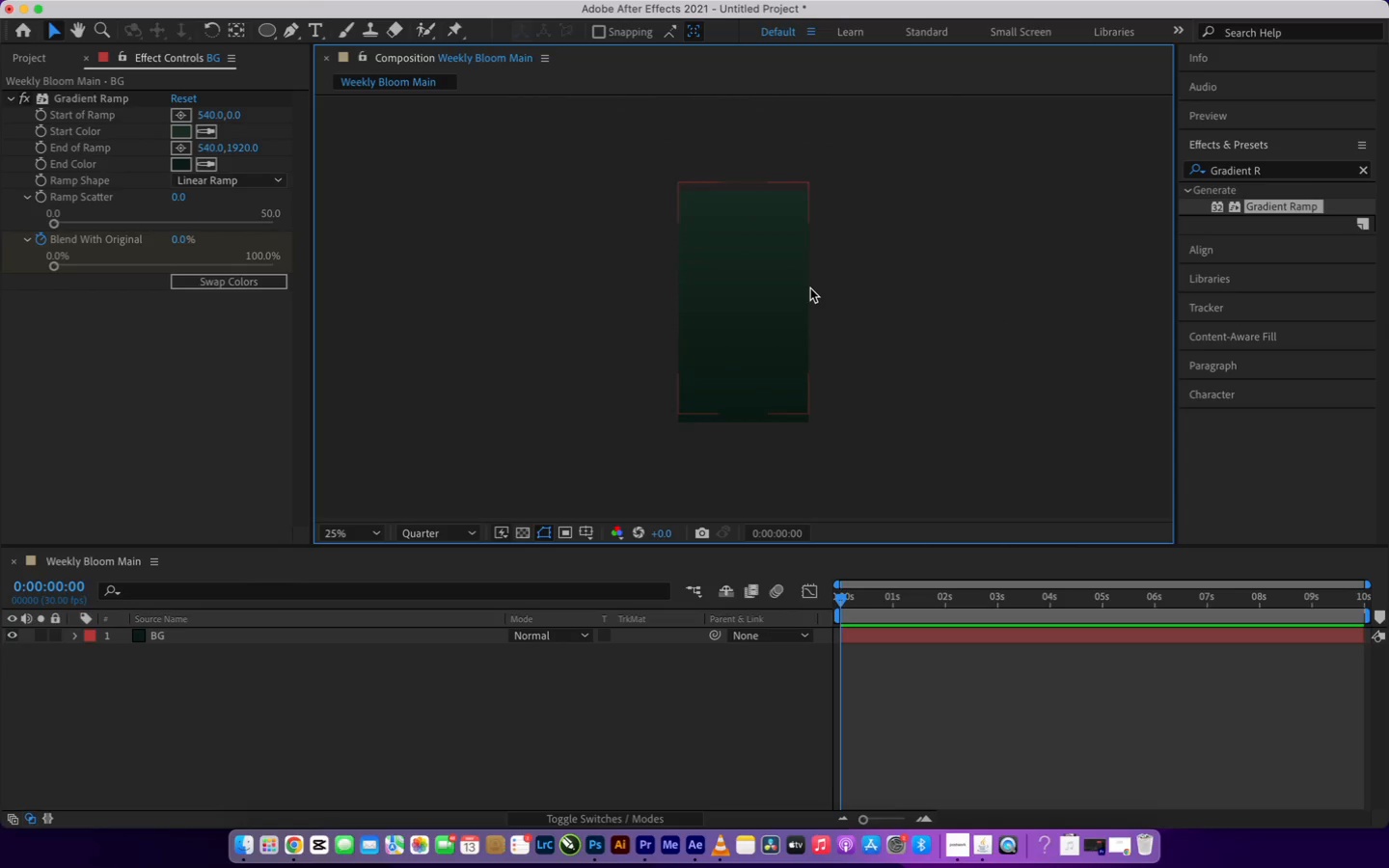 
scroll: coordinate [810, 288], scroll_direction: up, amount: 2.0
 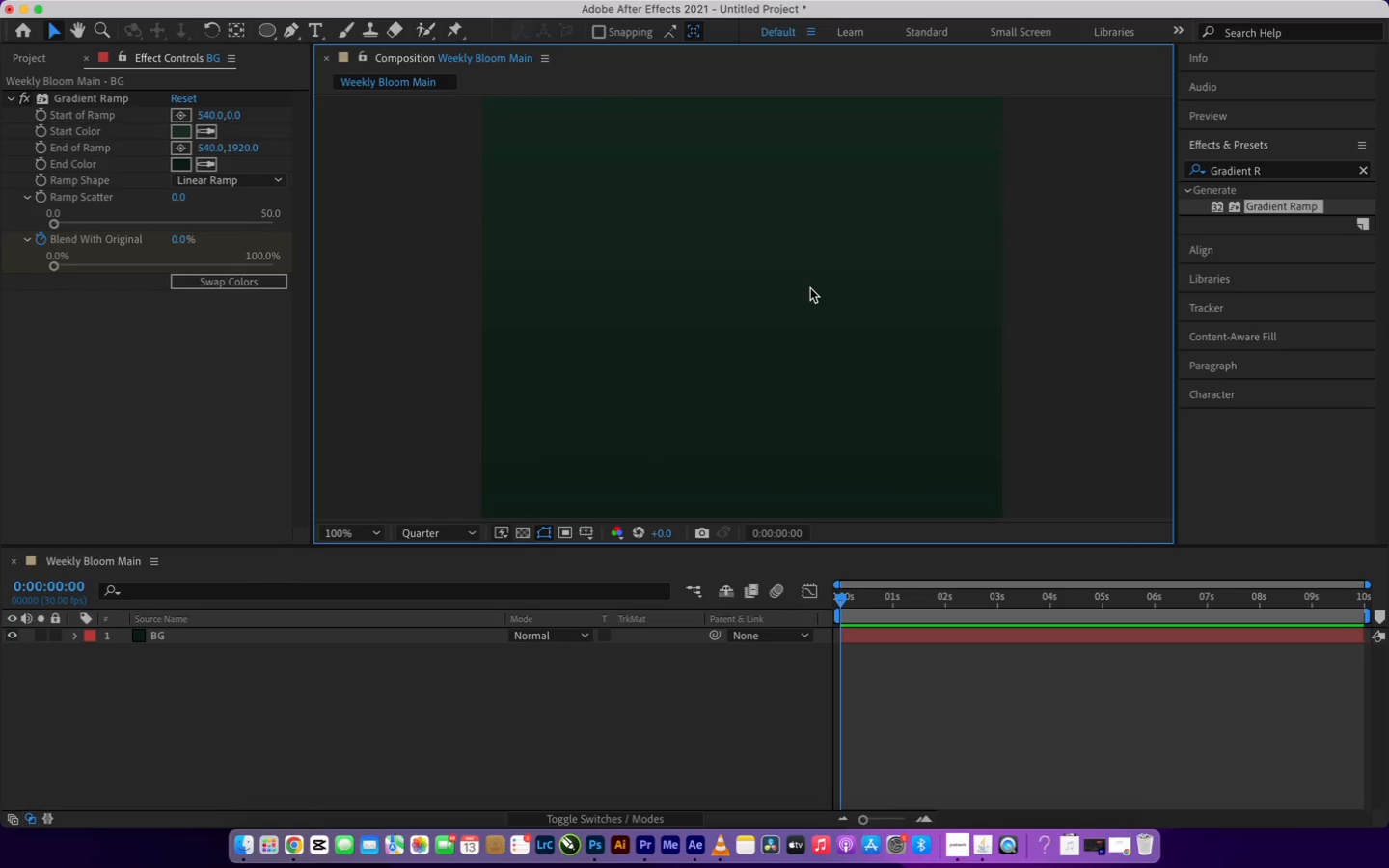 
scroll: coordinate [810, 288], scroll_direction: none, amount: 0.0
 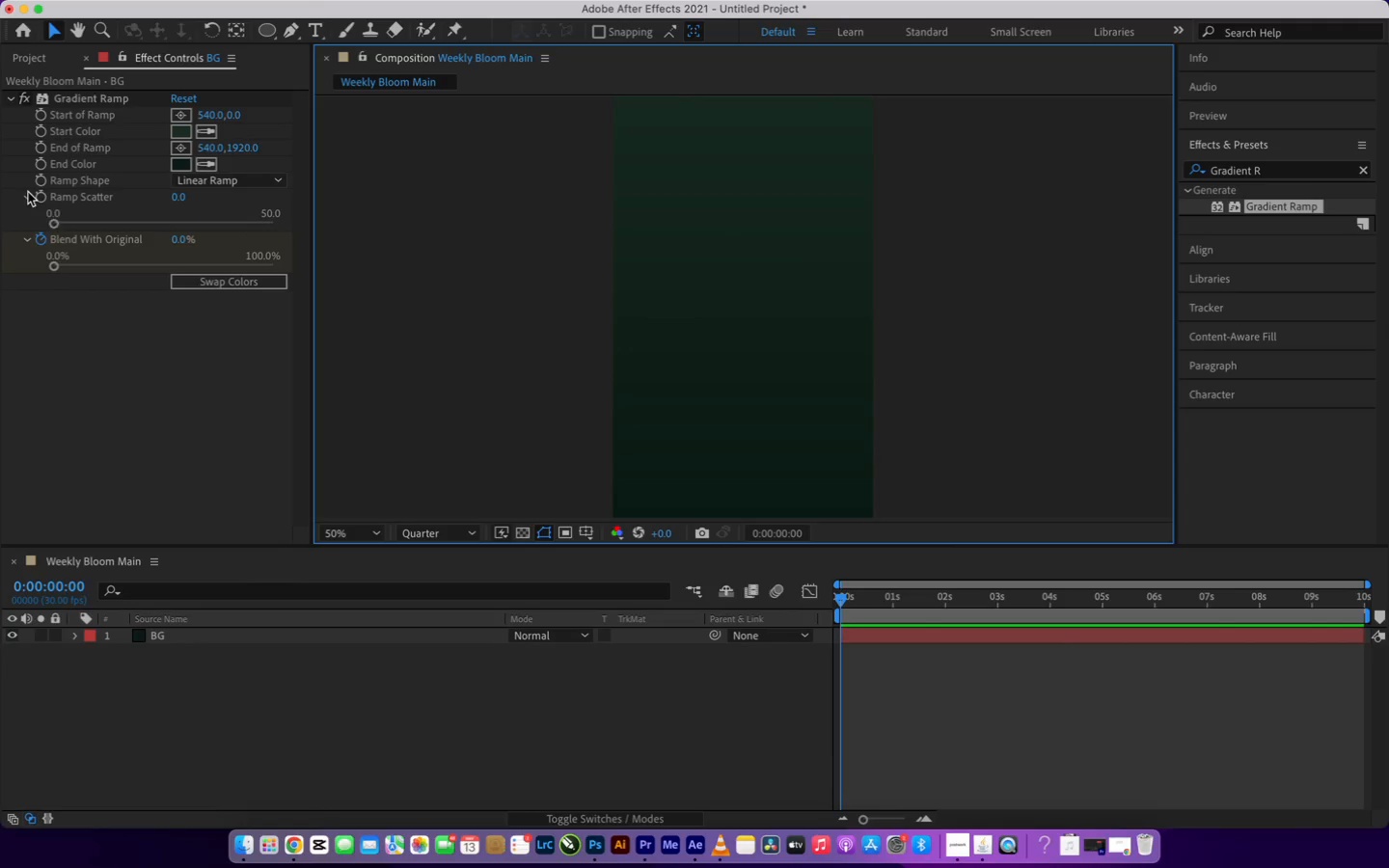 
wait(6.27)
 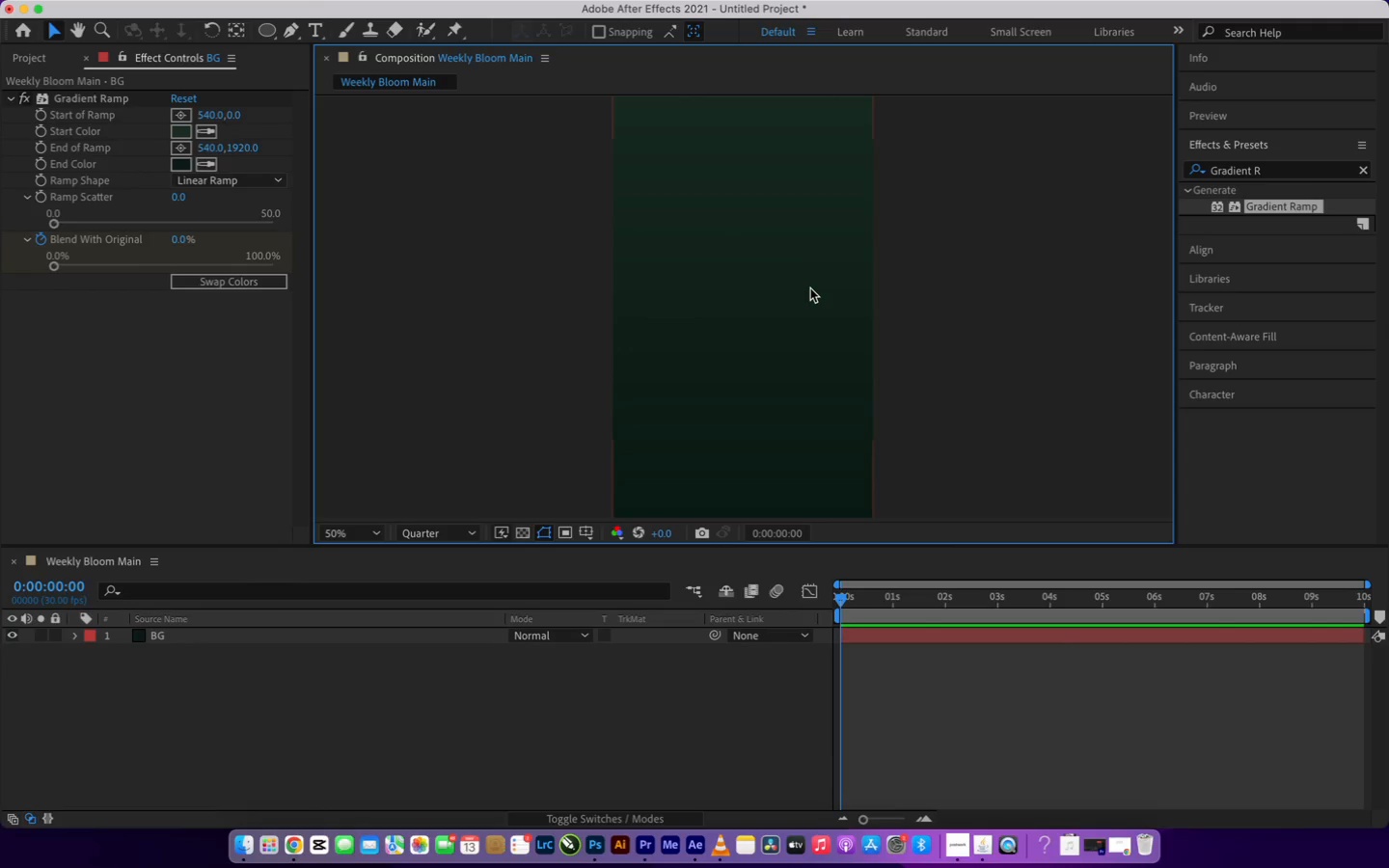 
left_click([95, 334])
 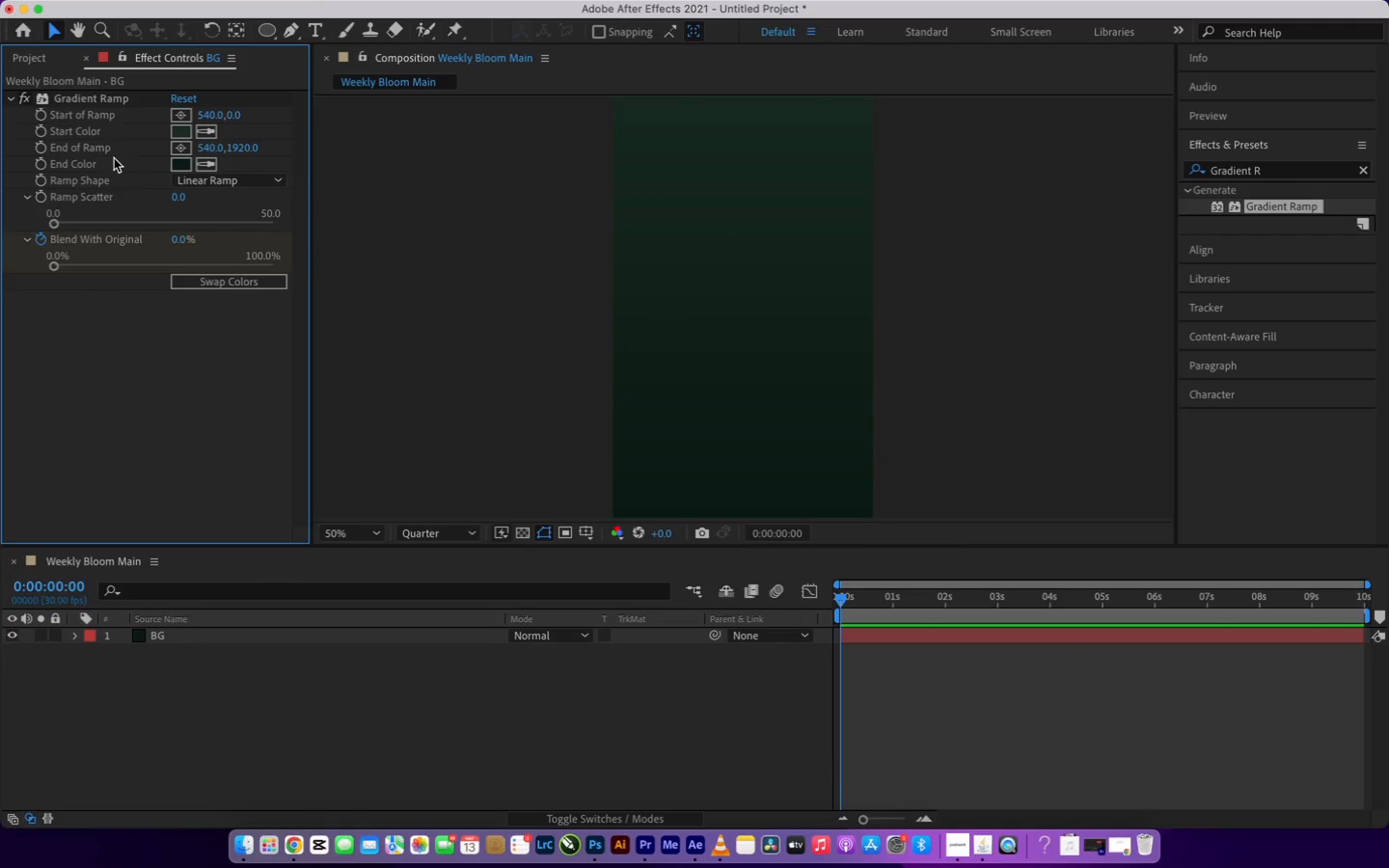 
wait(5.18)
 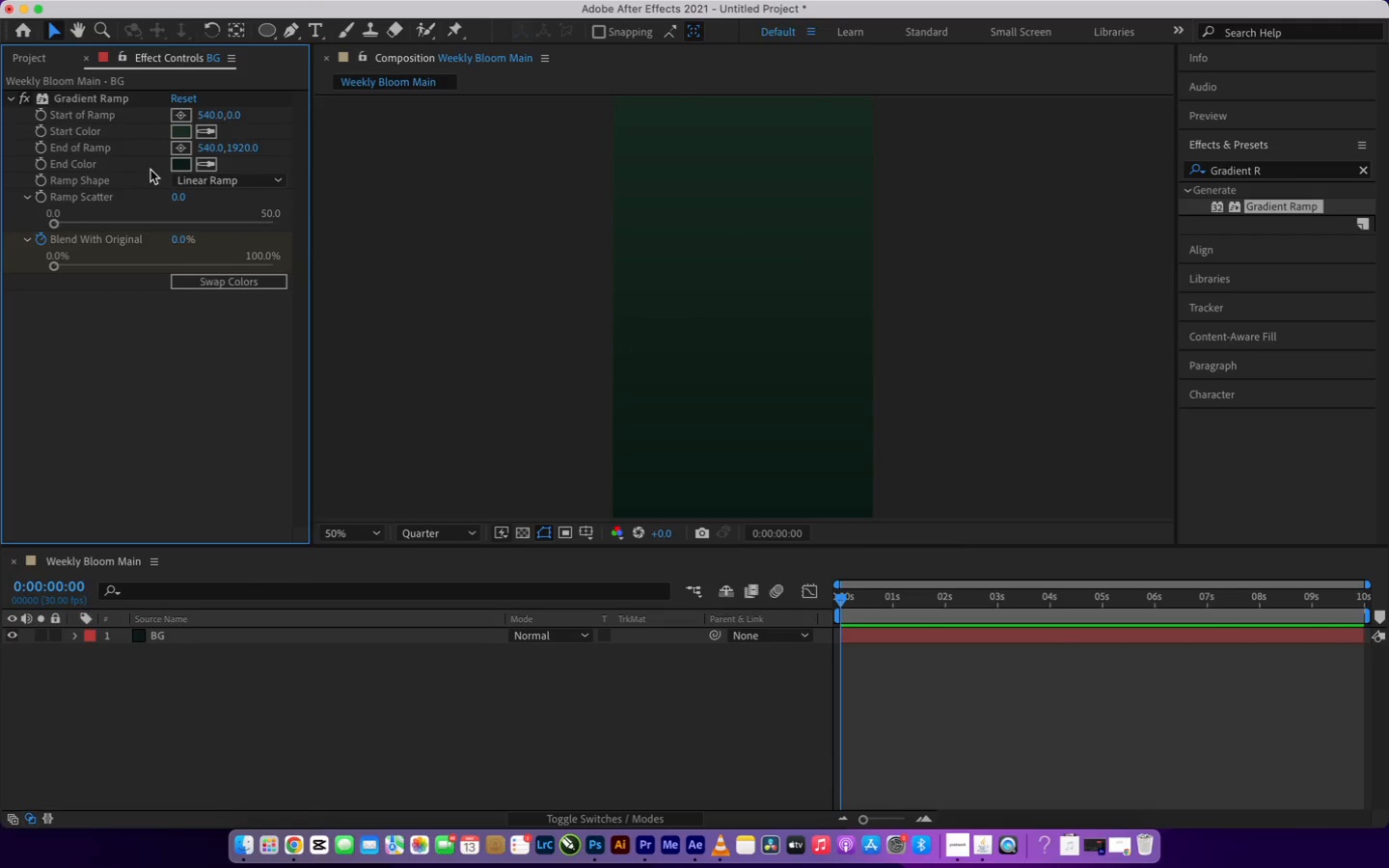 
left_click([339, 711])
 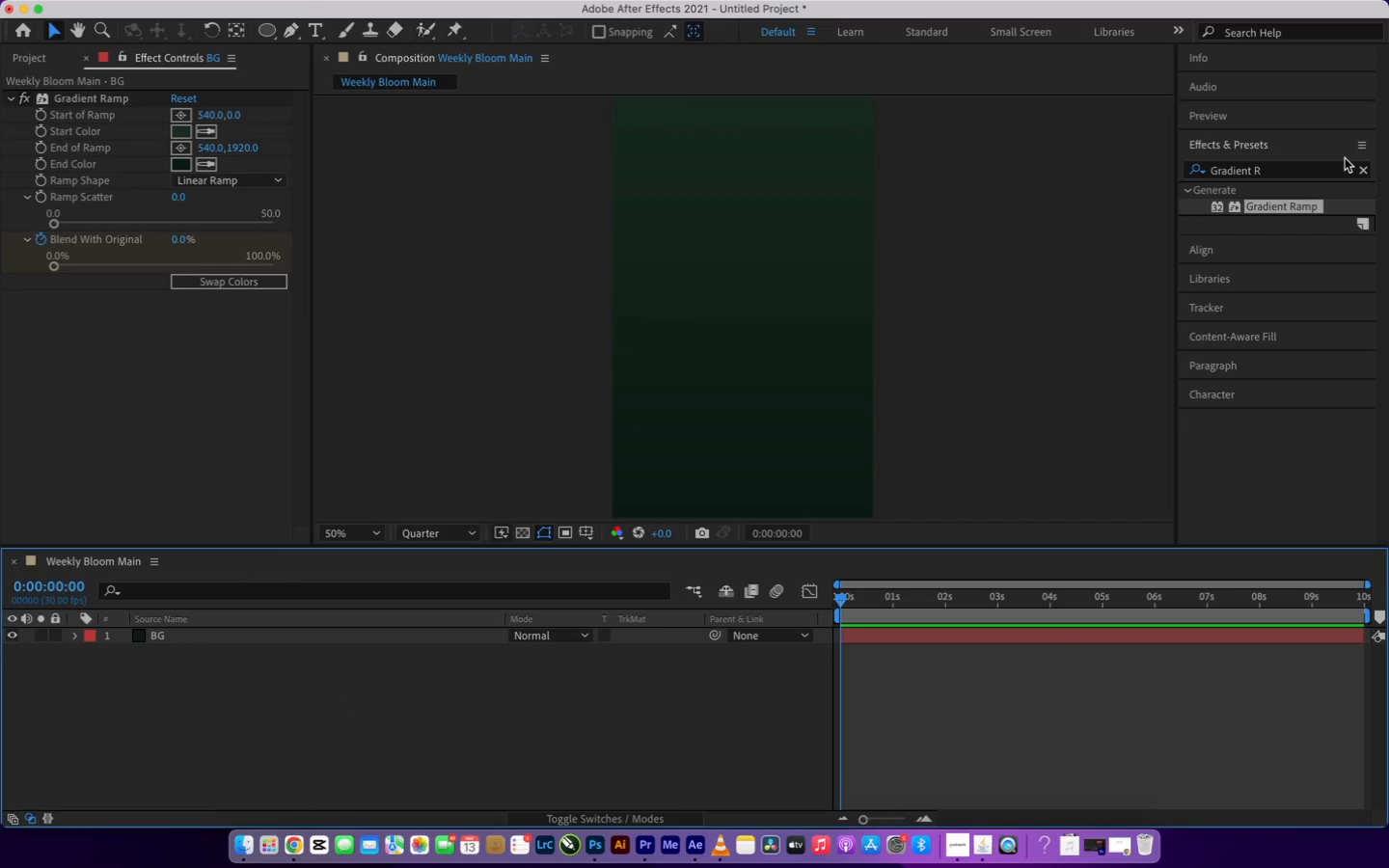 
left_click([1319, 166])
 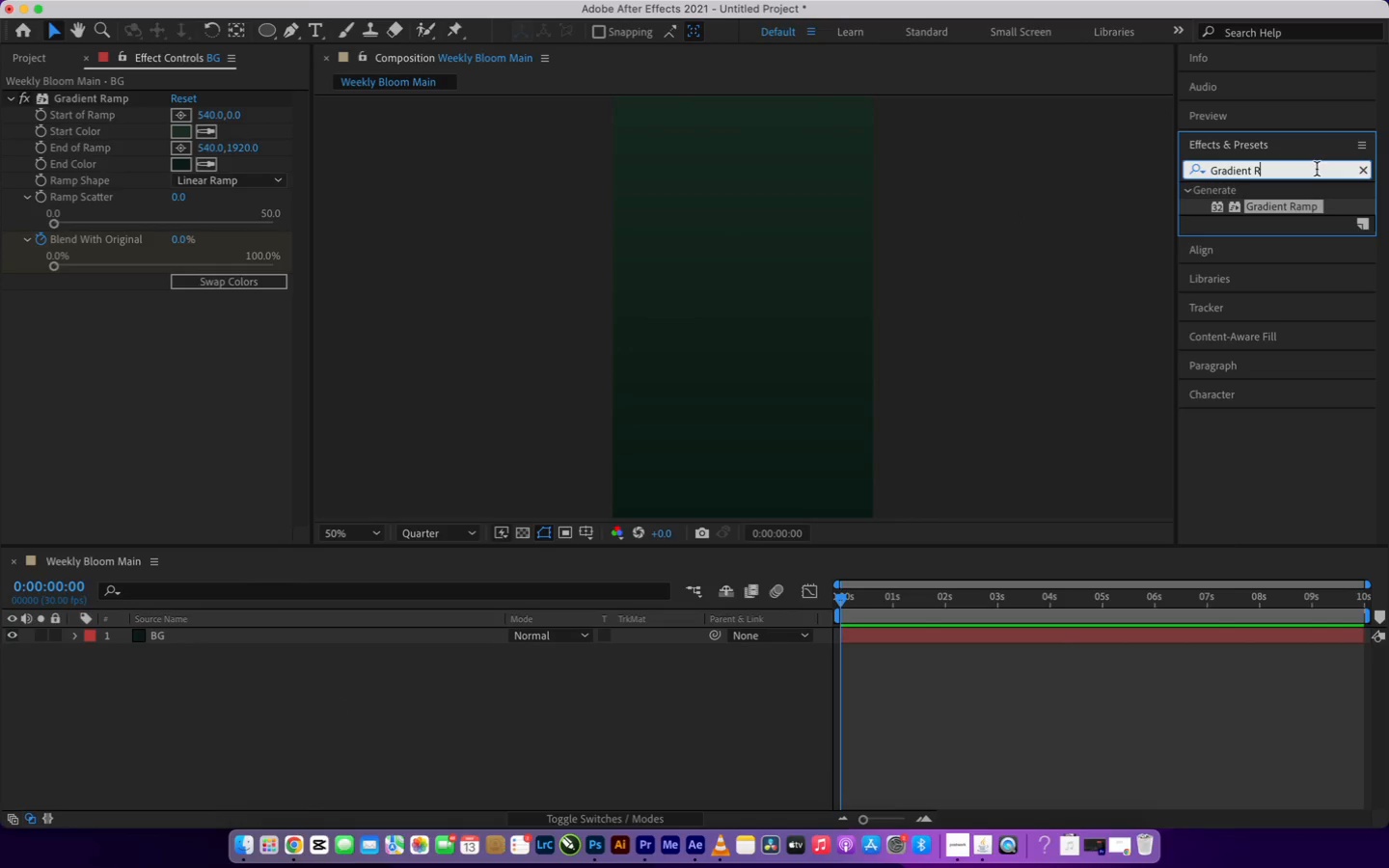 
left_click_drag(start_coordinate=[1317, 169], to_coordinate=[1154, 193])
 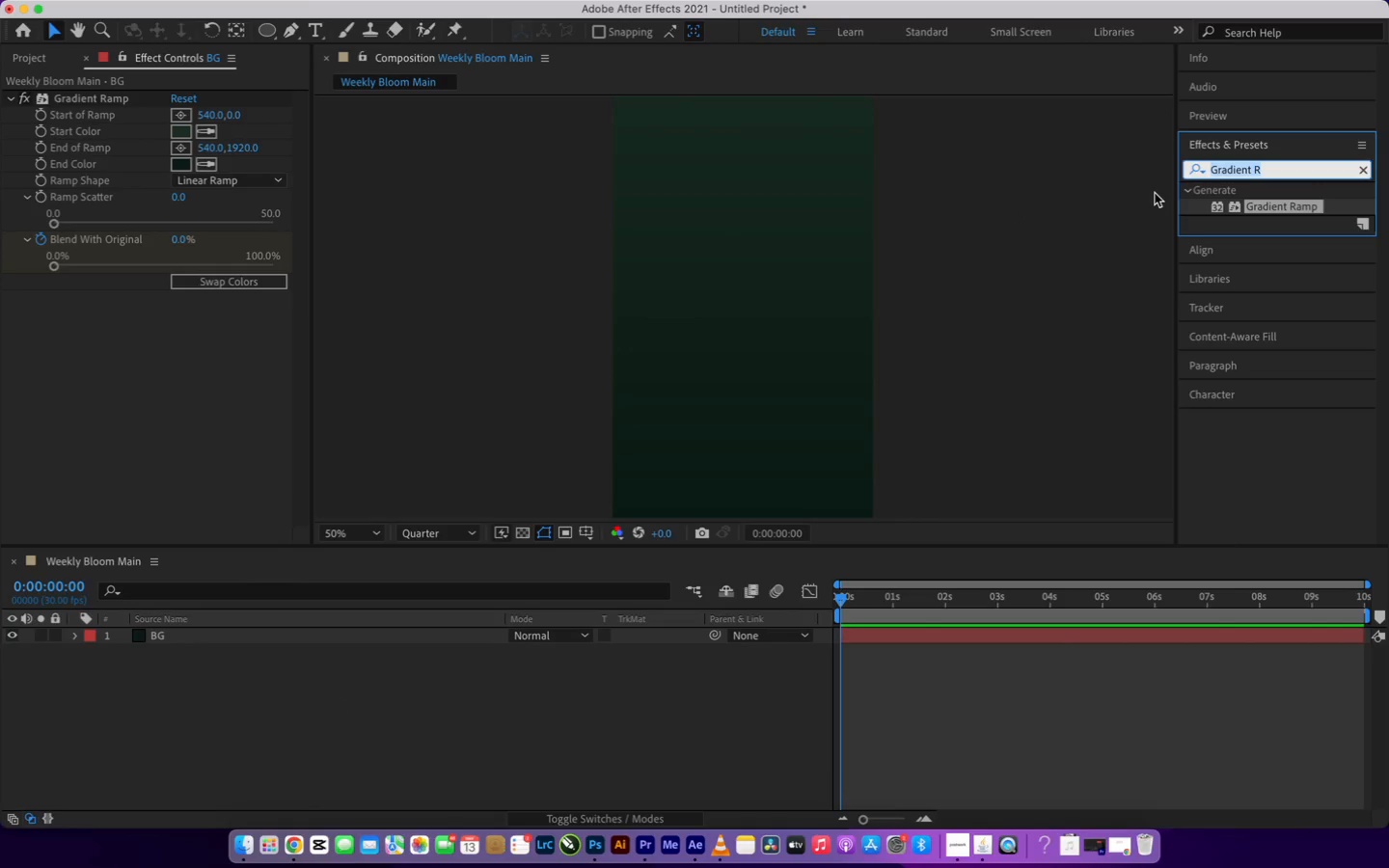 
type(FRACT)
 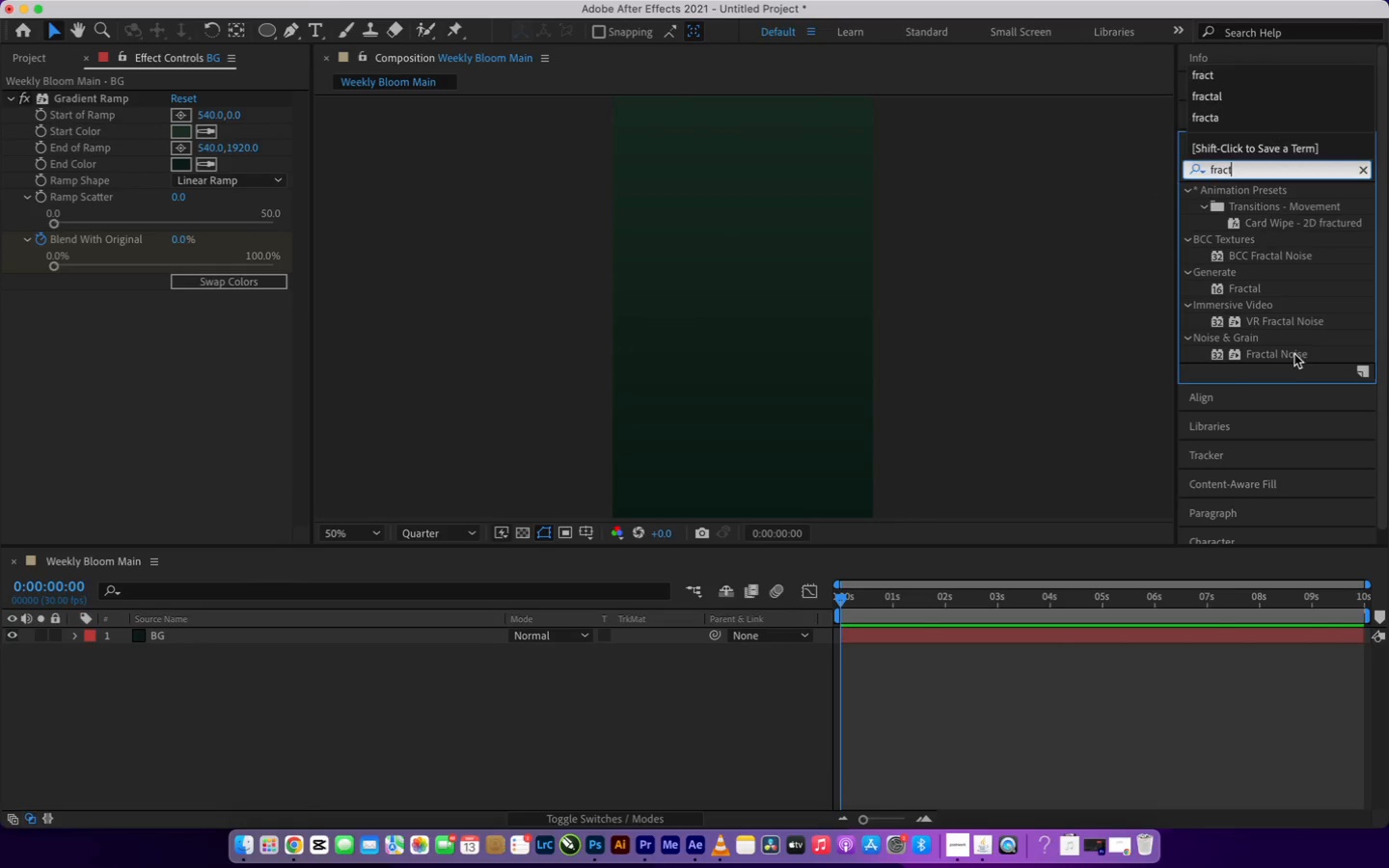 
left_click_drag(start_coordinate=[1293, 350], to_coordinate=[454, 639])
 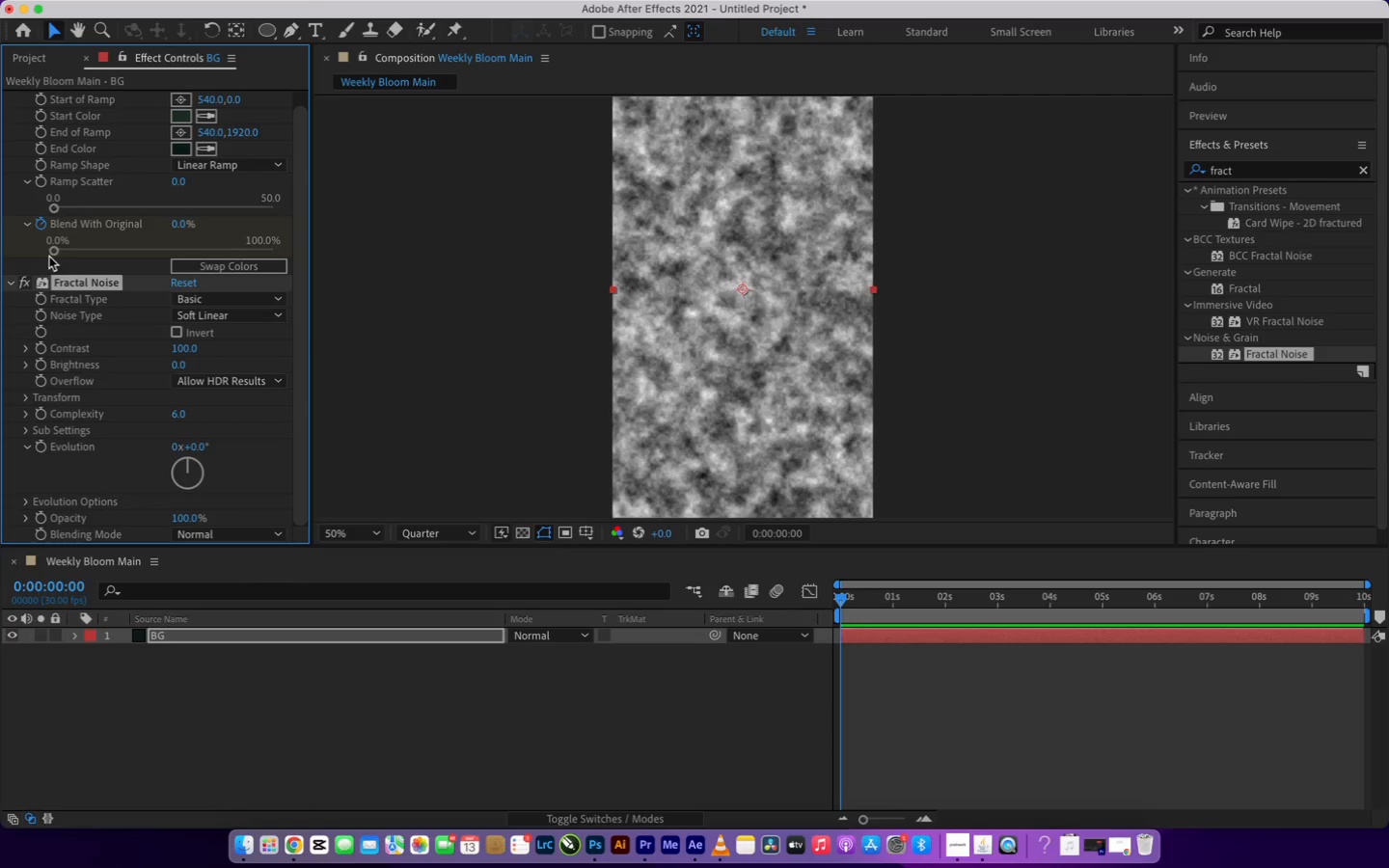 
wait(6.4)
 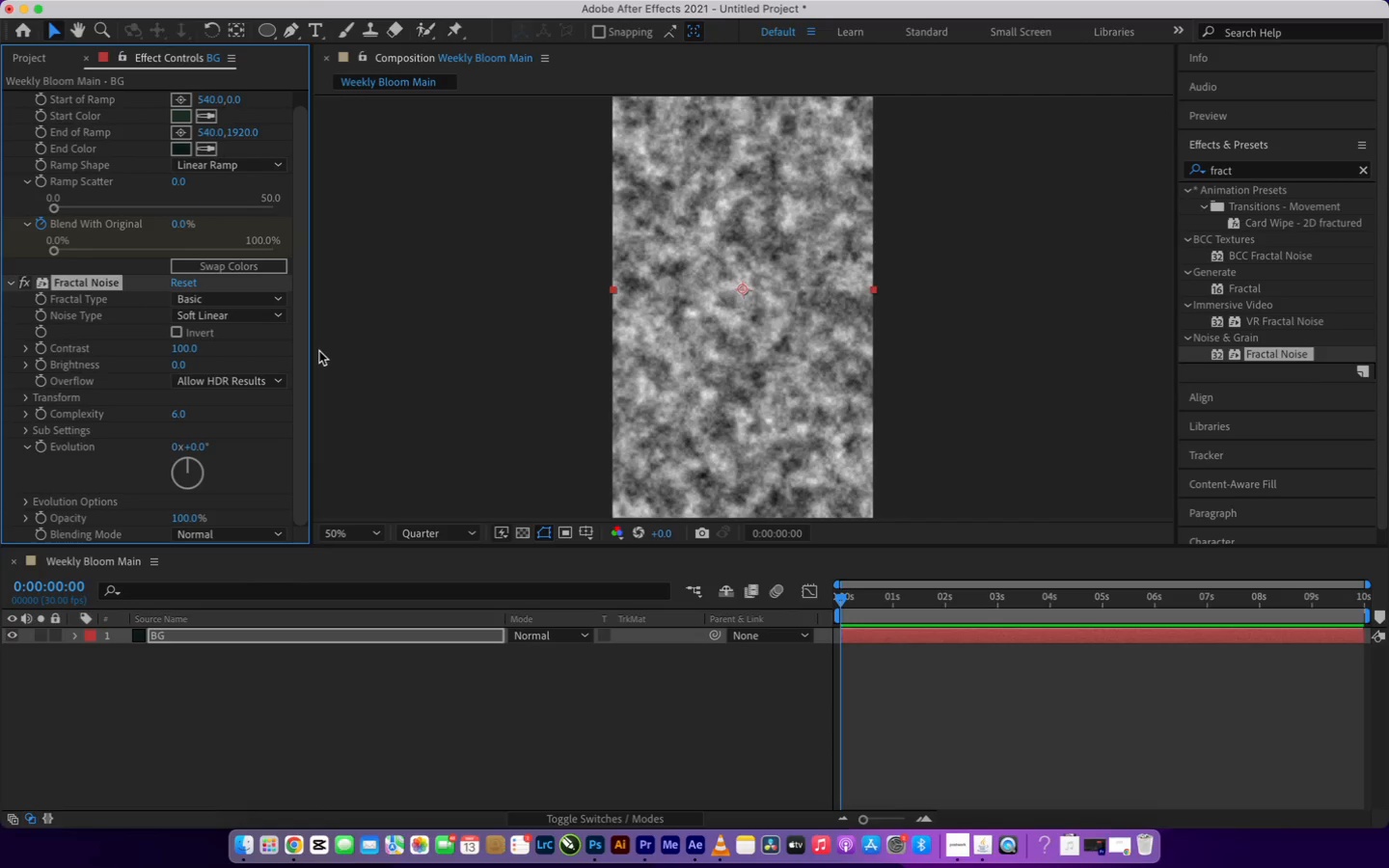 
left_click_drag(start_coordinate=[186, 353], to_coordinate=[117, 356])
 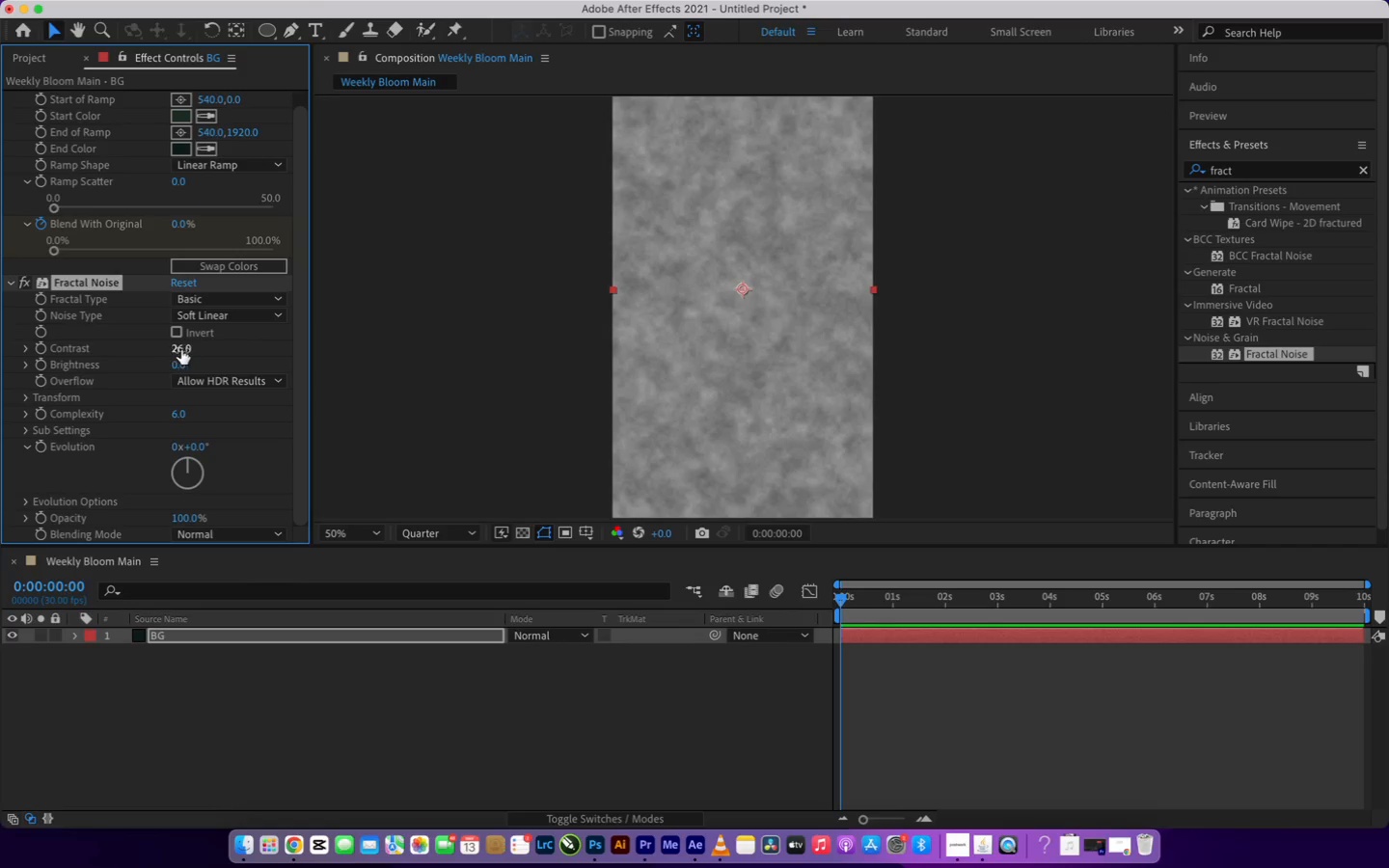 
left_click_drag(start_coordinate=[181, 350], to_coordinate=[164, 352])
 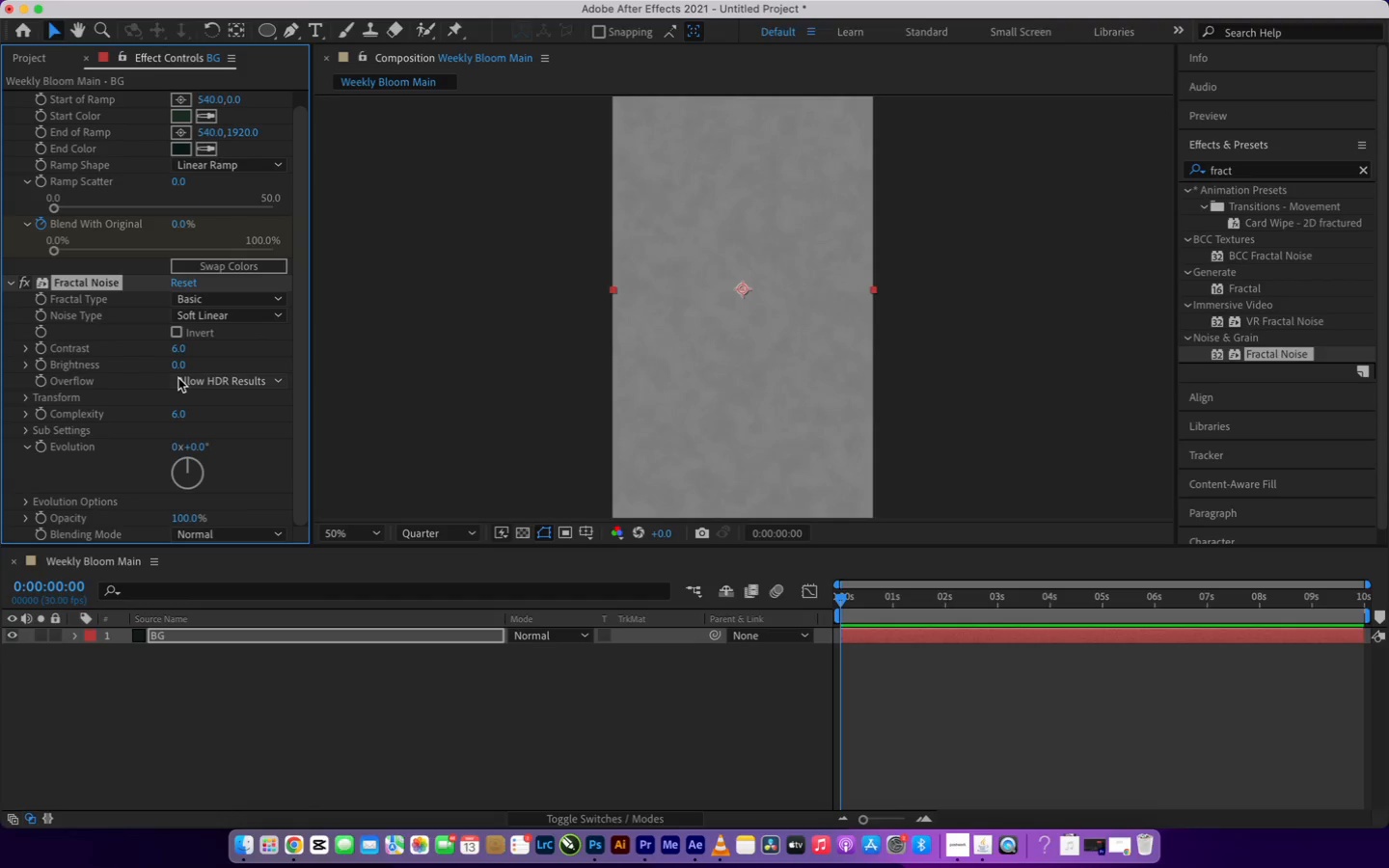 
left_click_drag(start_coordinate=[177, 367], to_coordinate=[168, 370])
 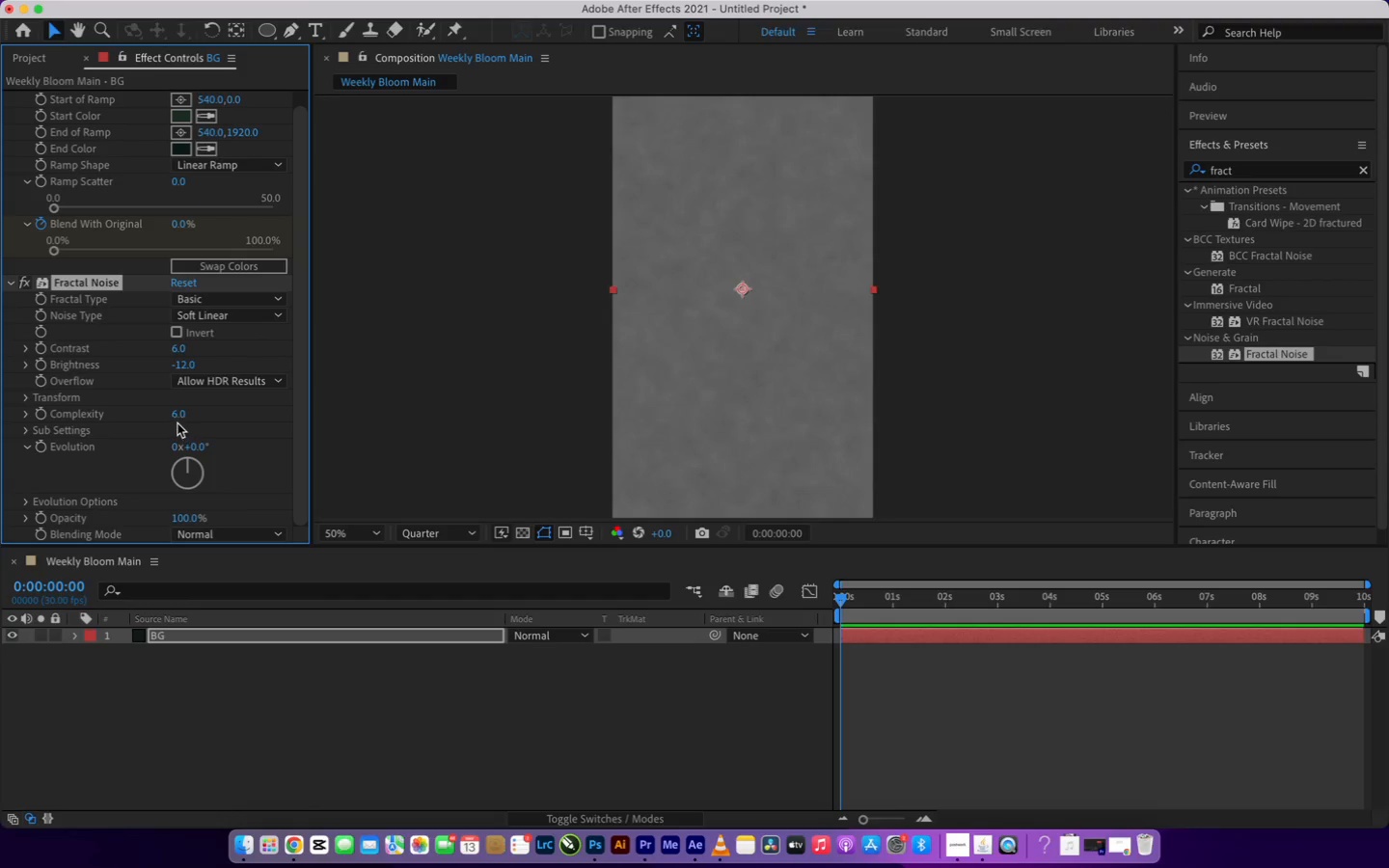 
left_click([177, 420])
 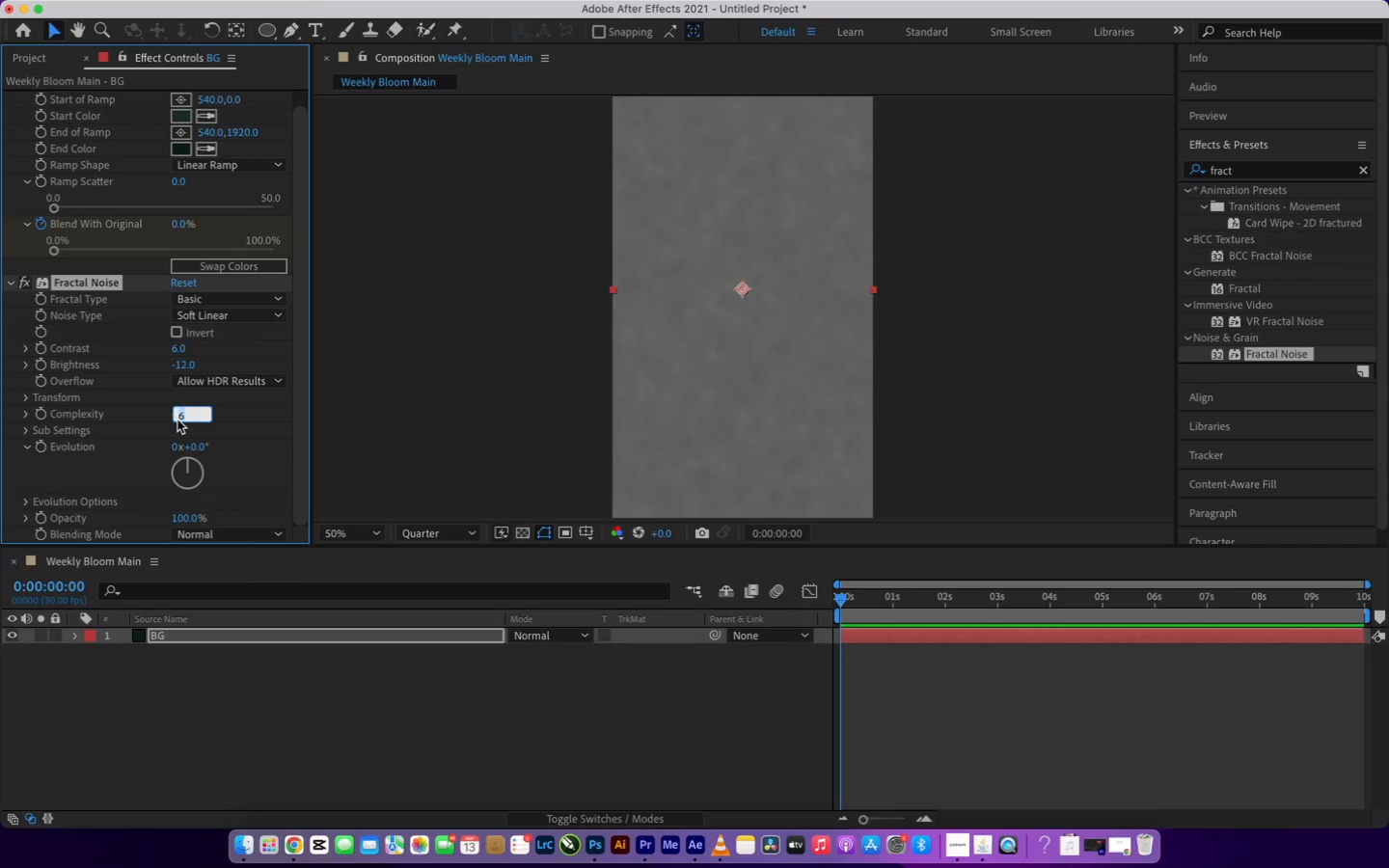 
key(1)
 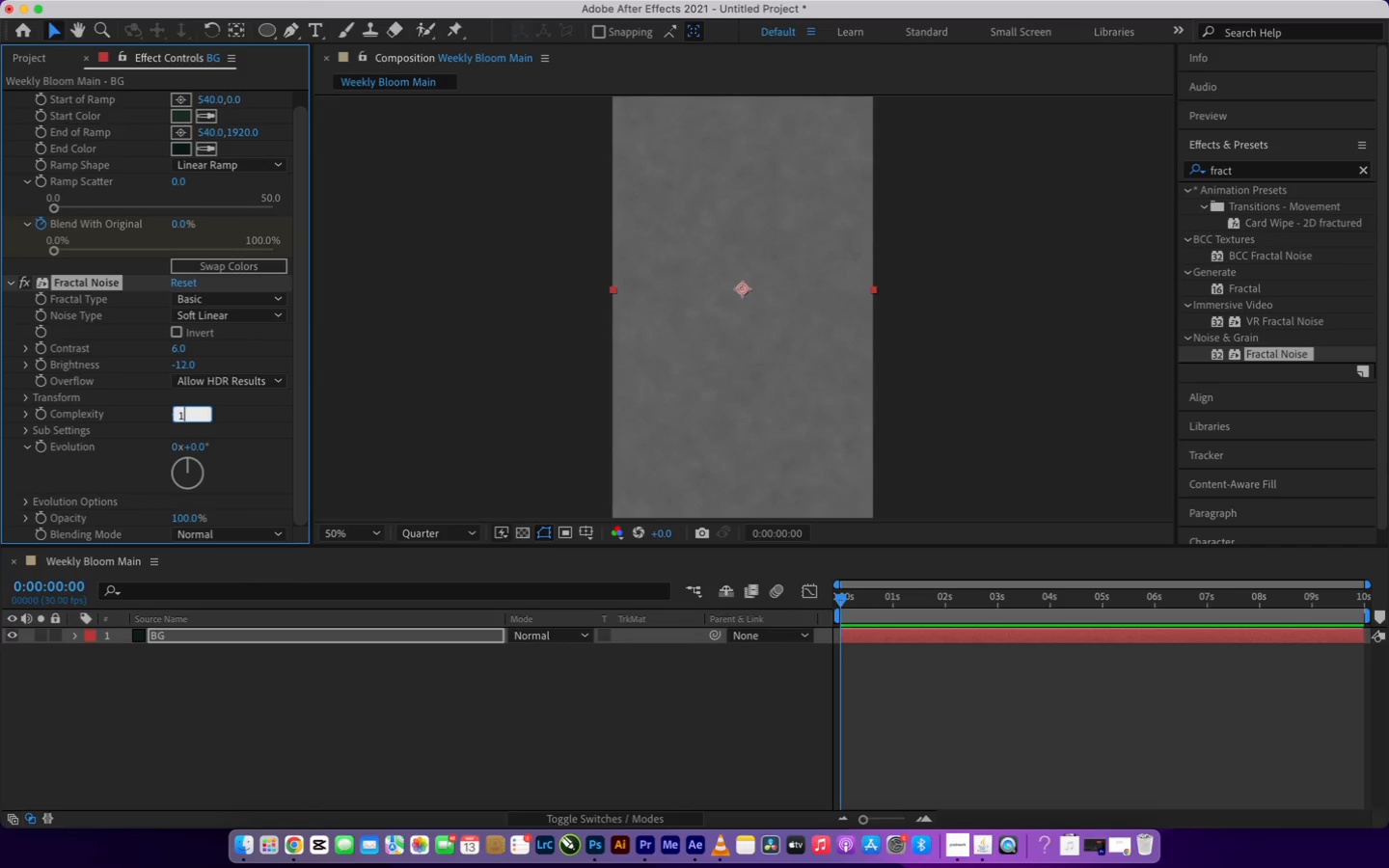 
key(Period)
 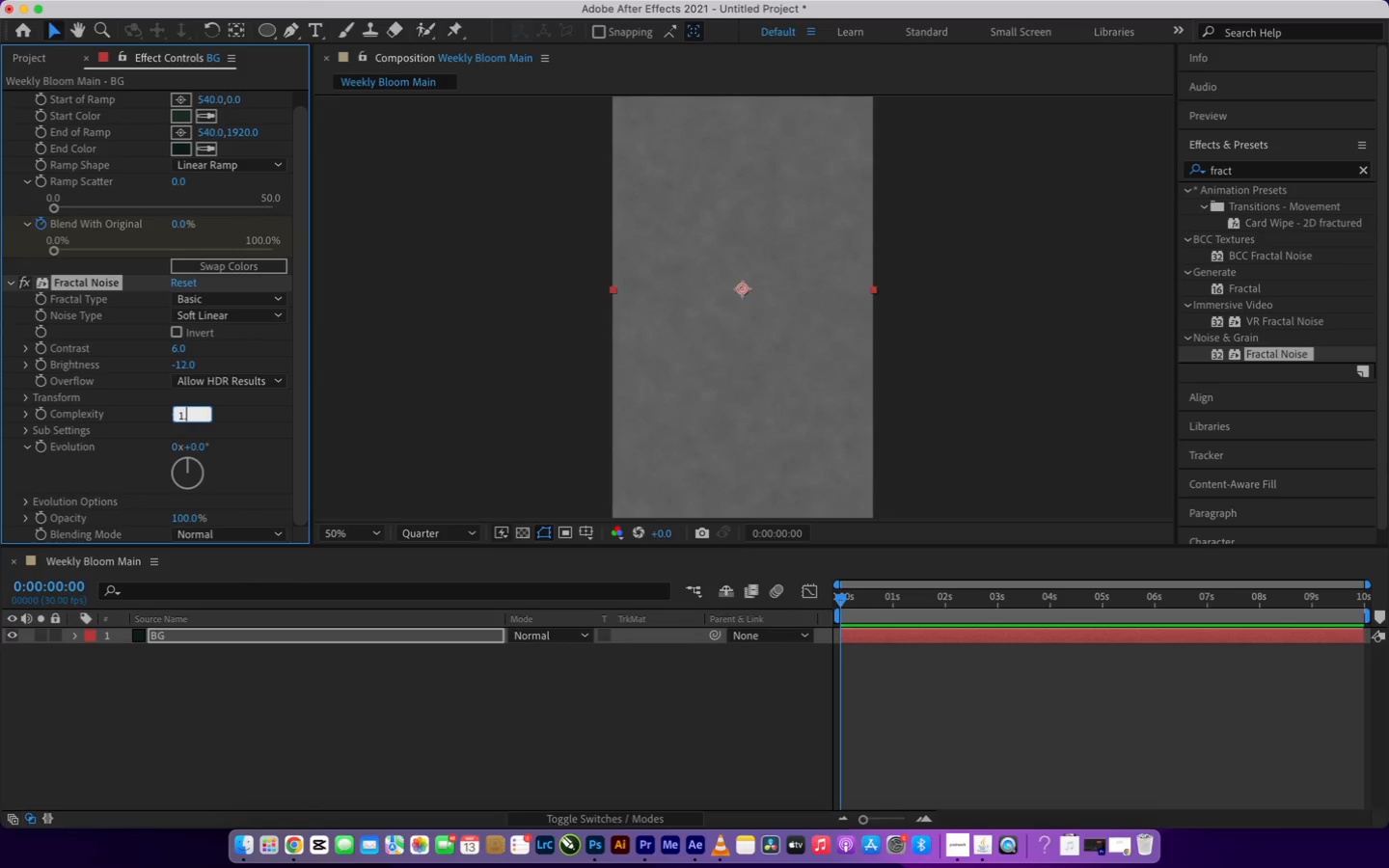 
key(5)
 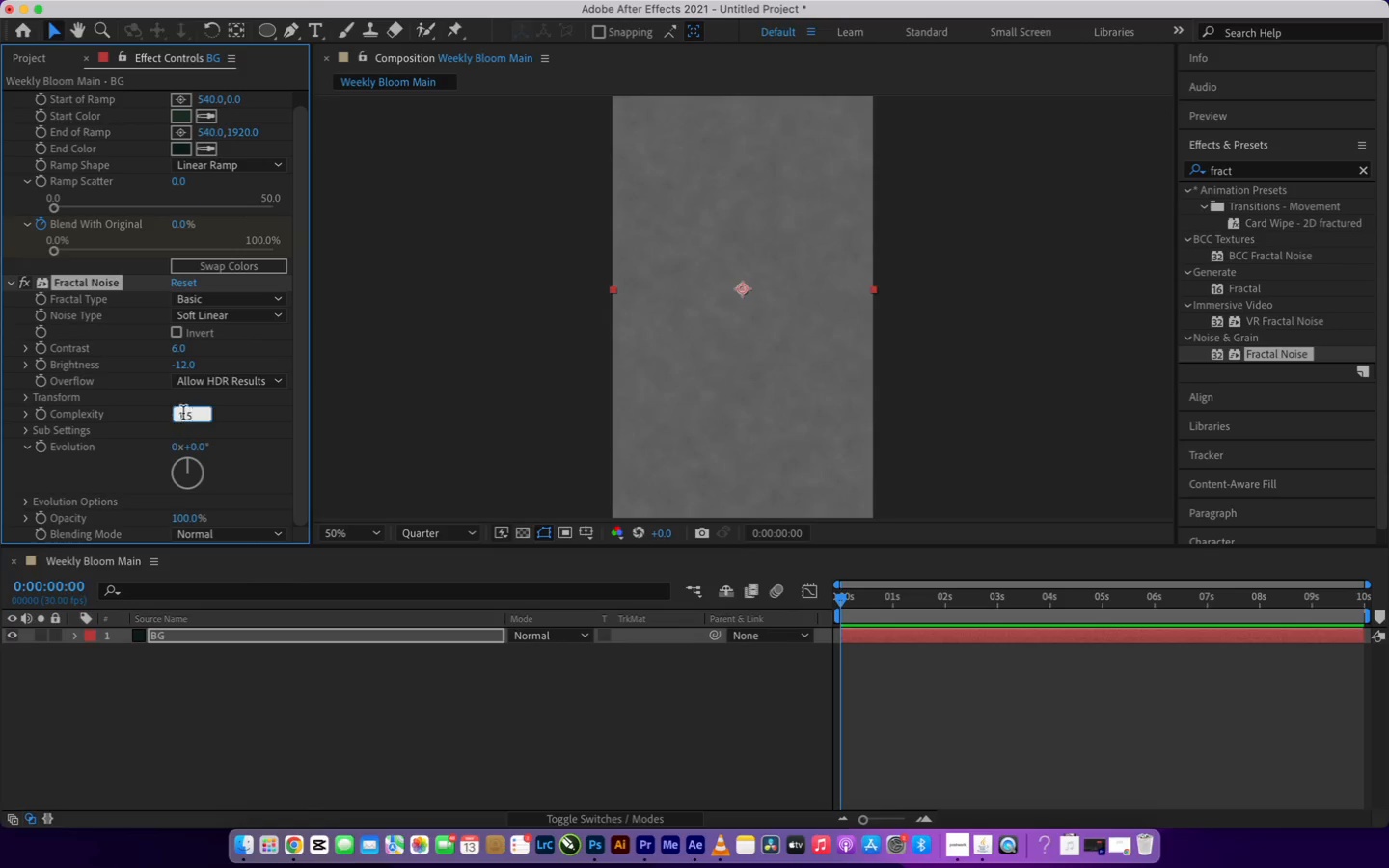 
left_click_drag(start_coordinate=[300, 366], to_coordinate=[296, 471])
 